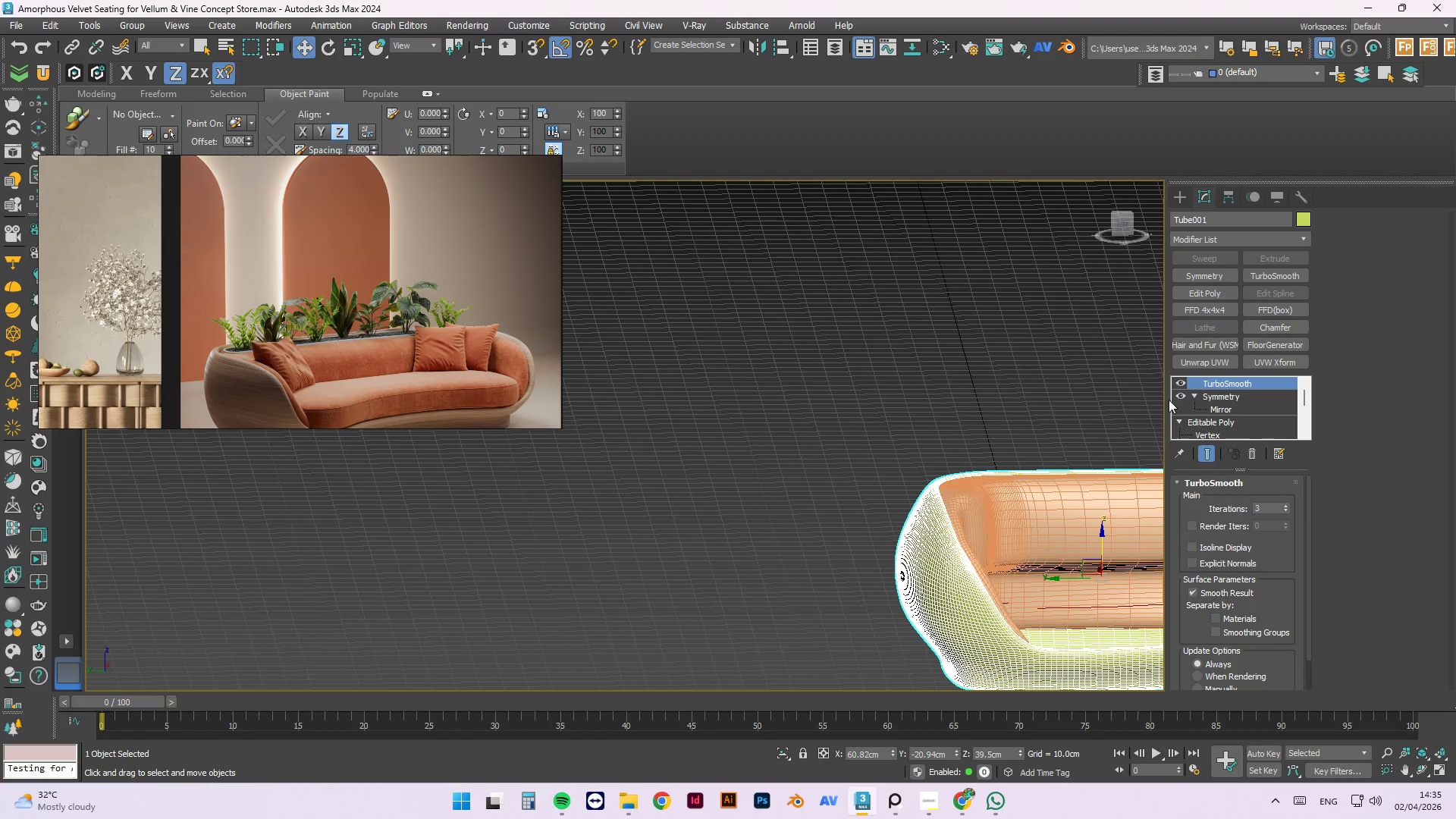 
left_click([1012, 389])
 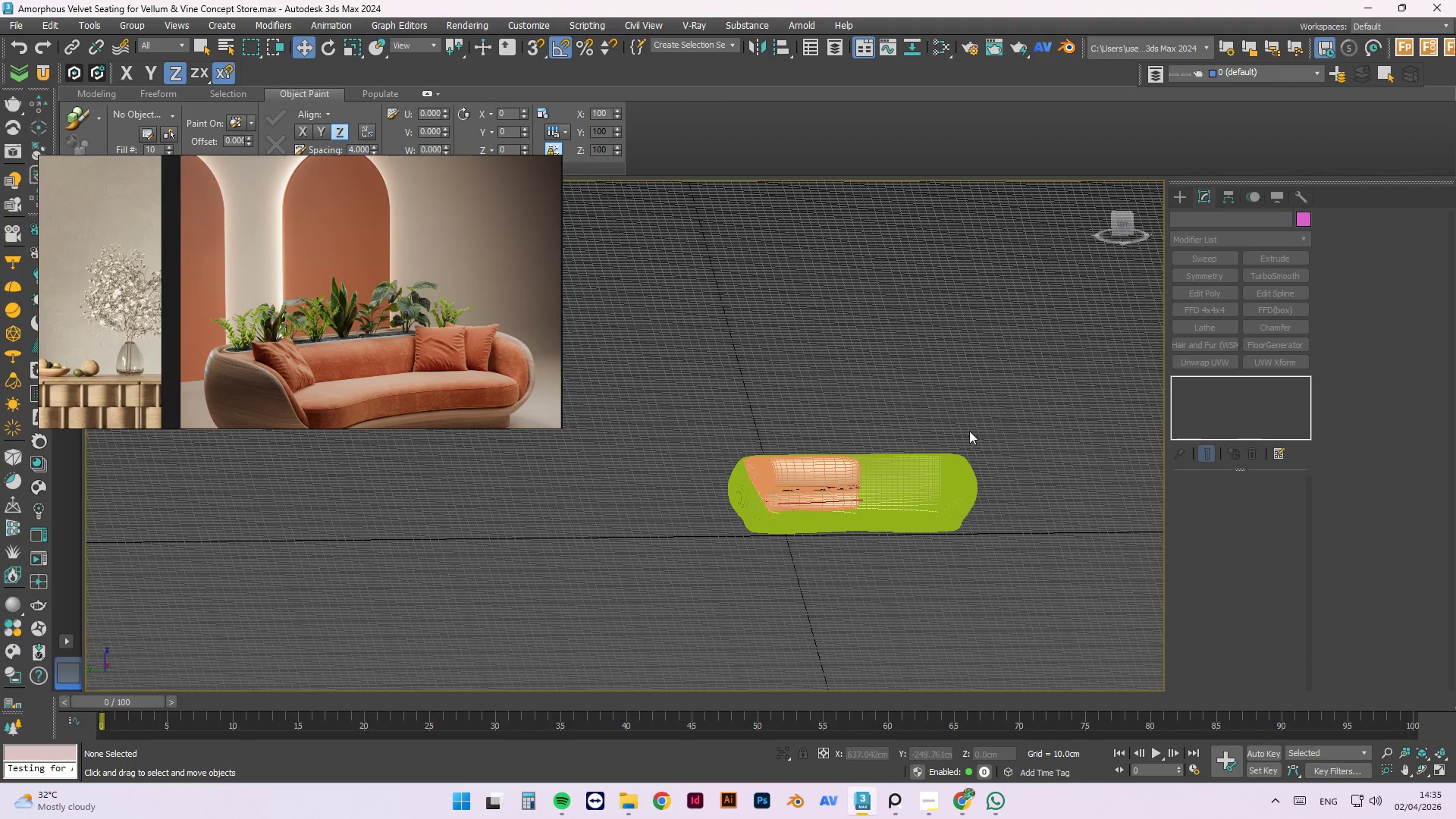 
scroll: coordinate [636, 446], scroll_direction: down, amount: 3.0
 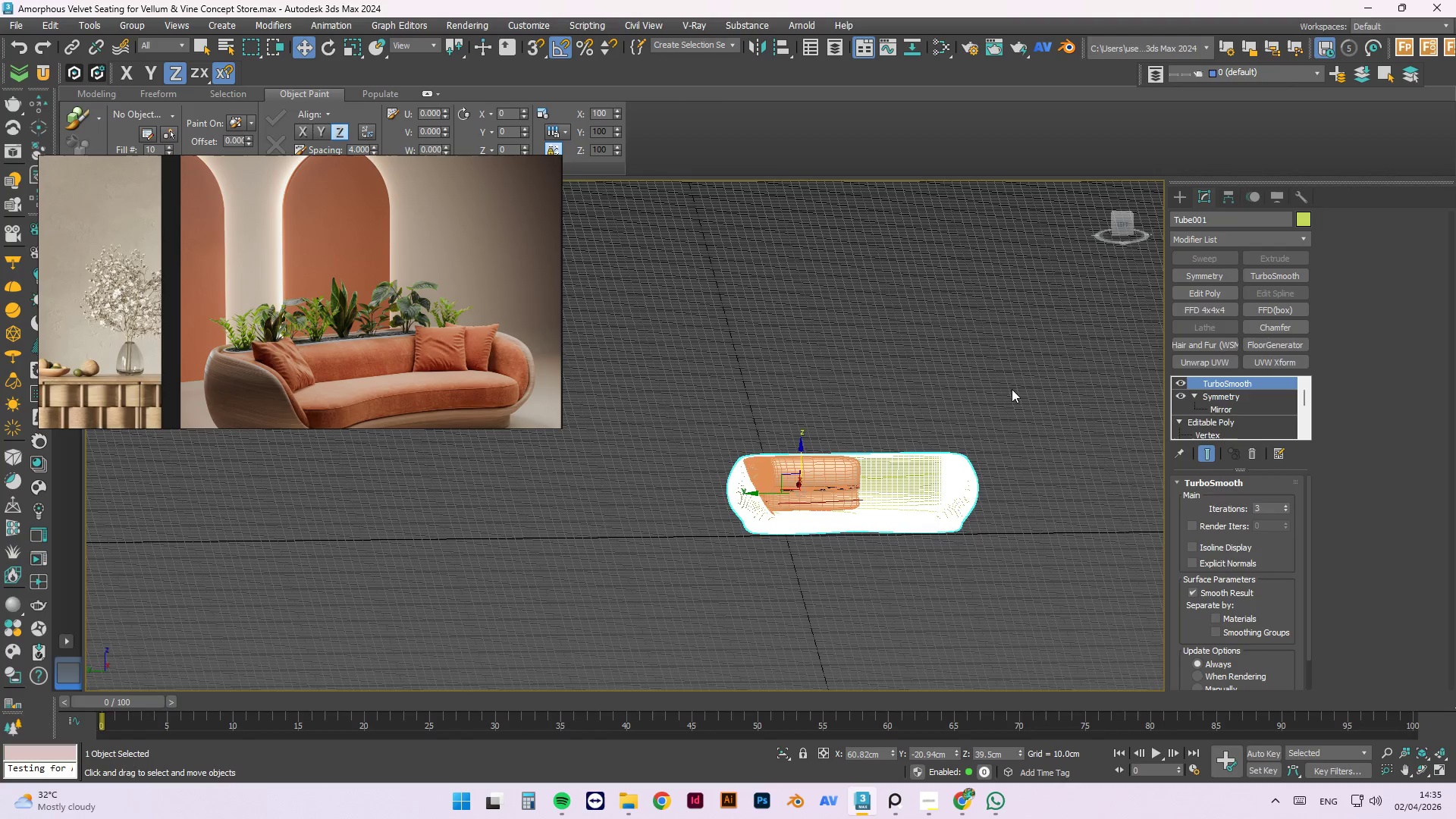 
hold_key(key=AltLeft, duration=0.53)
 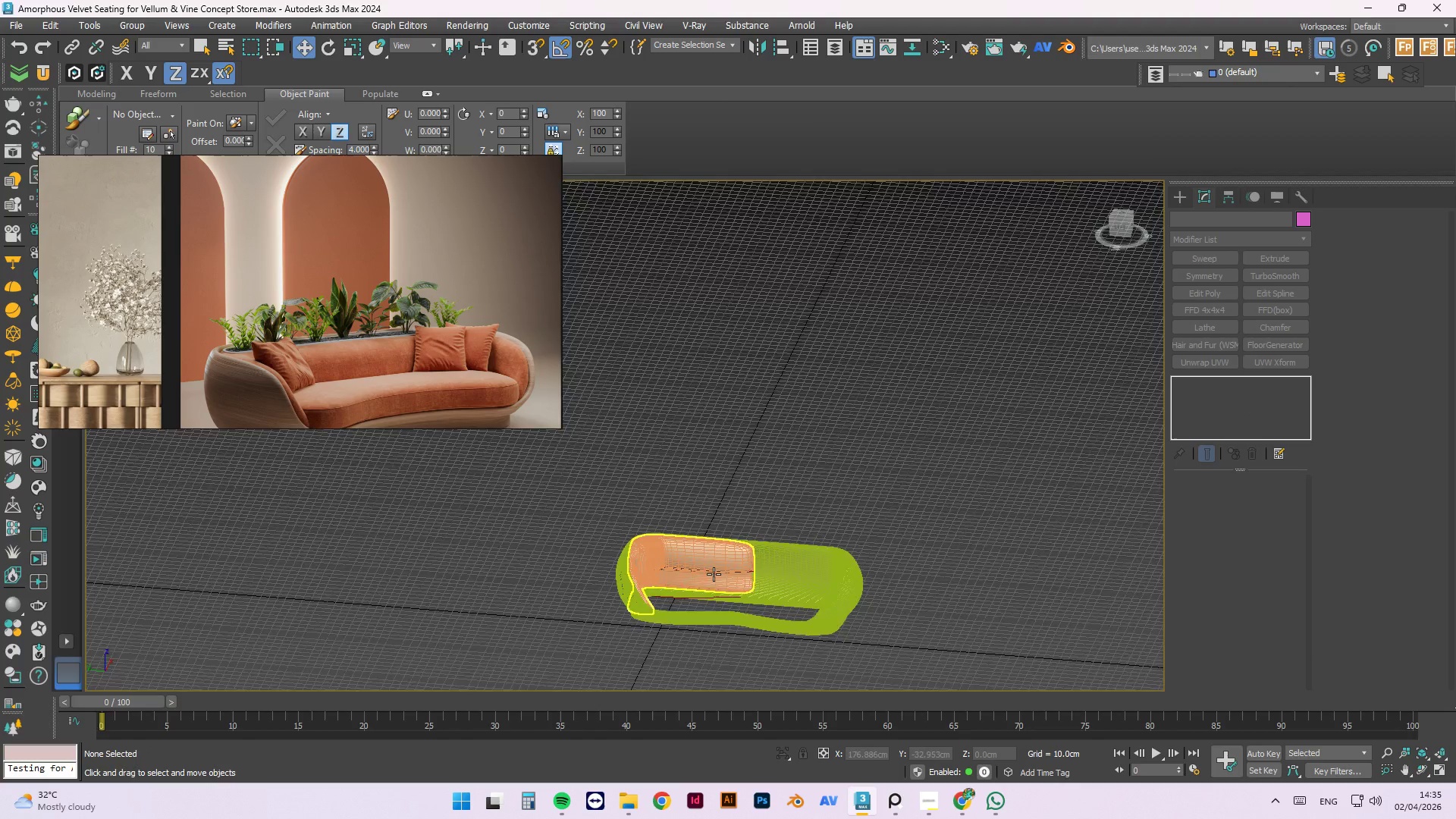 
scroll: coordinate [708, 582], scroll_direction: up, amount: 4.0
 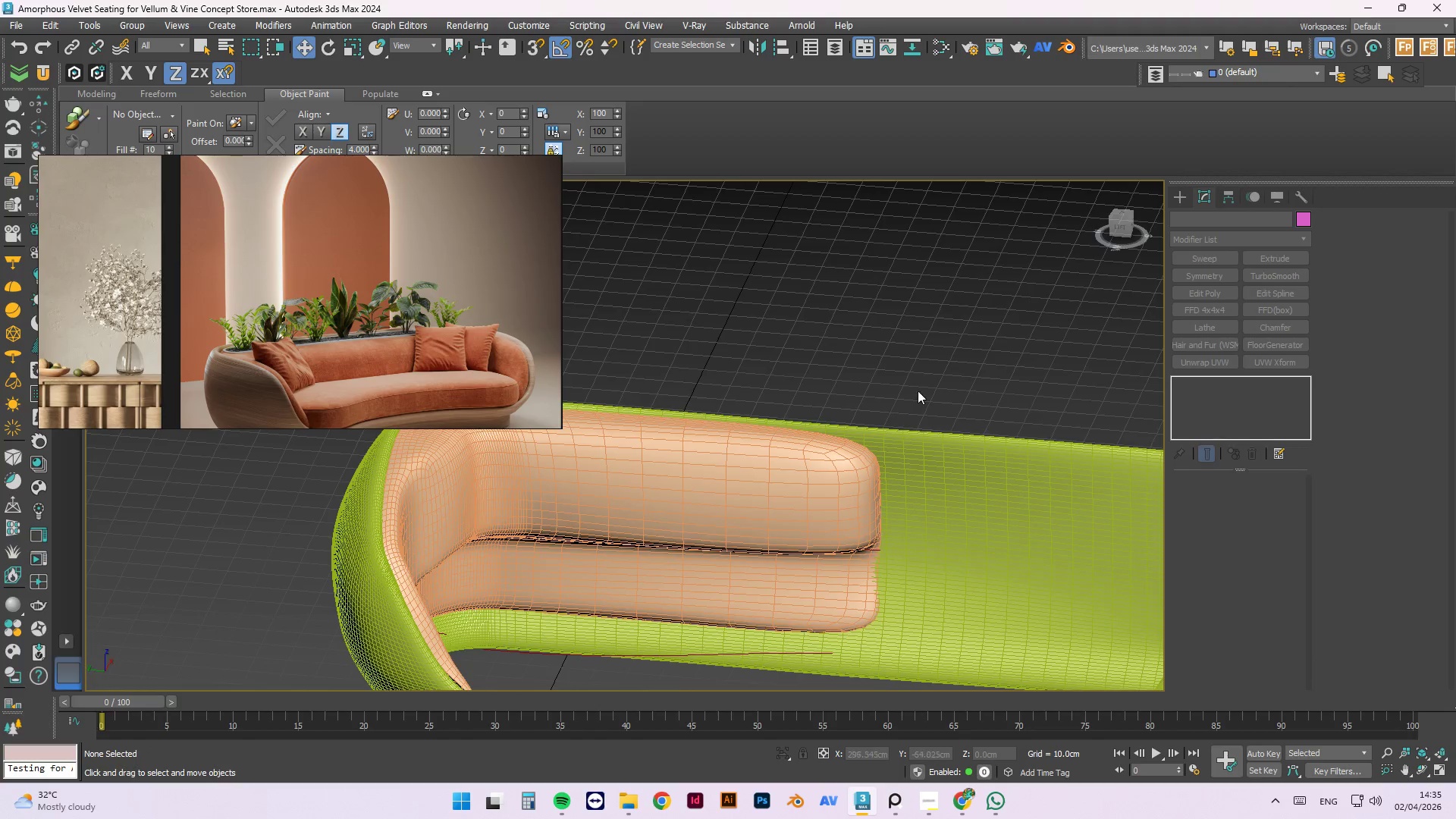 
hold_key(key=AltLeft, duration=1.5)
 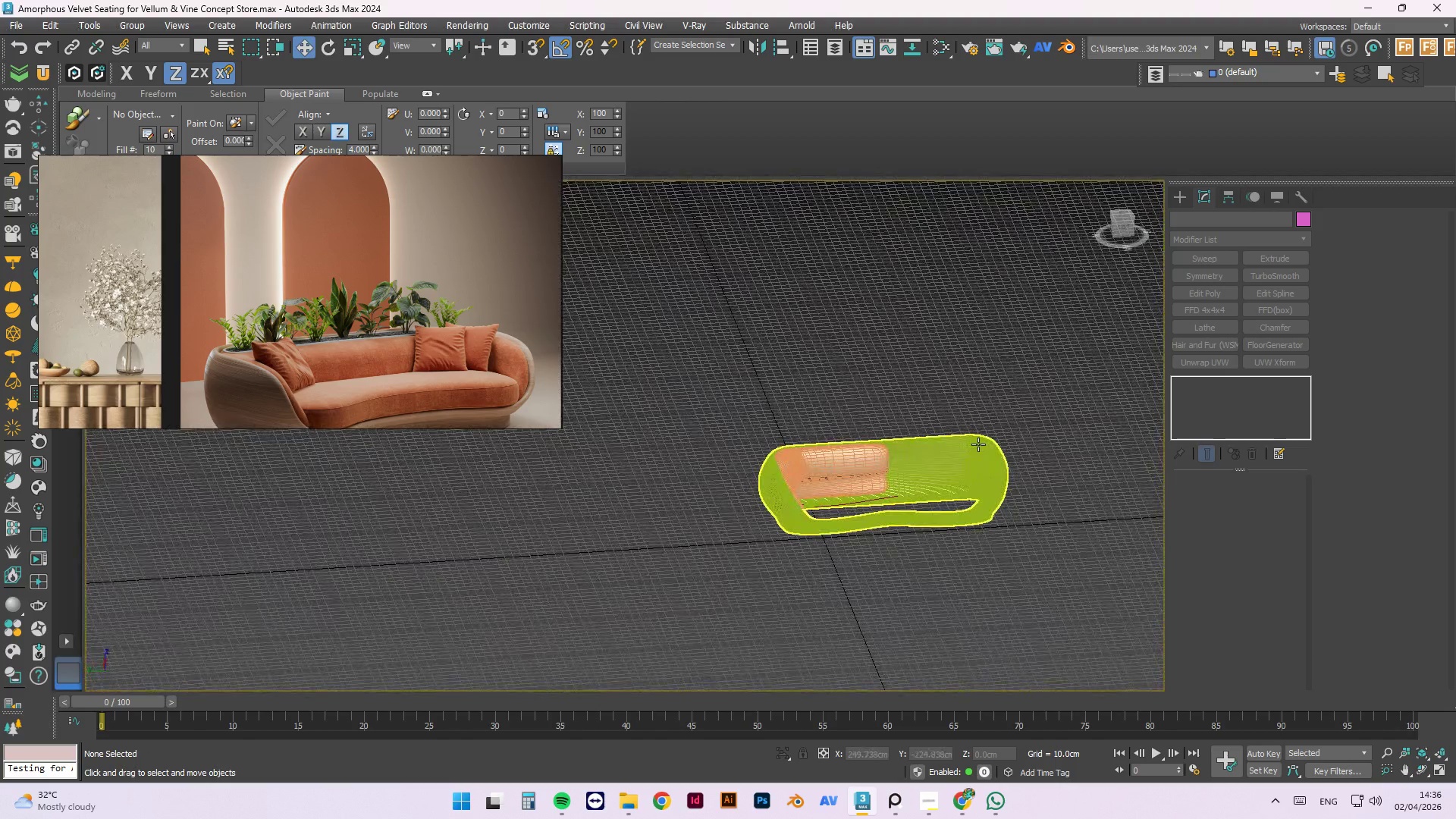 
scroll: coordinate [780, 481], scroll_direction: down, amount: 4.0
 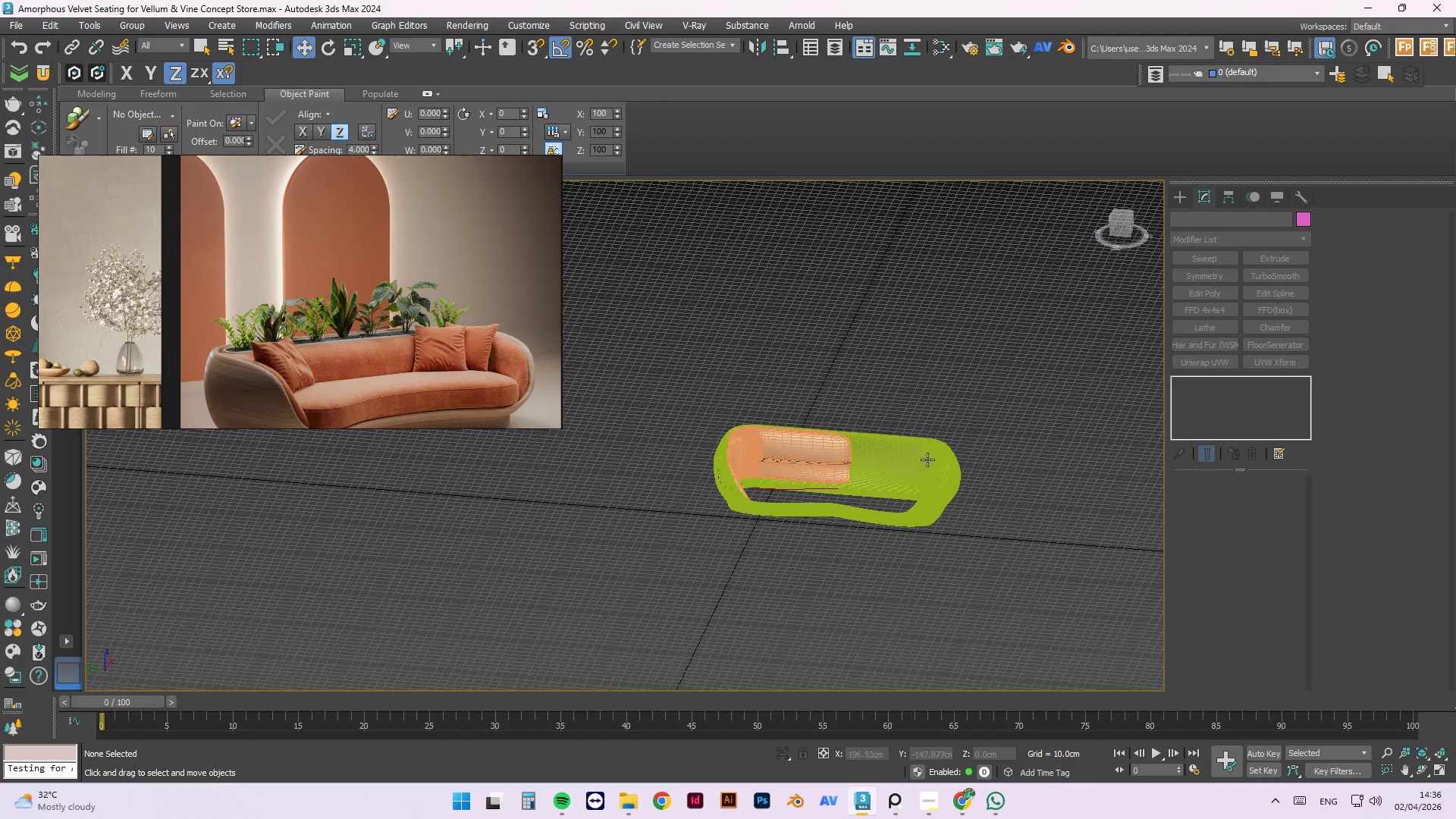 
hold_key(key=AltLeft, duration=0.41)
 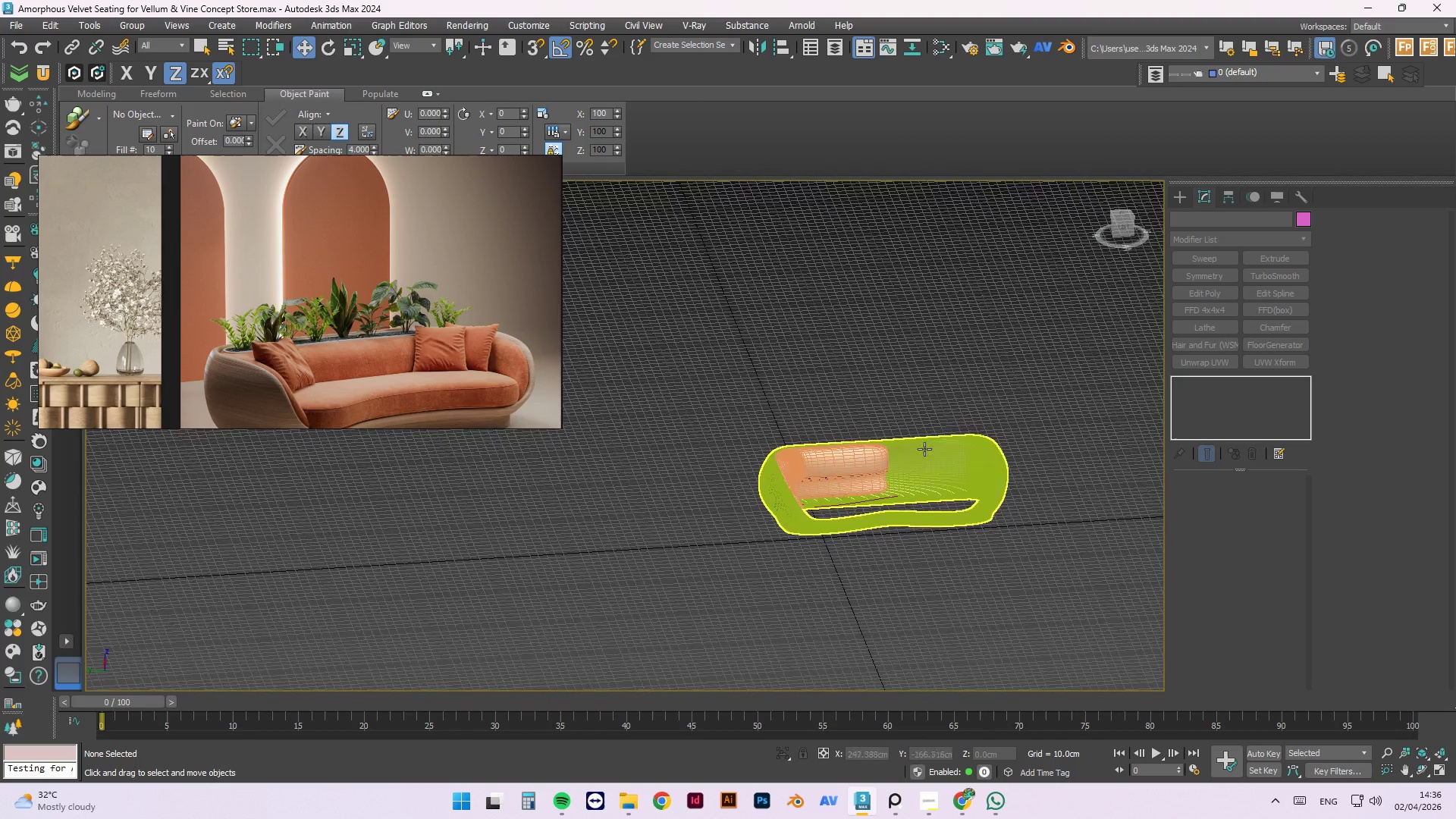 
scroll: coordinate [915, 453], scroll_direction: up, amount: 2.0
 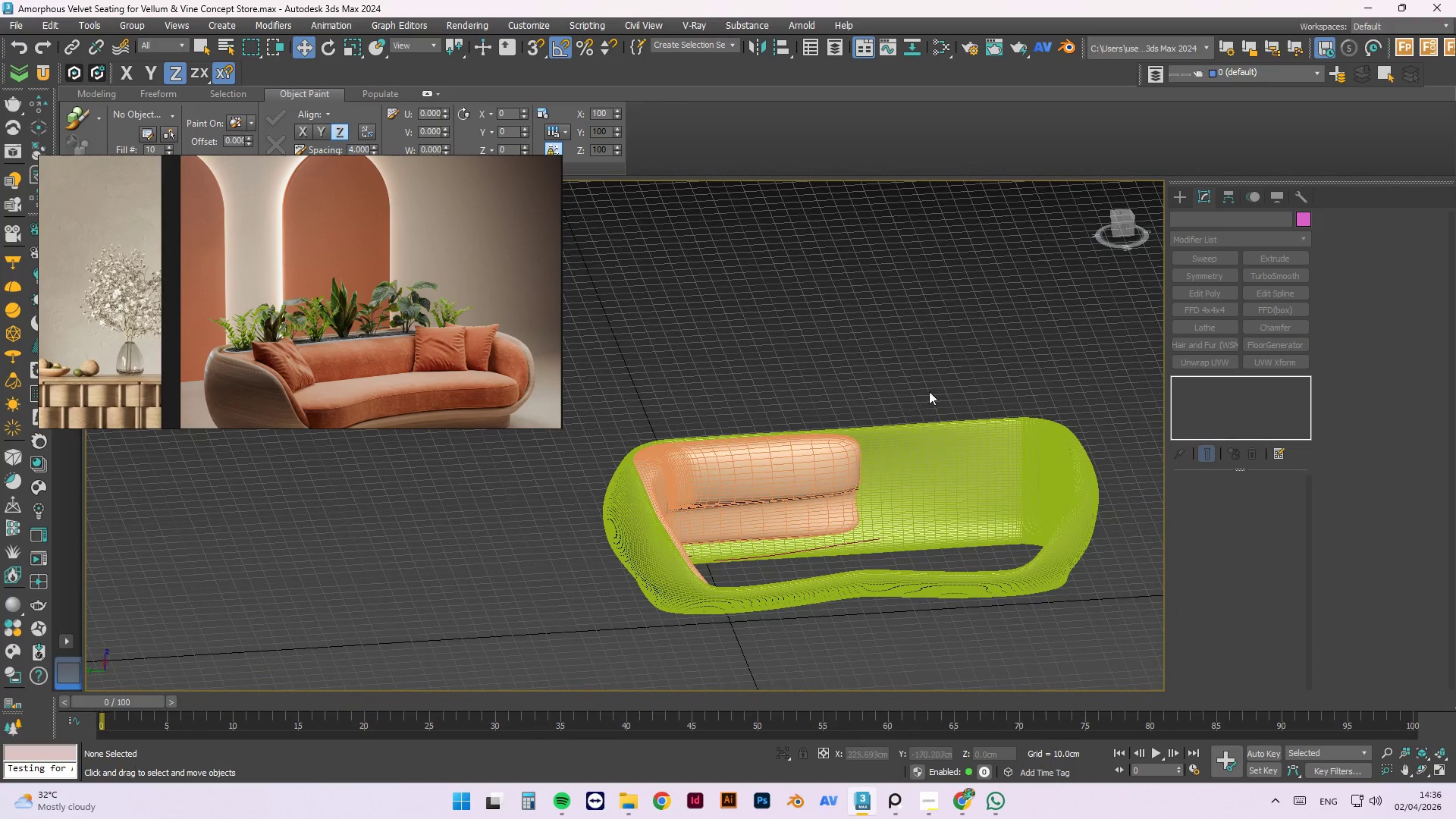 
left_click([943, 333])
 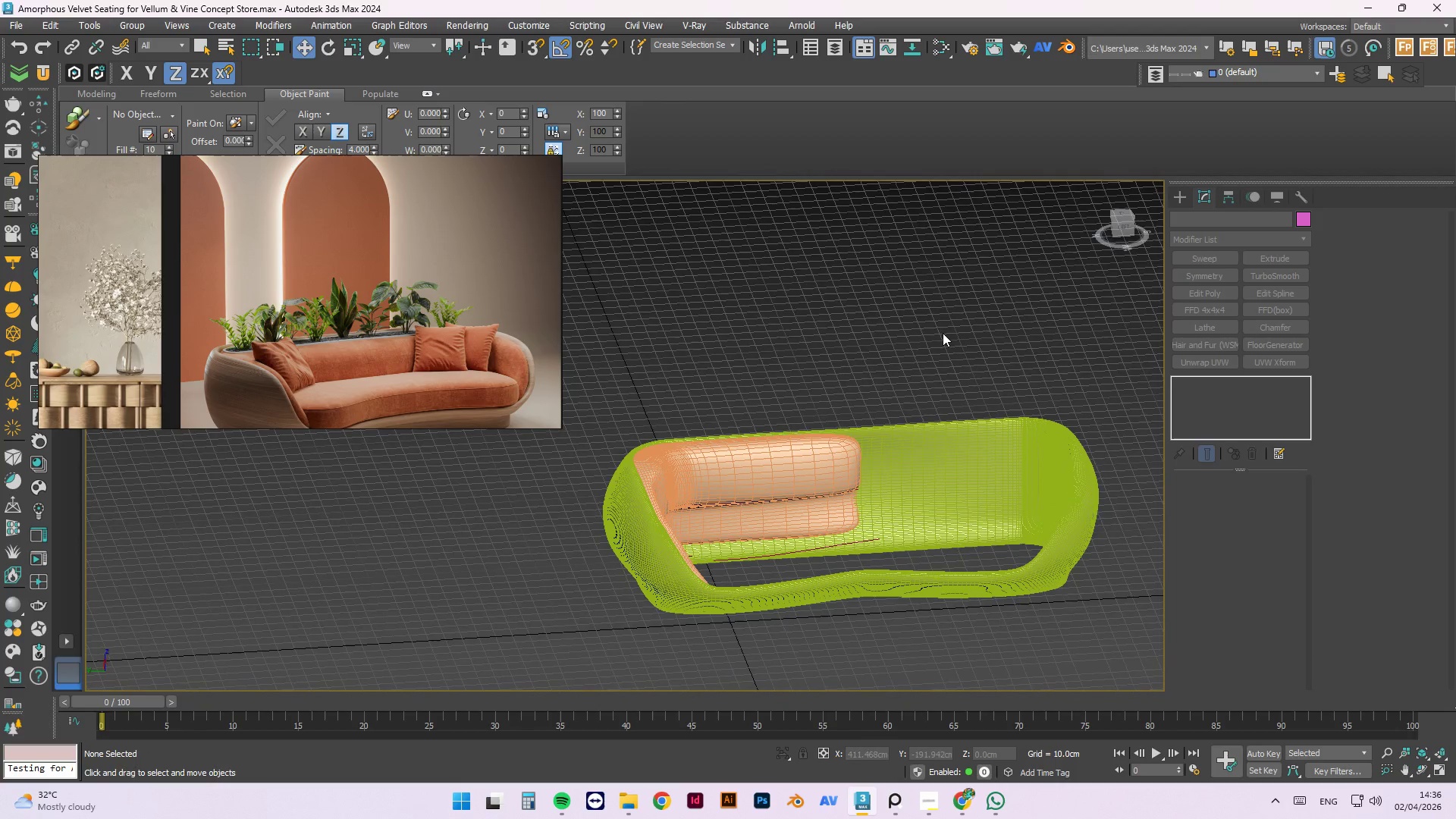 
key(Control+S)
 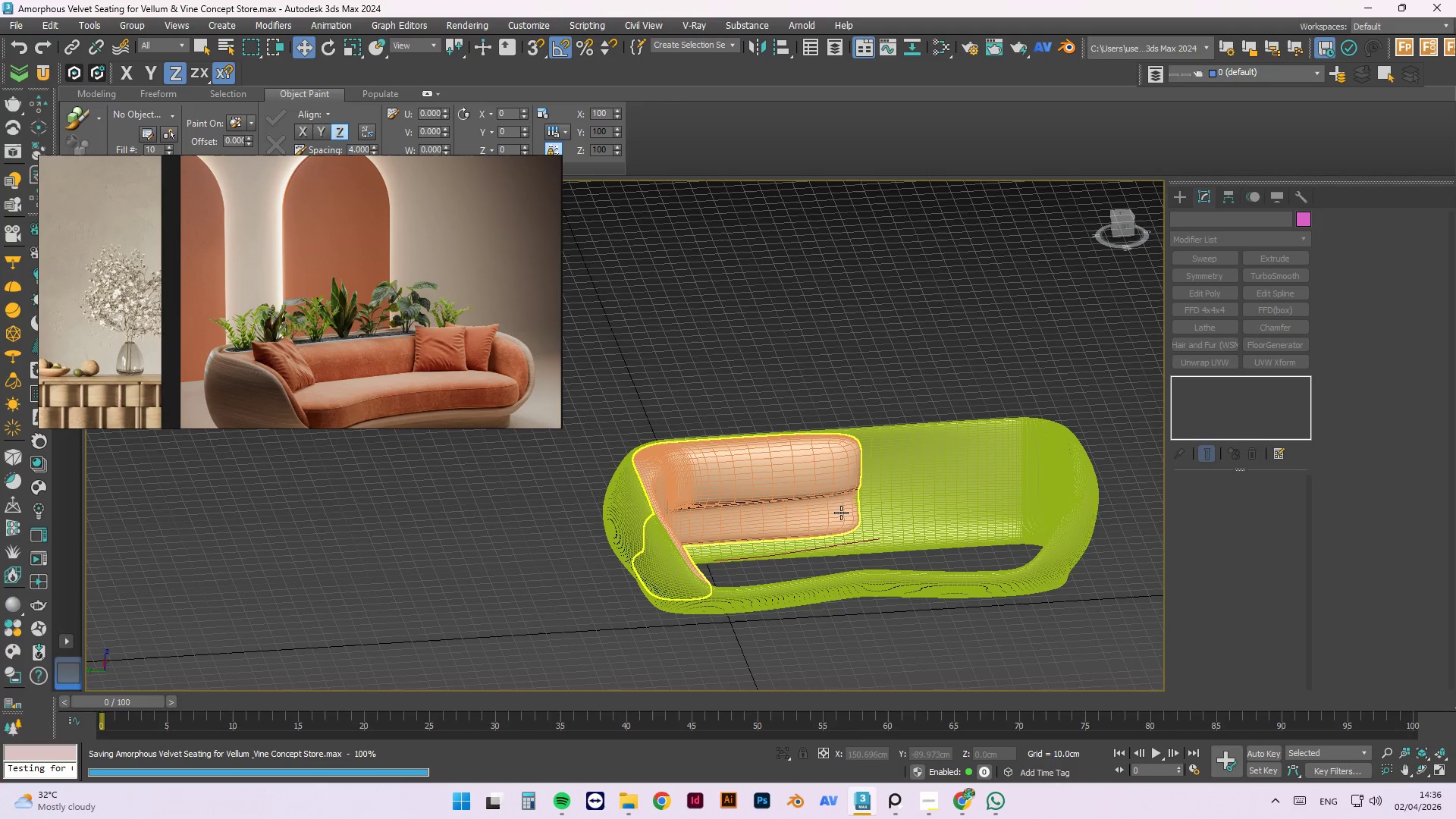 
hold_key(key=AltLeft, duration=0.34)
 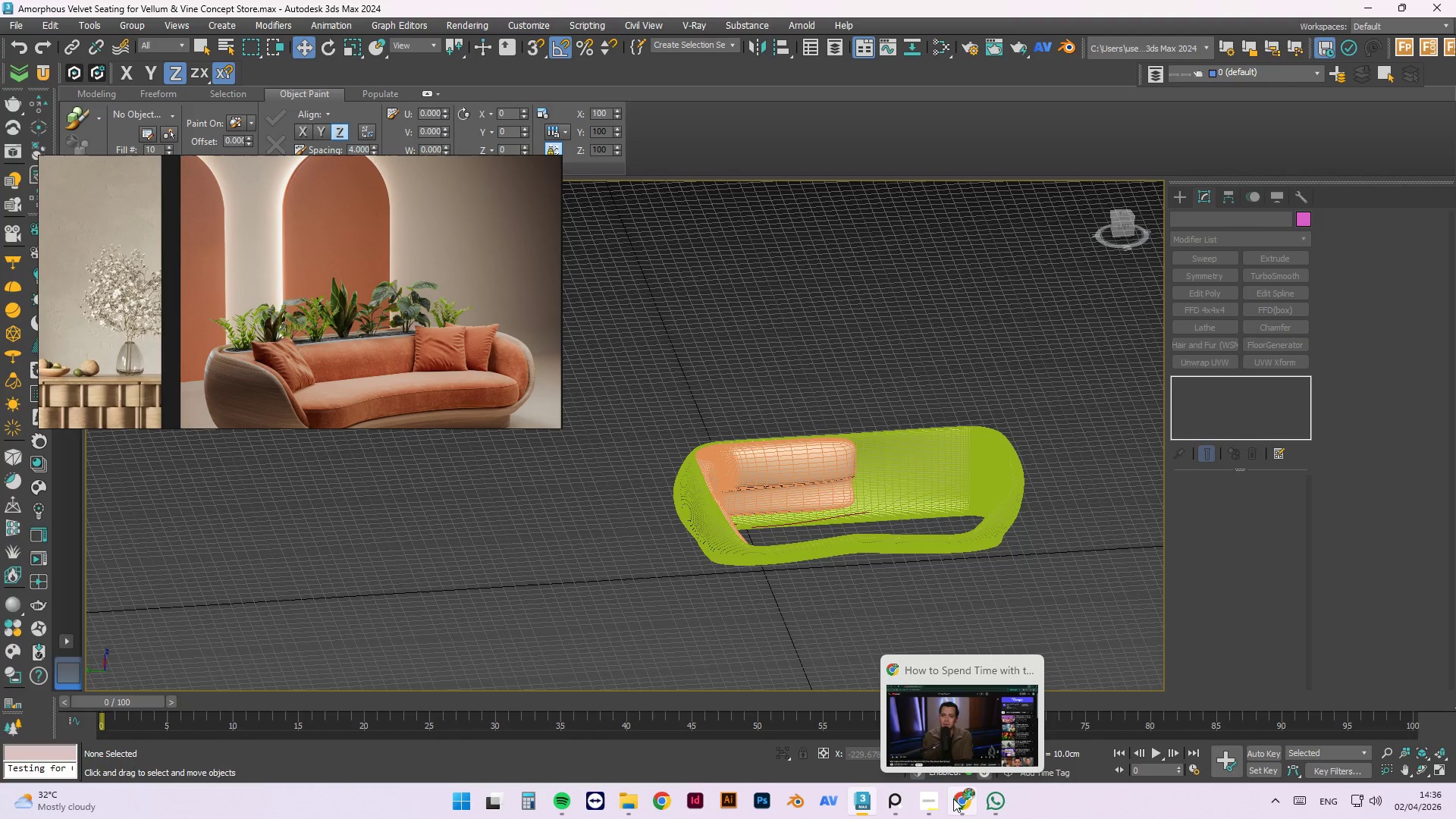 
scroll: coordinate [844, 447], scroll_direction: down, amount: 1.0
 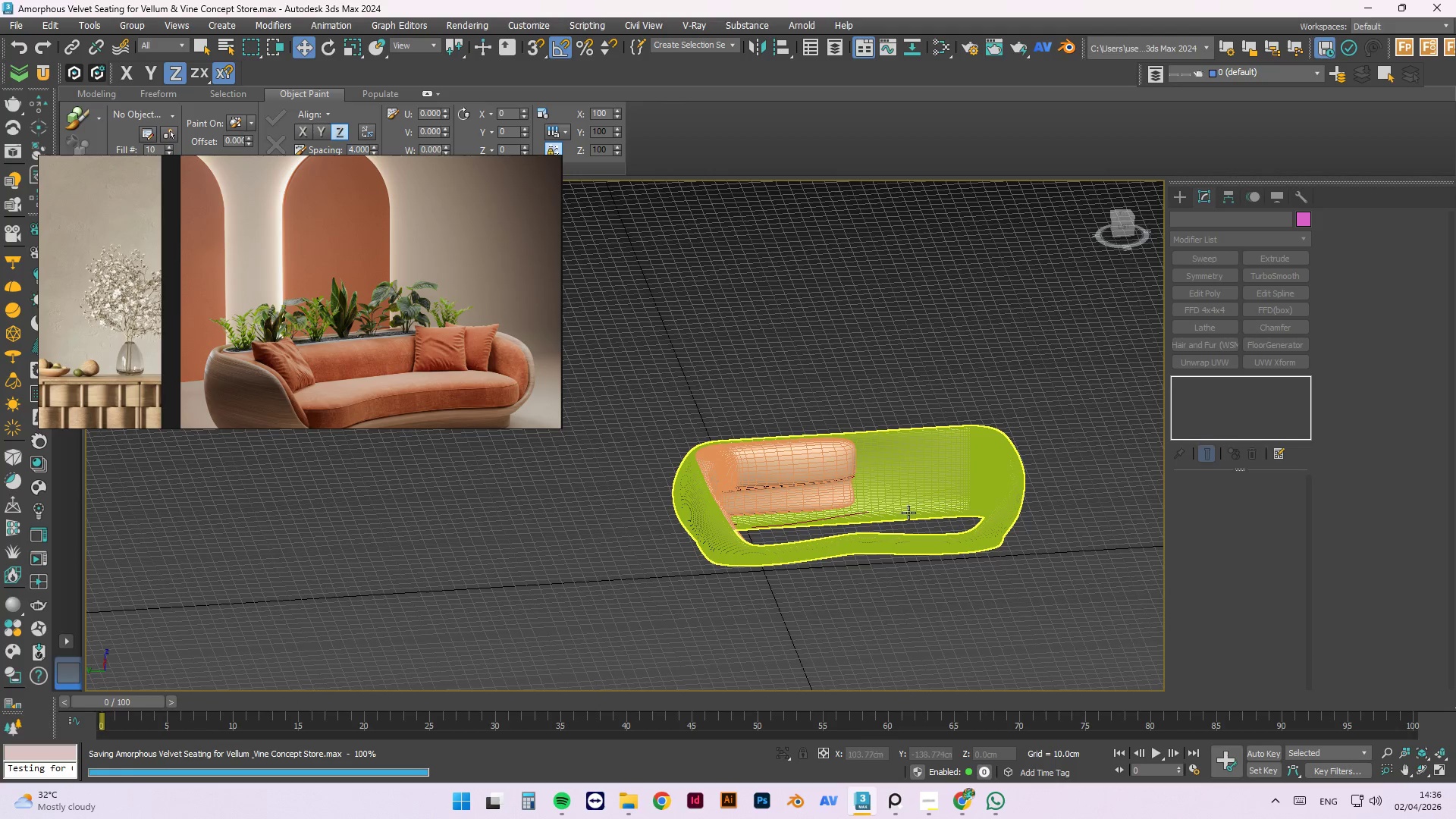 
wait(7.28)
 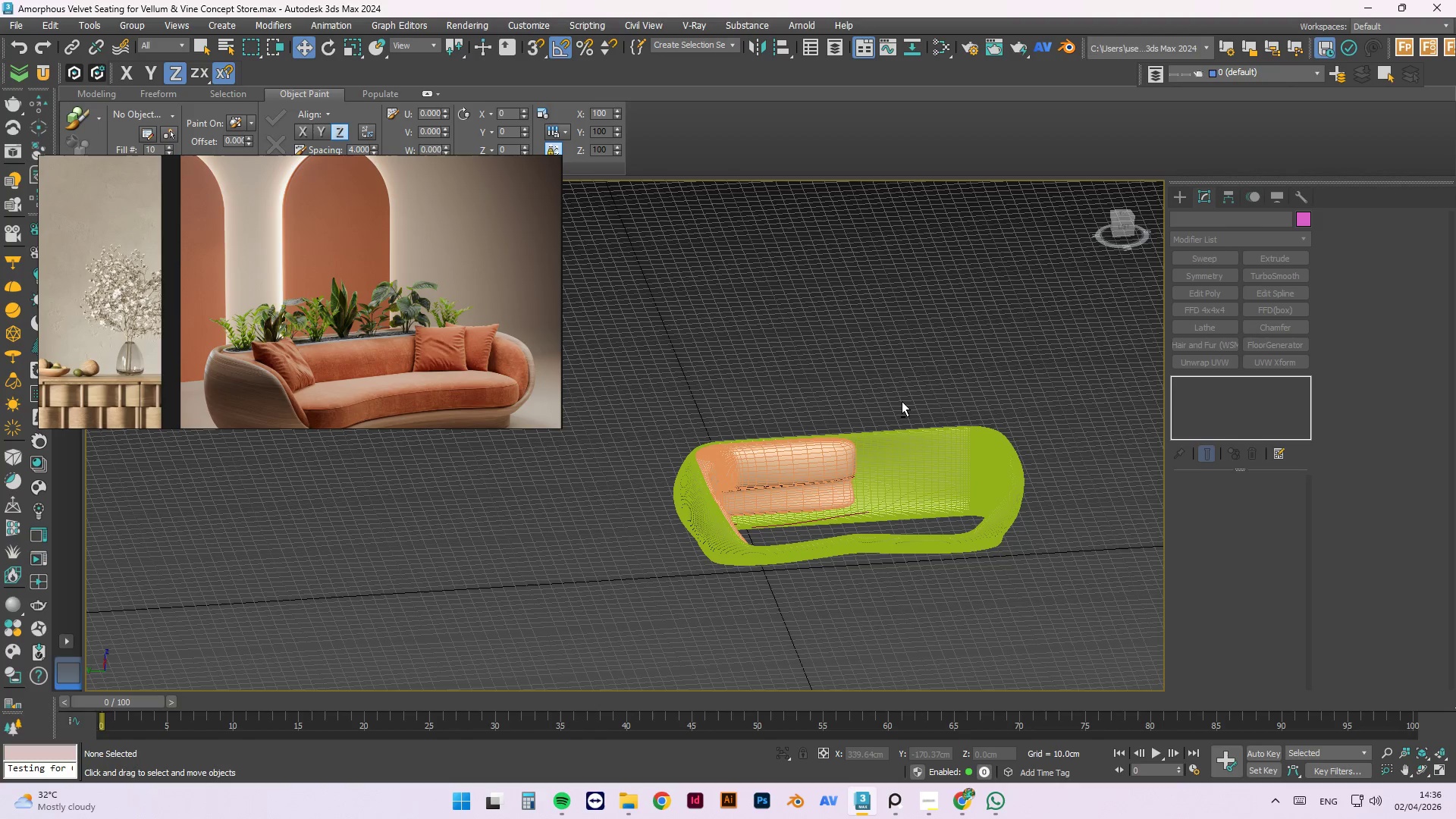 
left_click([992, 724])
 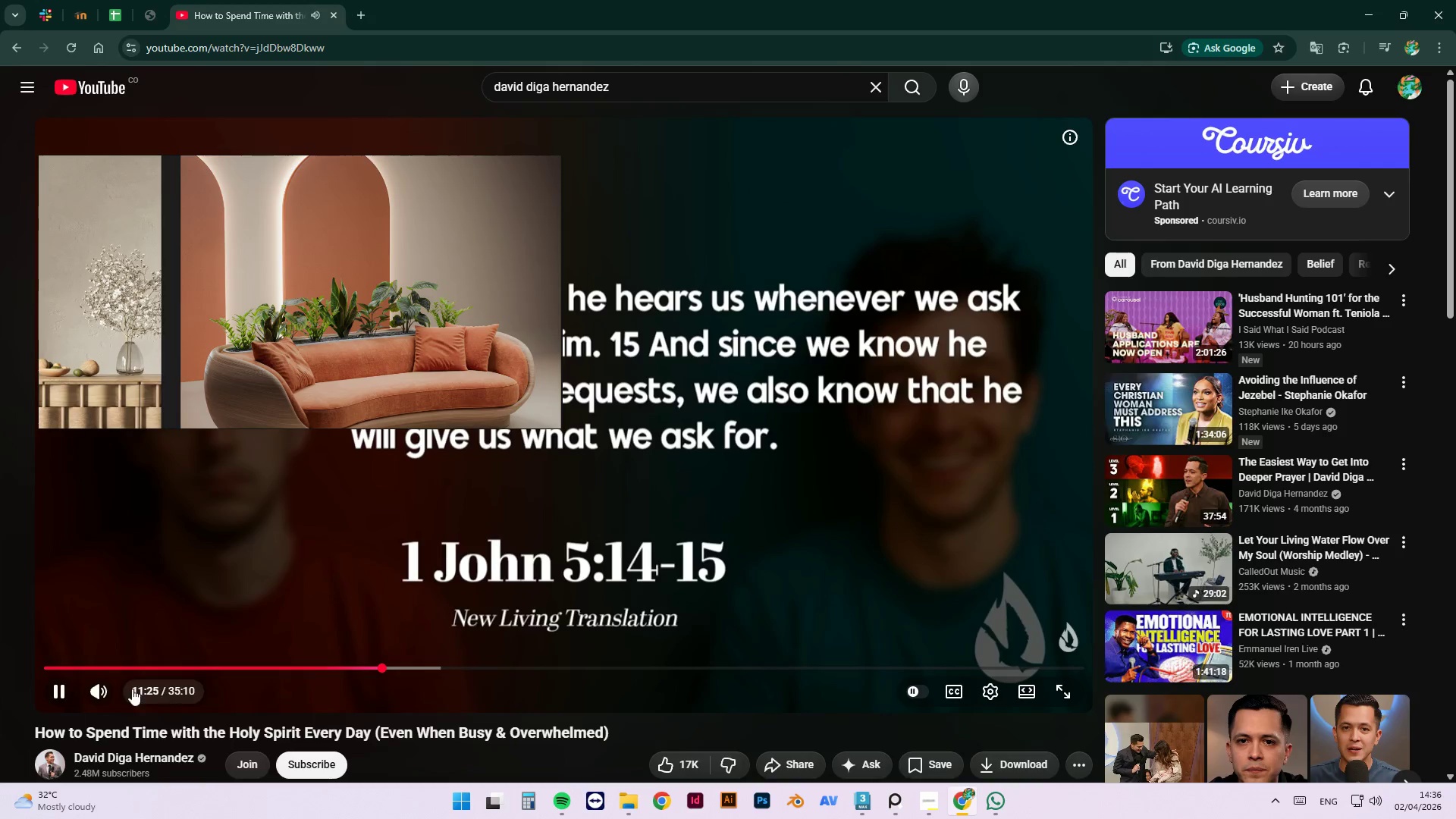 
left_click([54, 685])
 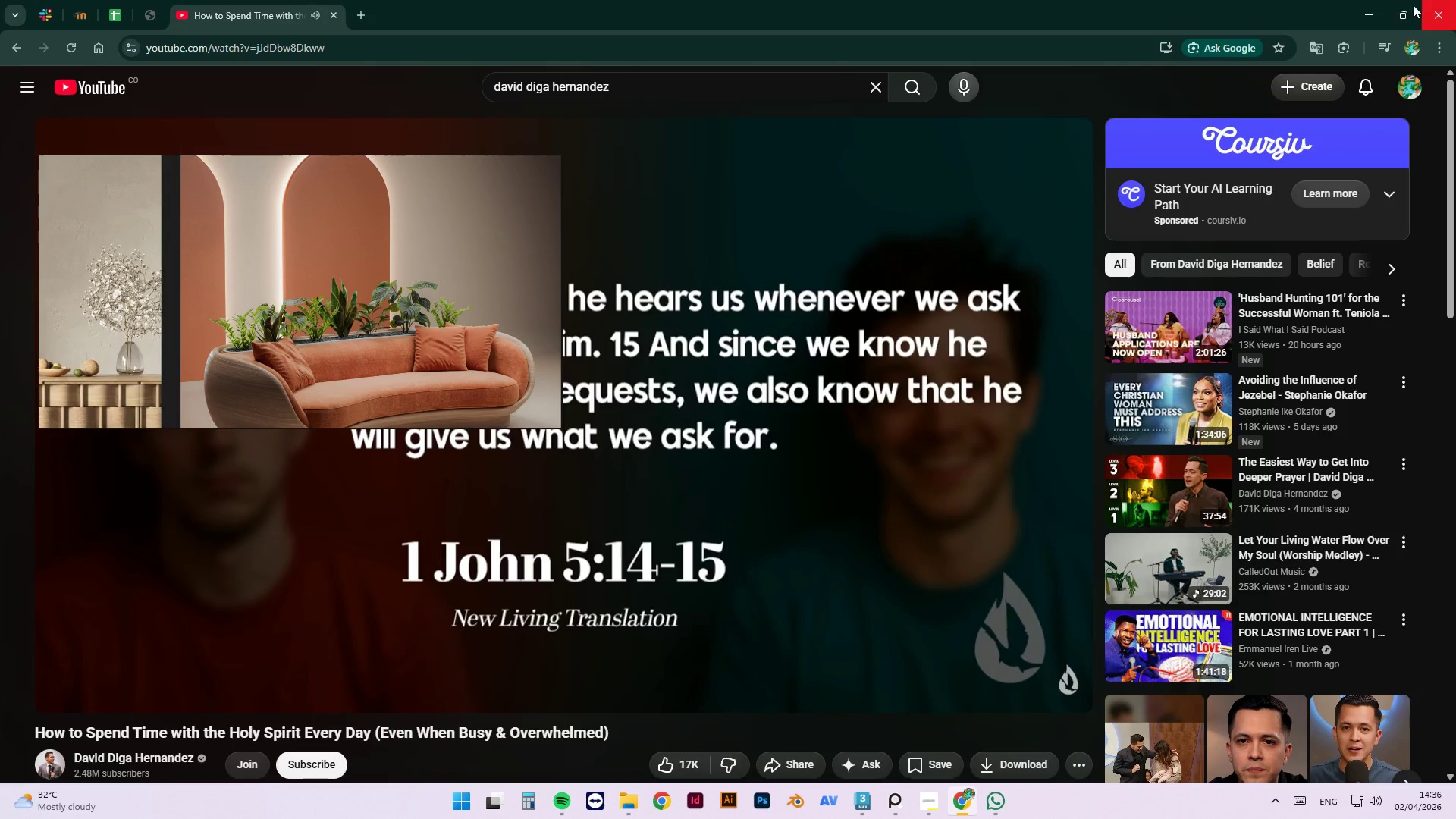 
left_click([1367, 8])
 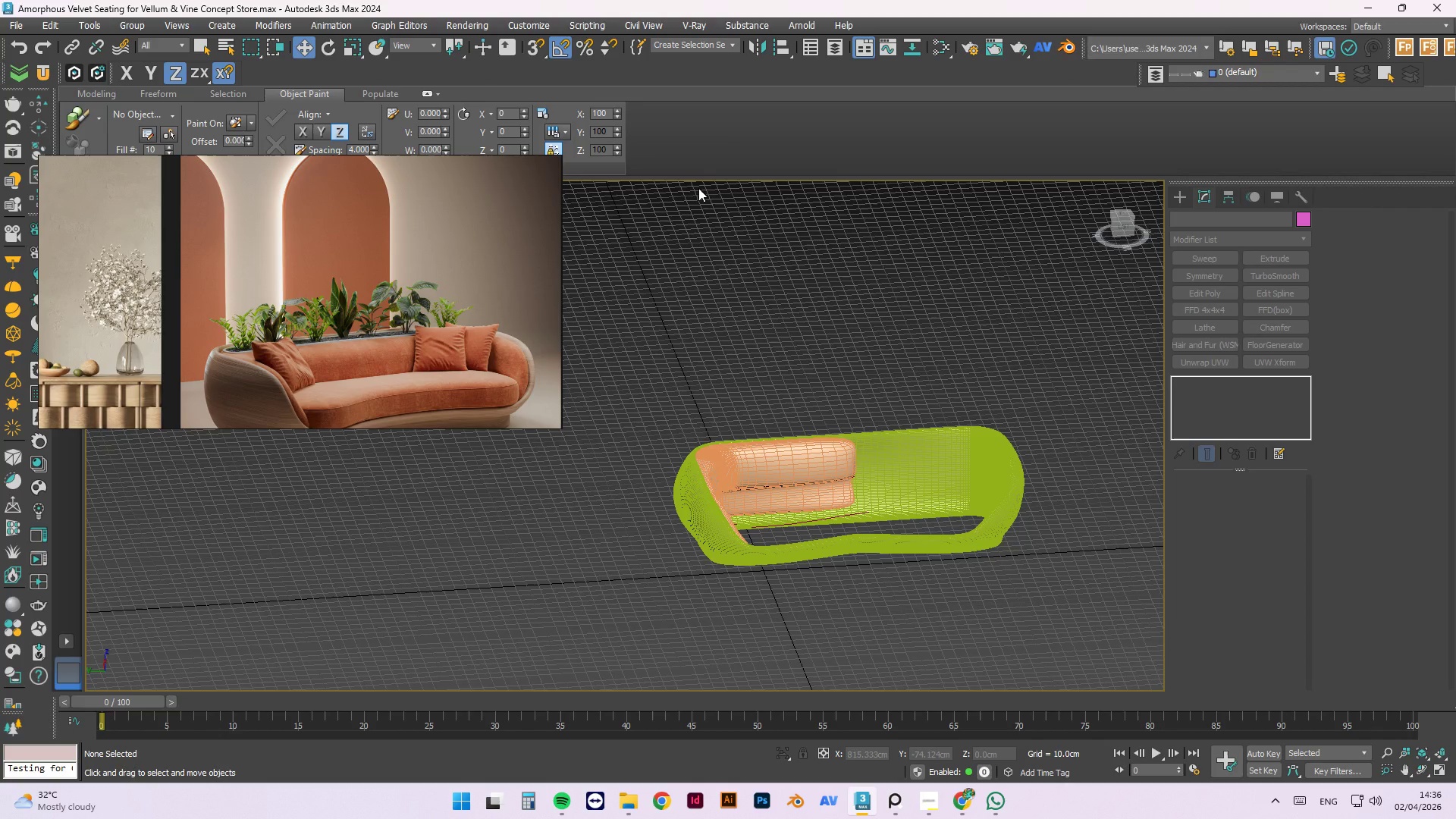 
wait(28.98)
 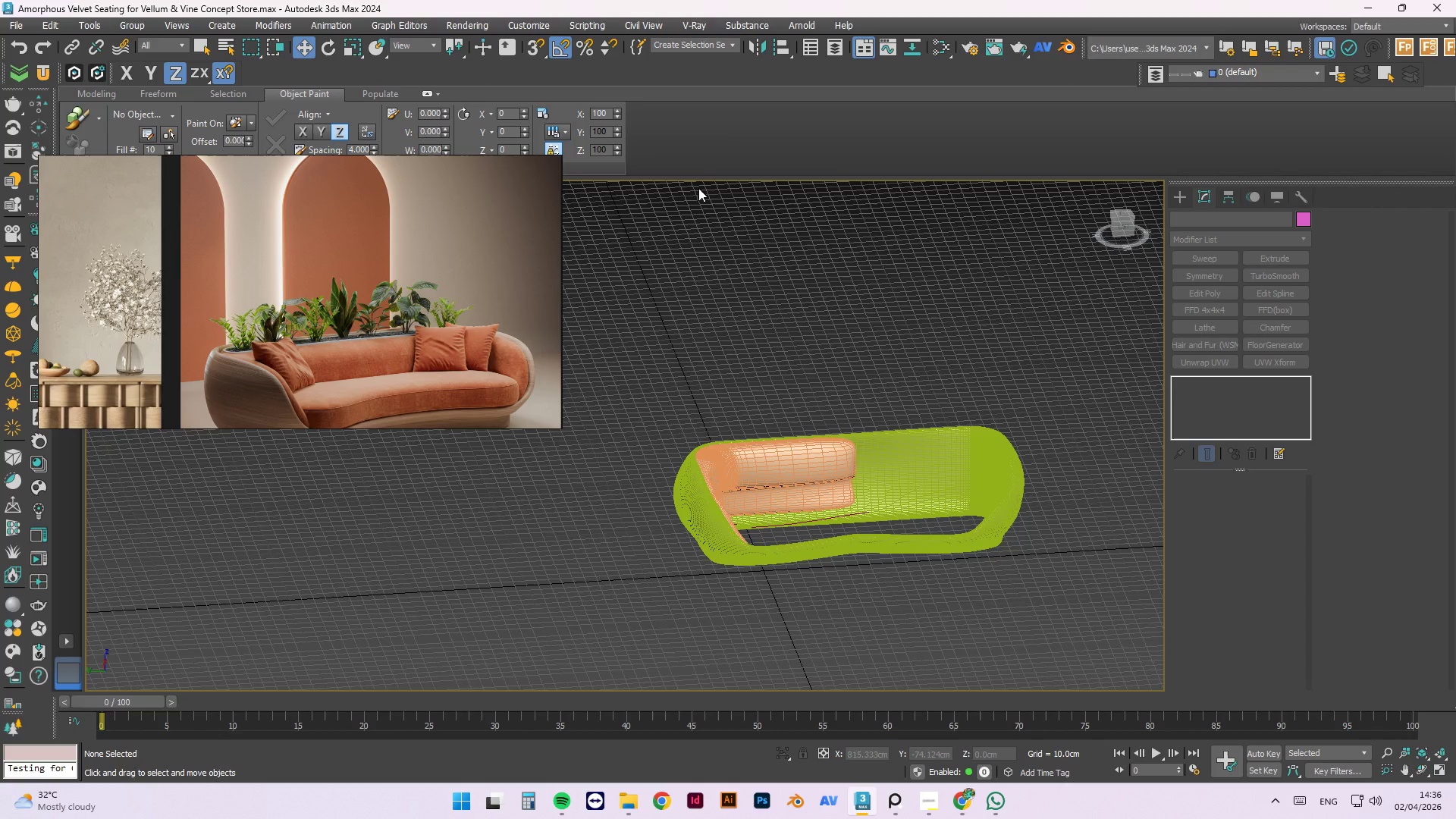 
scroll: coordinate [752, 458], scroll_direction: down, amount: 1.0
 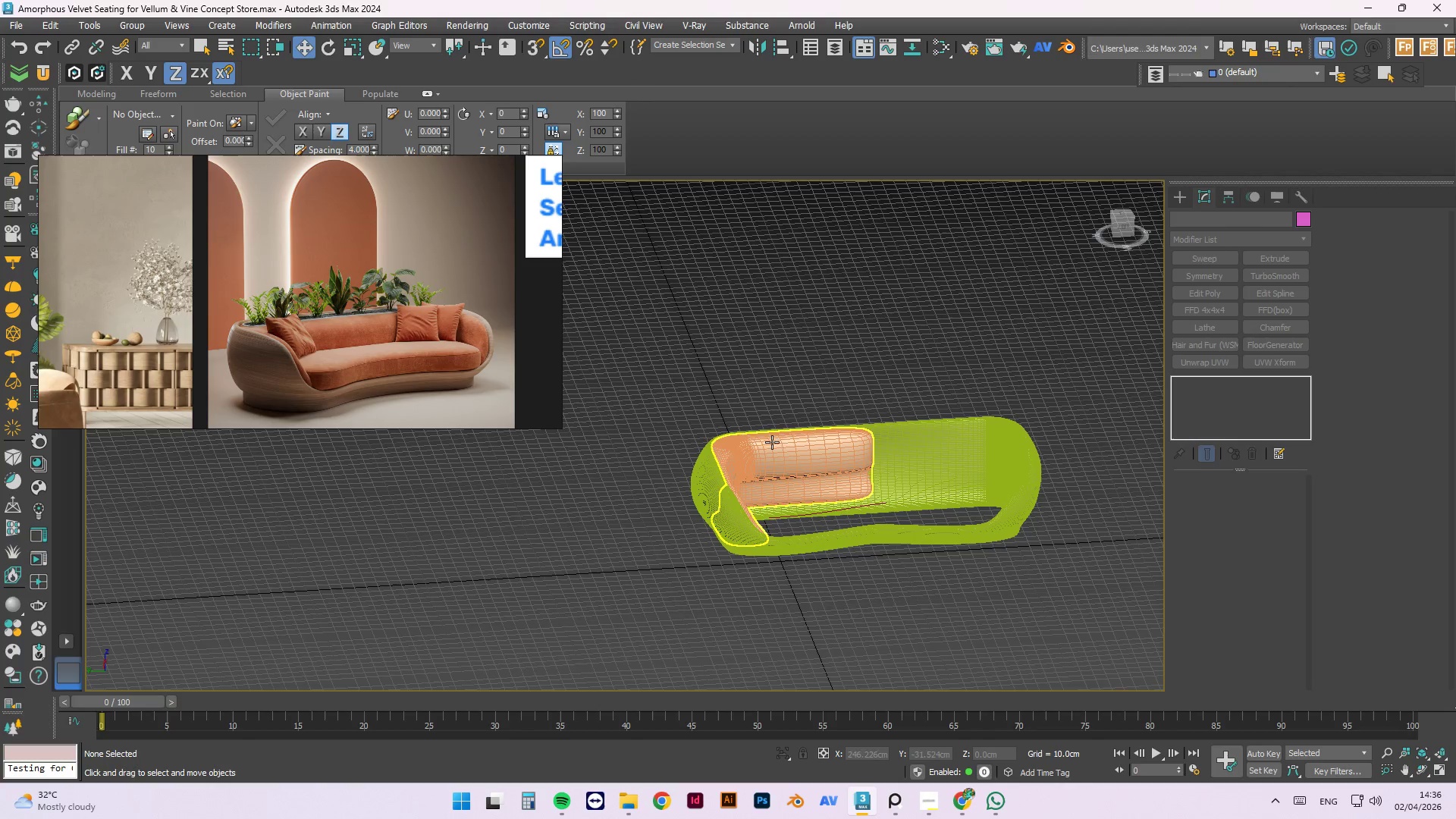 
hold_key(key=AltLeft, duration=0.53)
 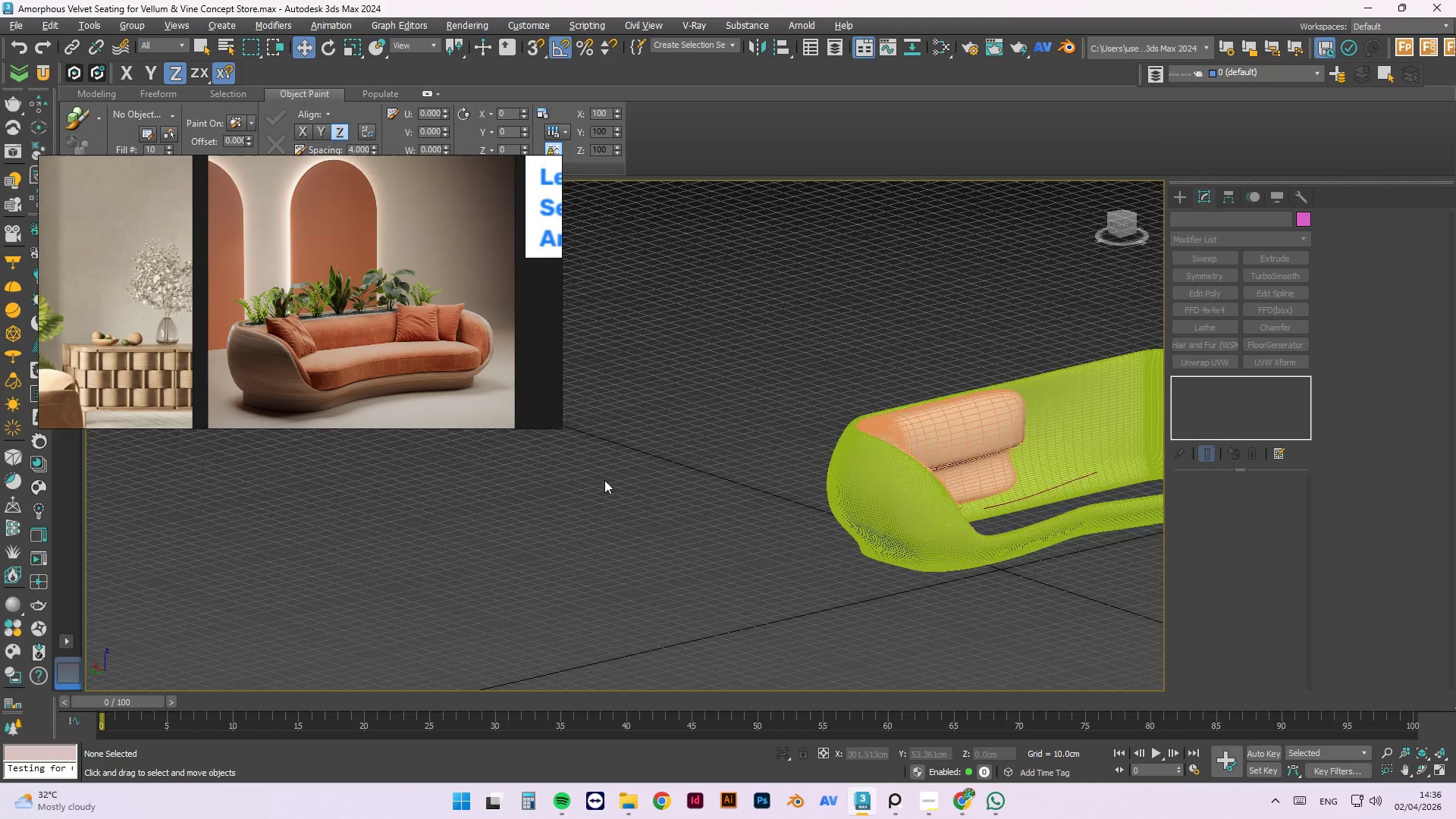 
scroll: coordinate [792, 430], scroll_direction: up, amount: 2.0
 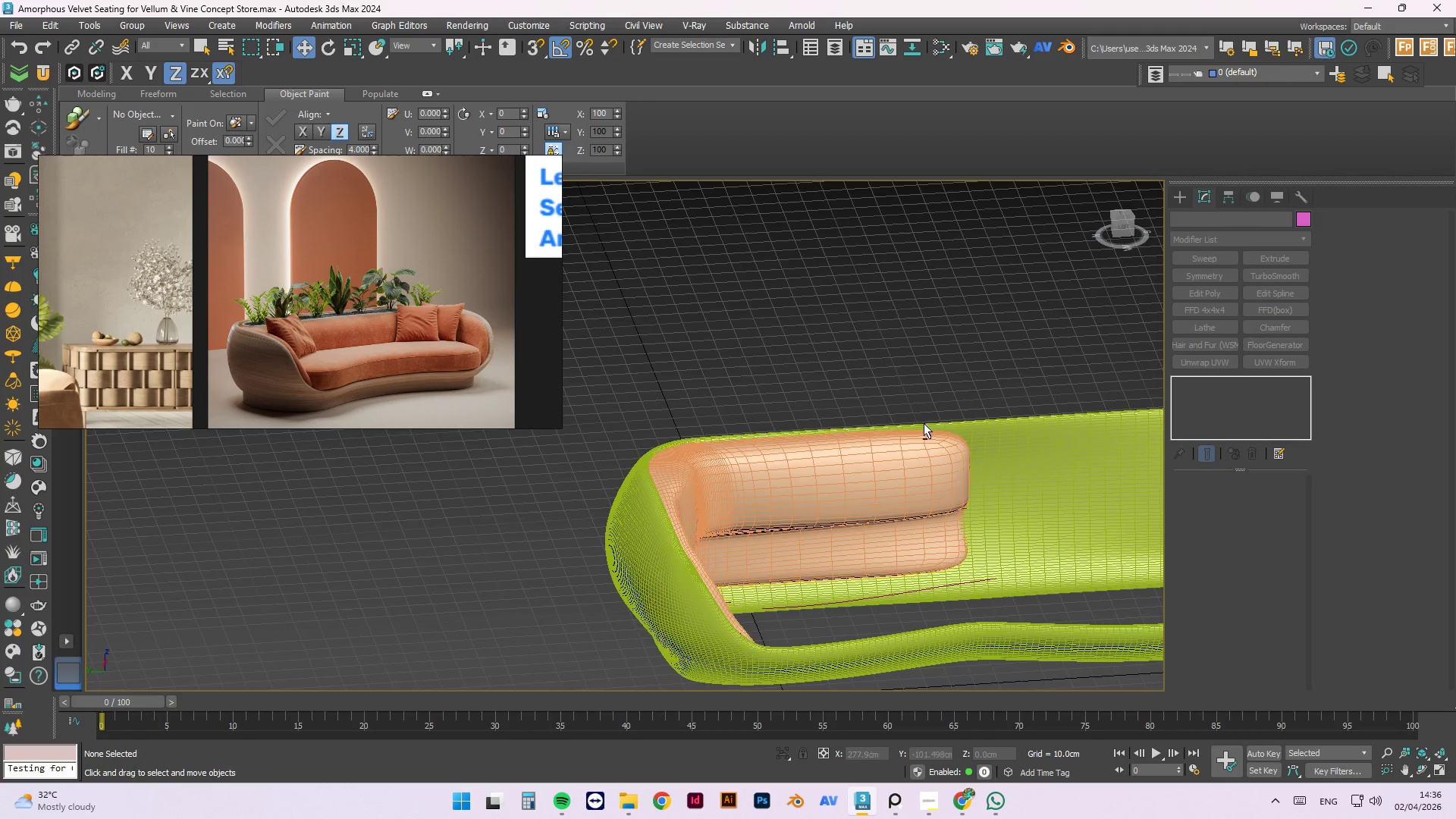 
scroll: coordinate [617, 488], scroll_direction: down, amount: 3.0
 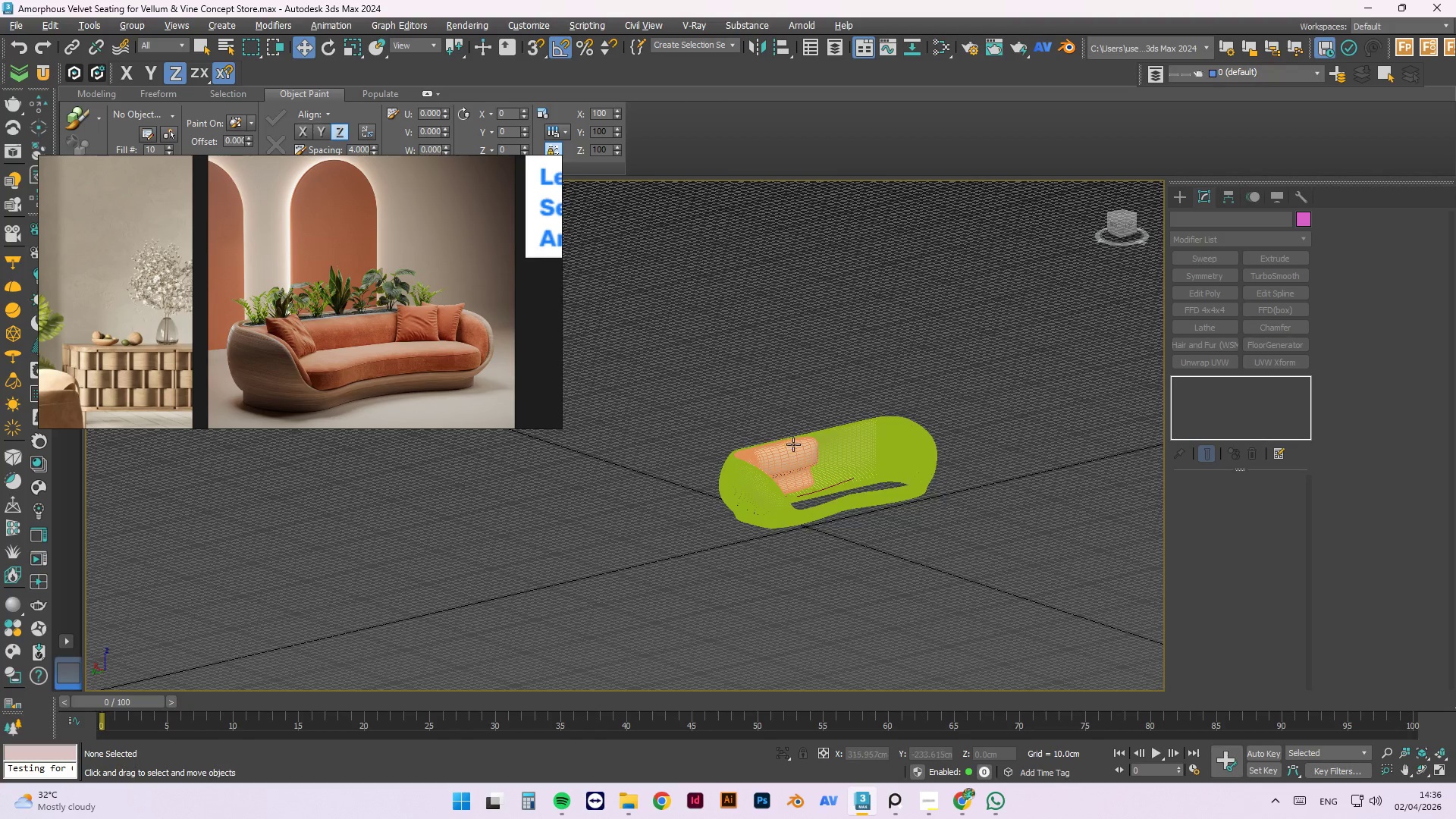 
scroll: coordinate [793, 450], scroll_direction: up, amount: 3.0
 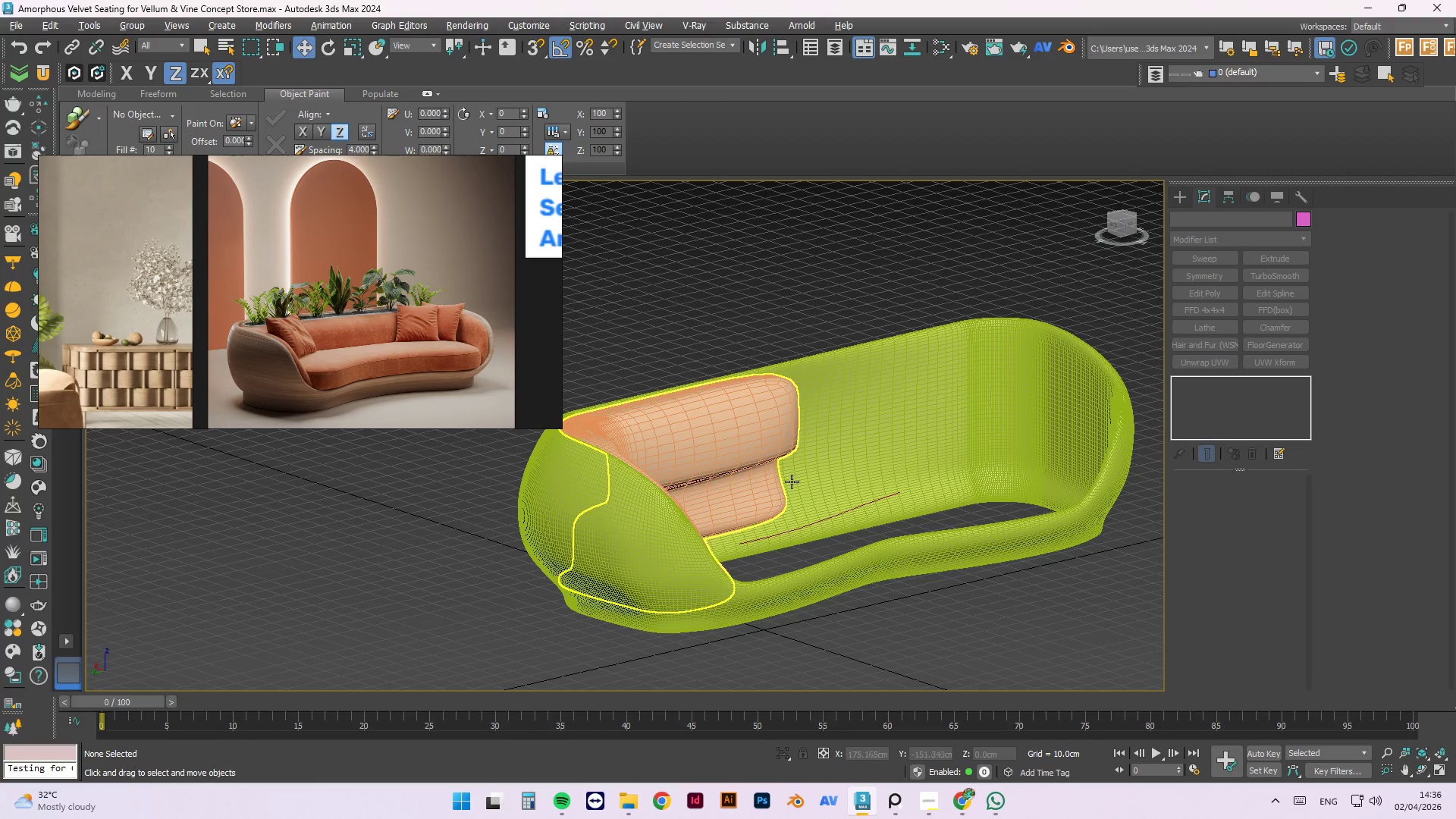 
mouse_move([679, 403])
 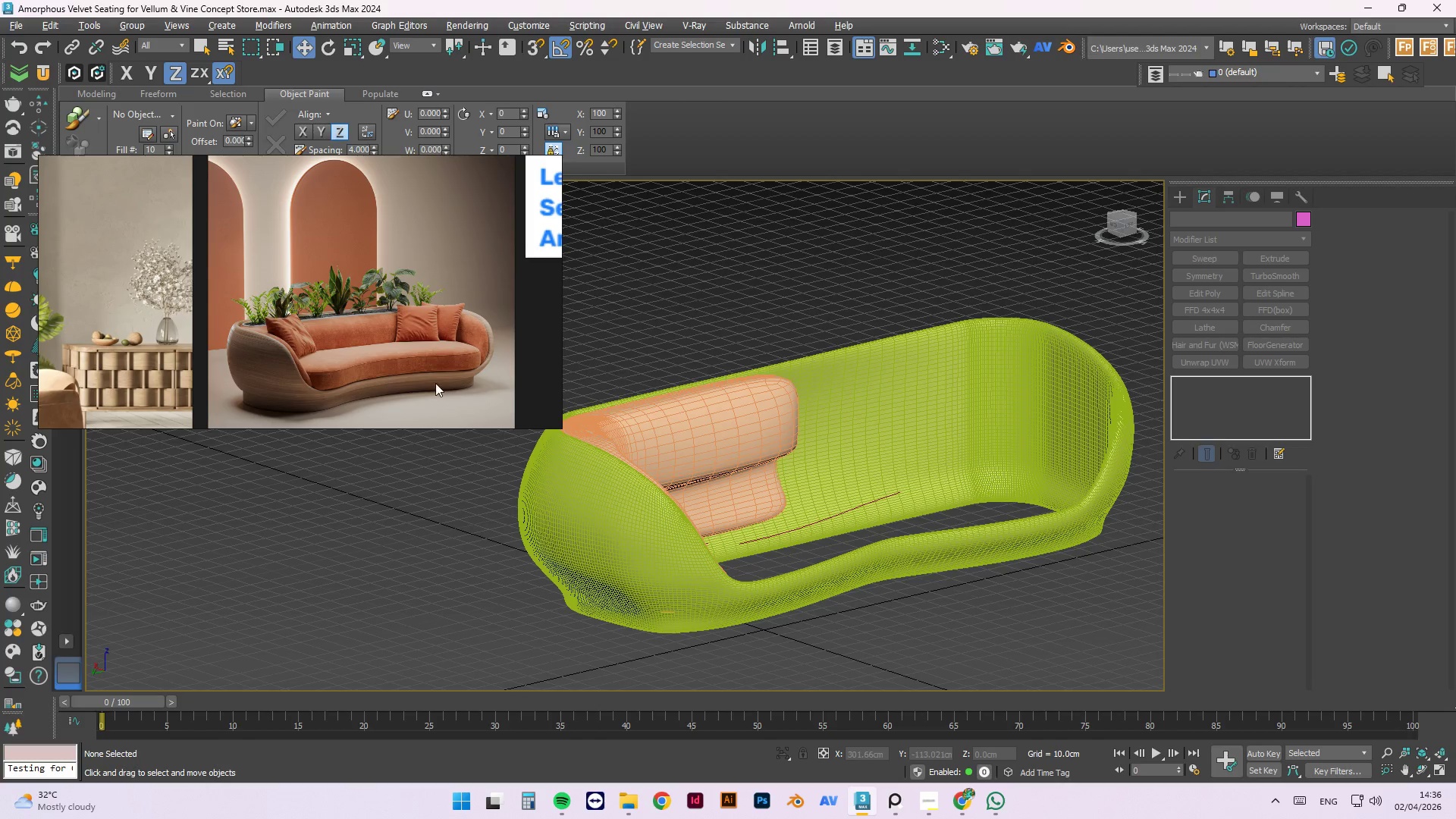 
left_click([828, 481])
 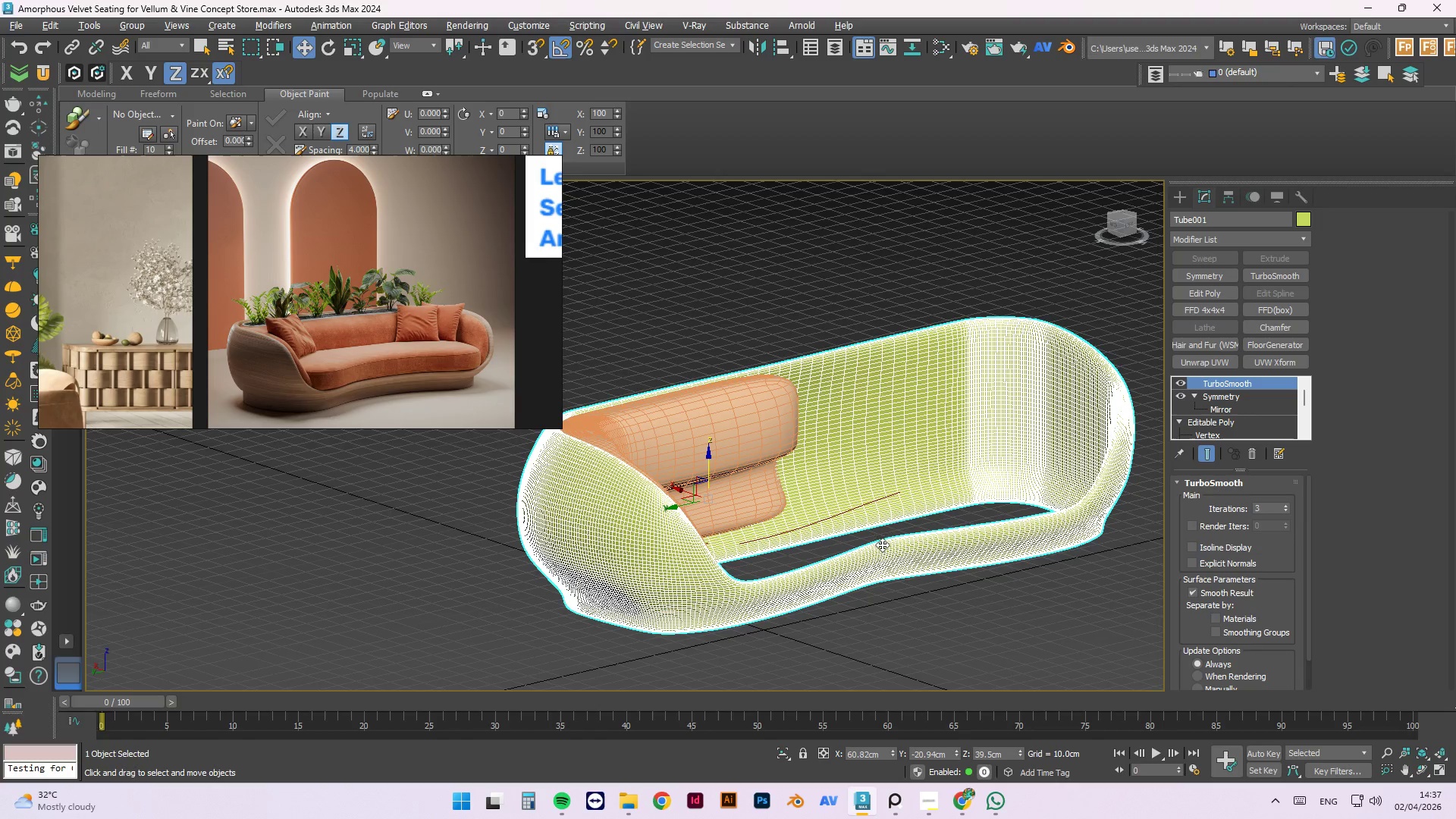 
key(F4)
 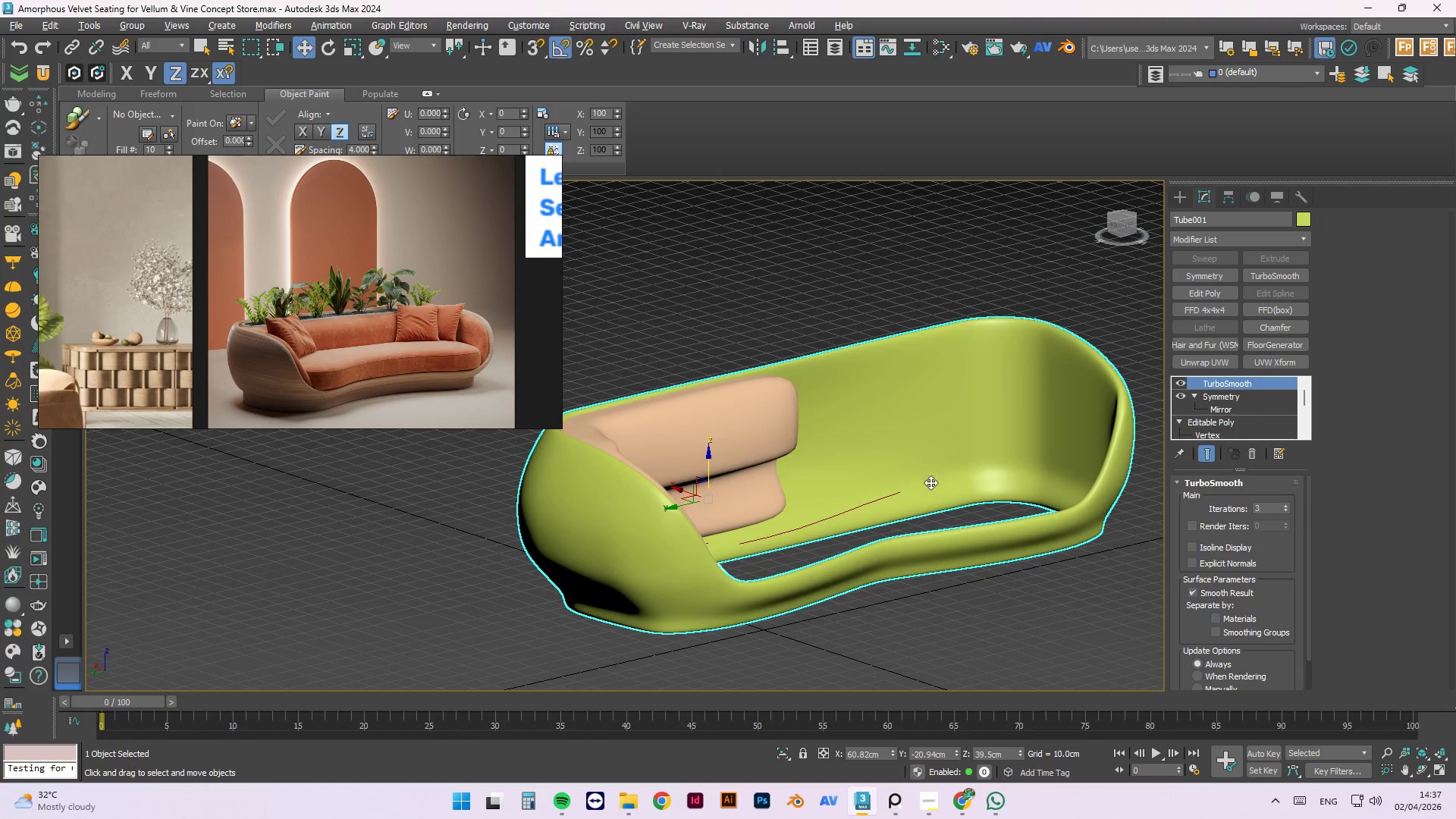 
scroll: coordinate [932, 485], scroll_direction: down, amount: 1.0
 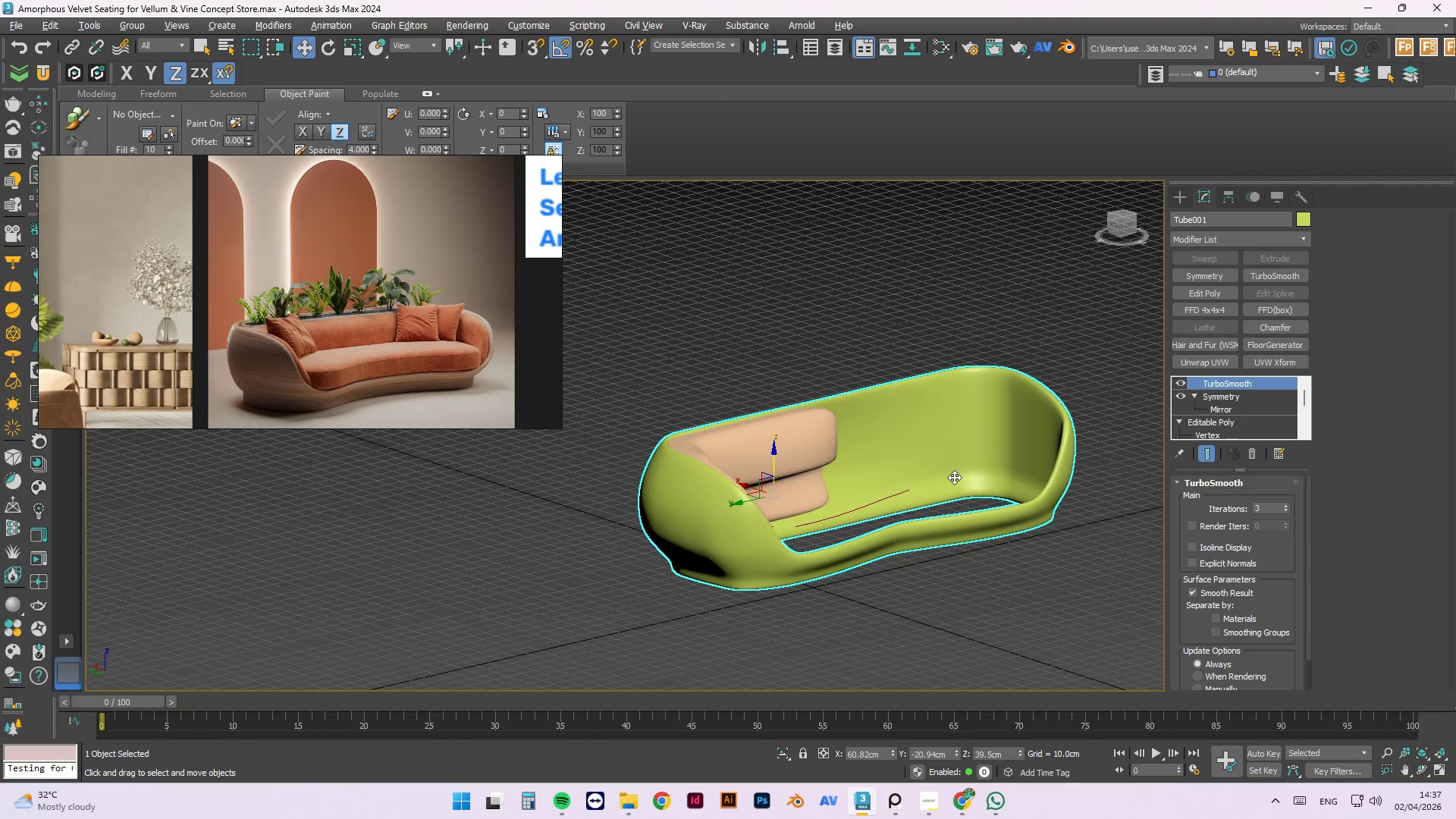 
hold_key(key=AltLeft, duration=1.5)
 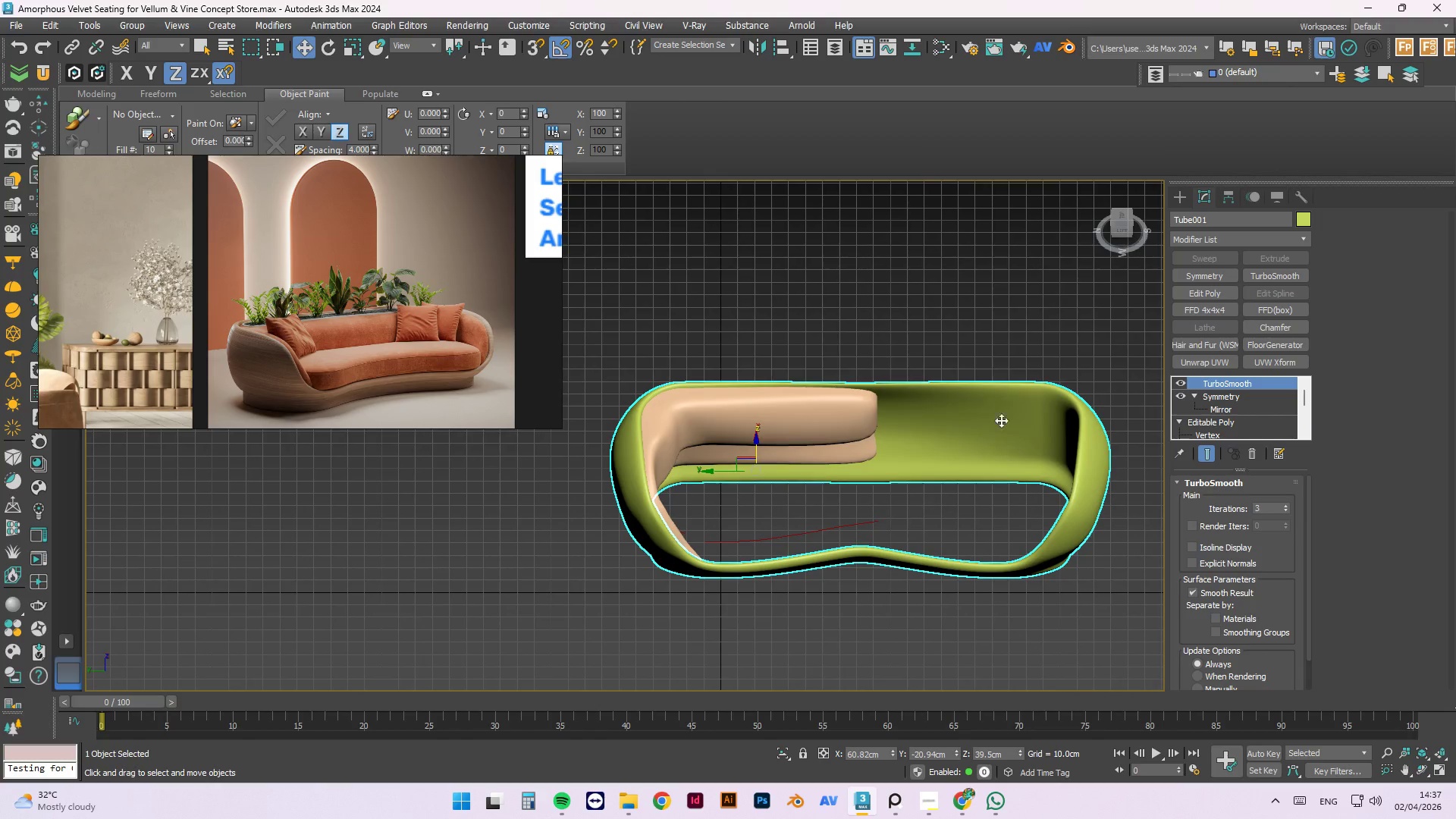 
hold_key(key=AltLeft, duration=0.39)
 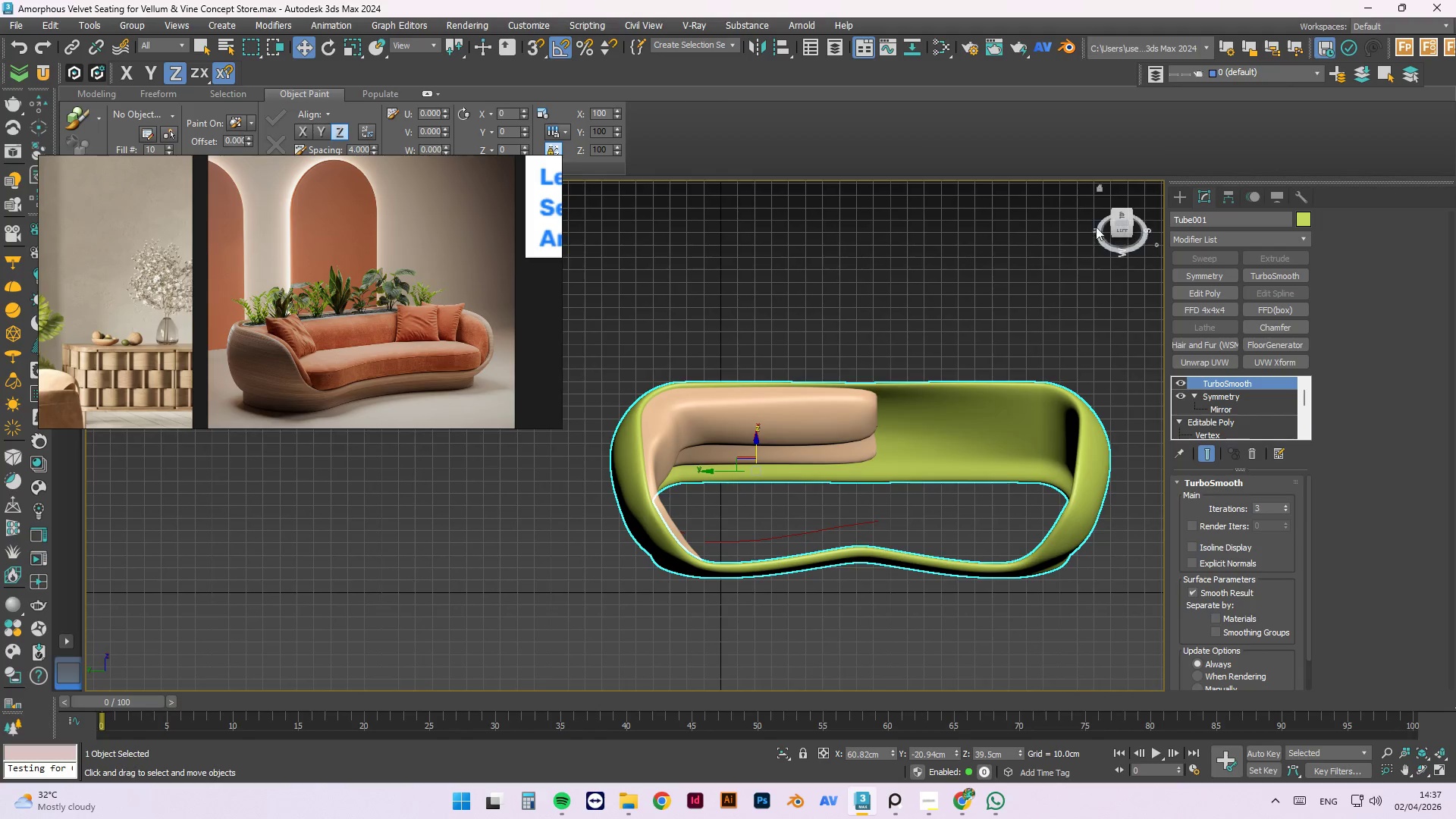 
hold_key(key=AltLeft, duration=11.55)
left_click([1120, 215])
 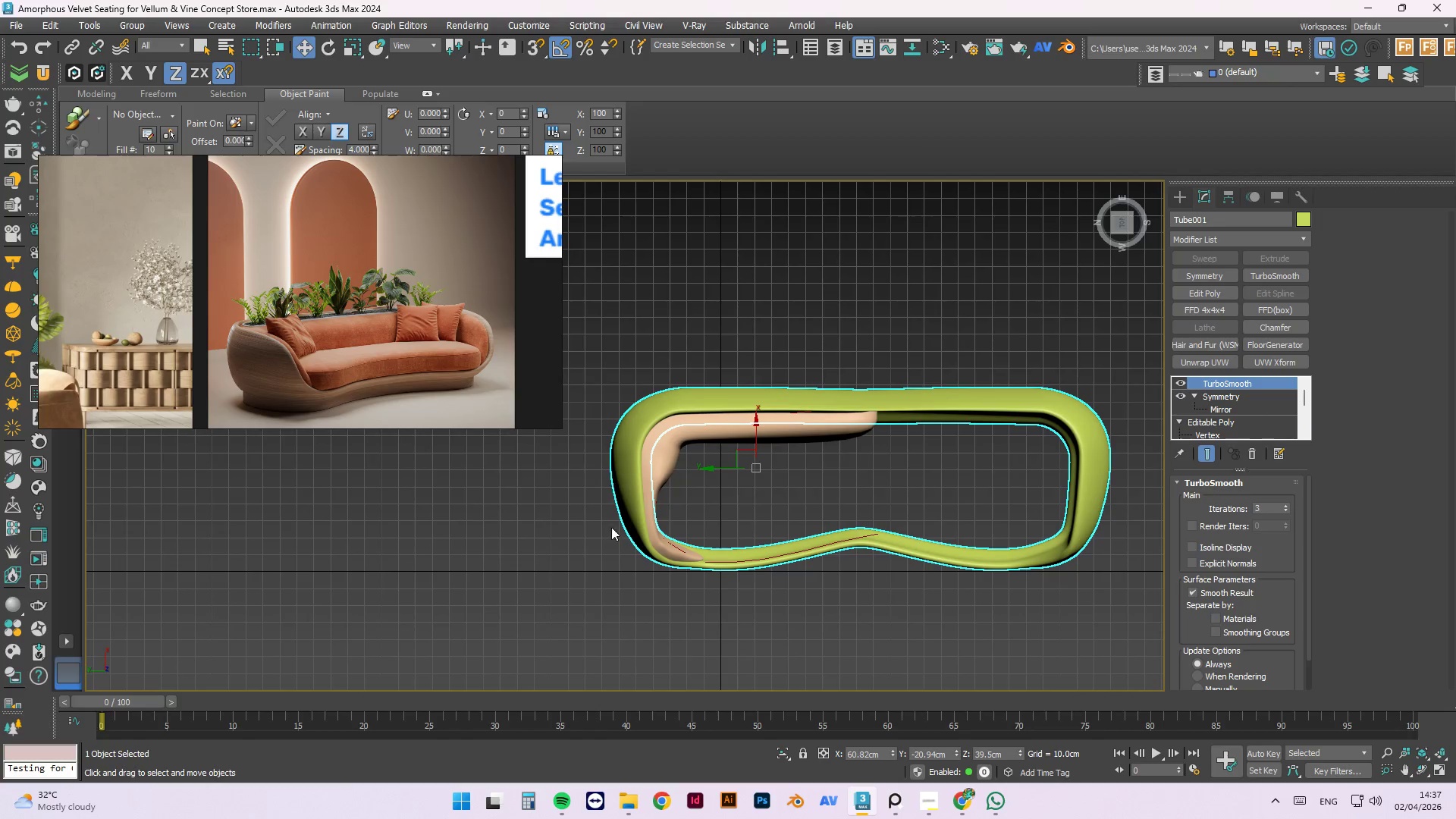 
scroll: coordinate [1208, 428], scroll_direction: down, amount: 1.0
 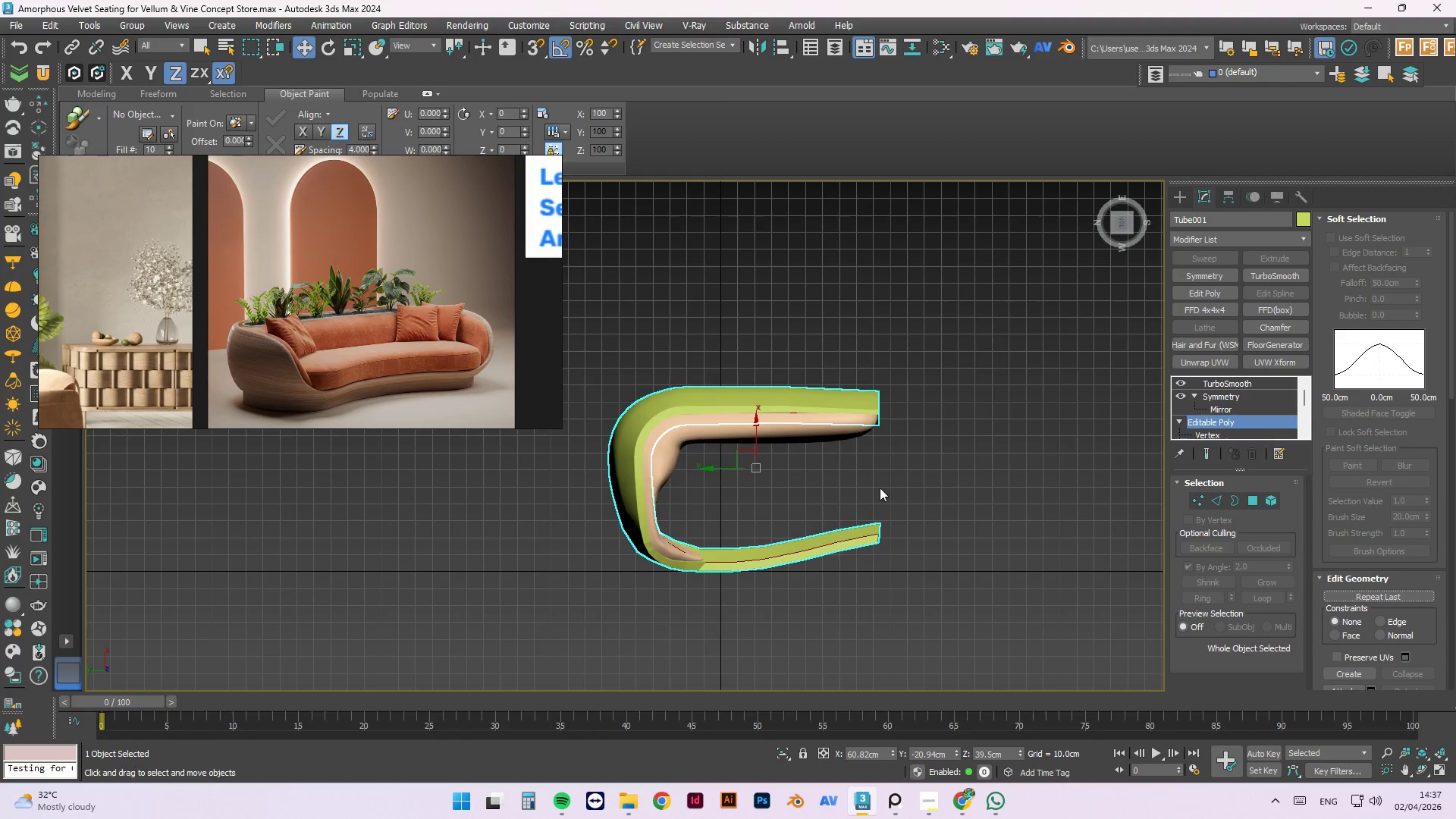 
key(F4)
 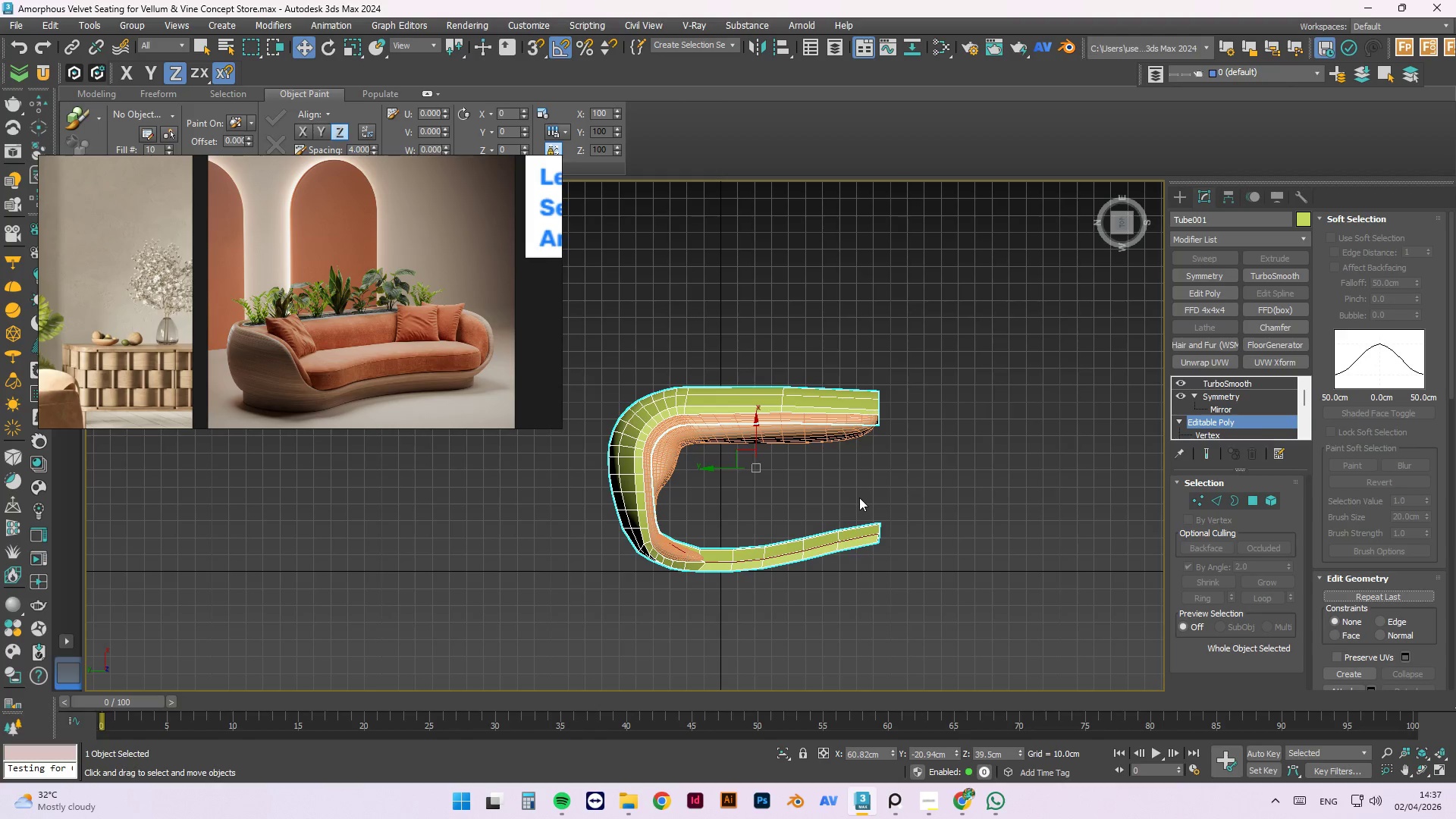 
hold_key(key=AltLeft, duration=1.5)
 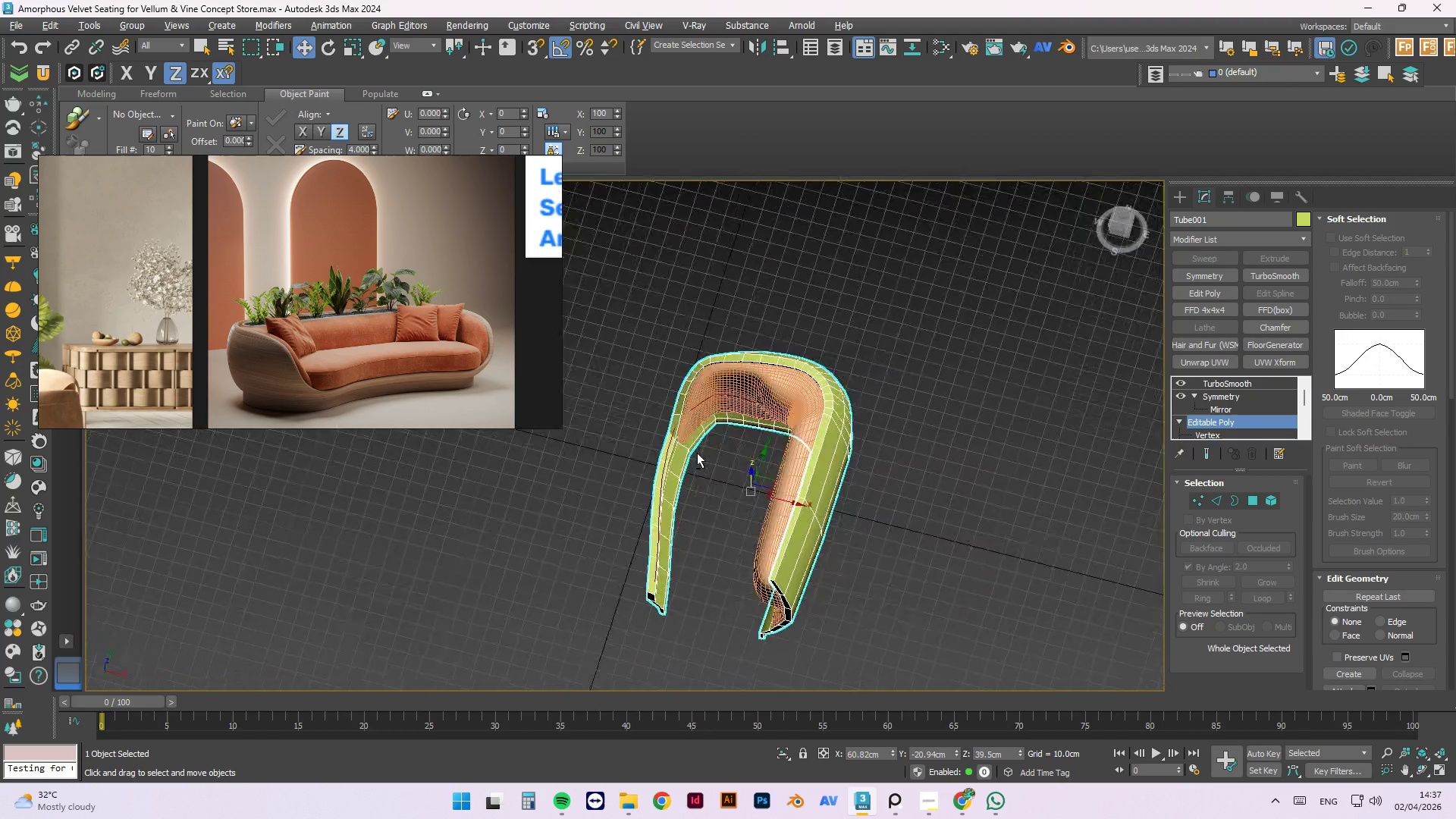 
hold_key(key=AltLeft, duration=1.52)
 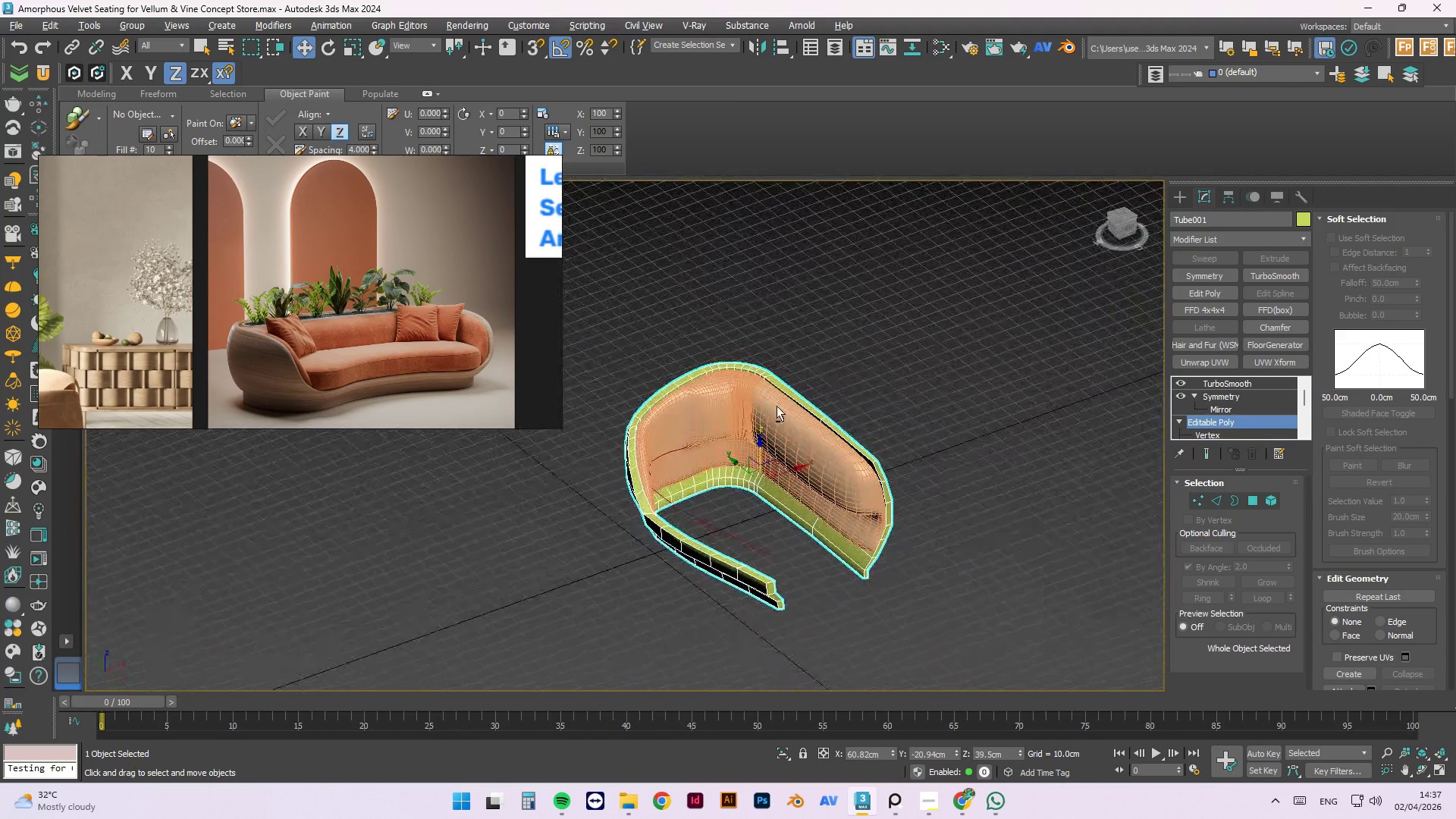 
hold_key(key=AltLeft, duration=1.52)
 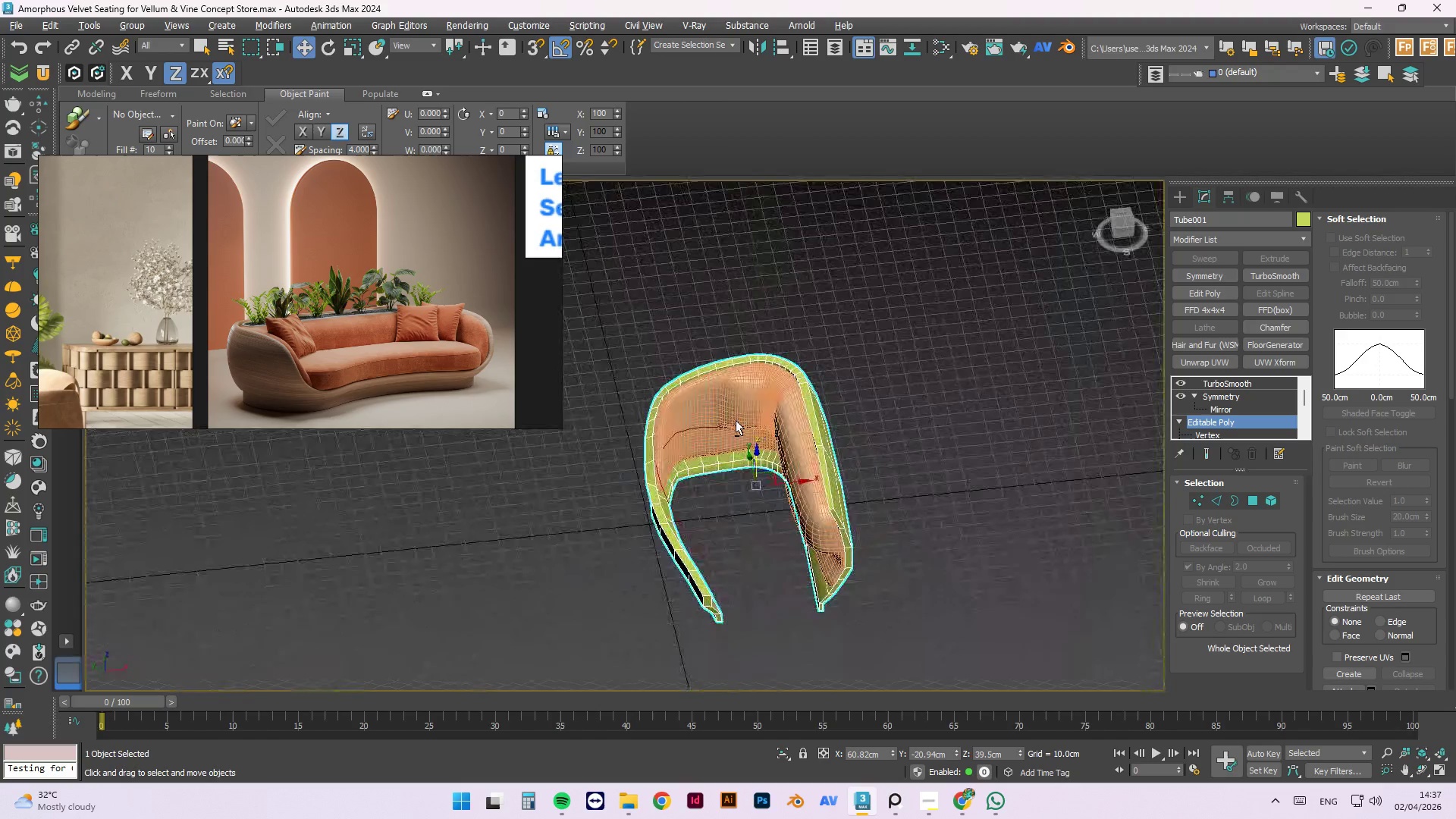 
hold_key(key=AltLeft, duration=1.5)
 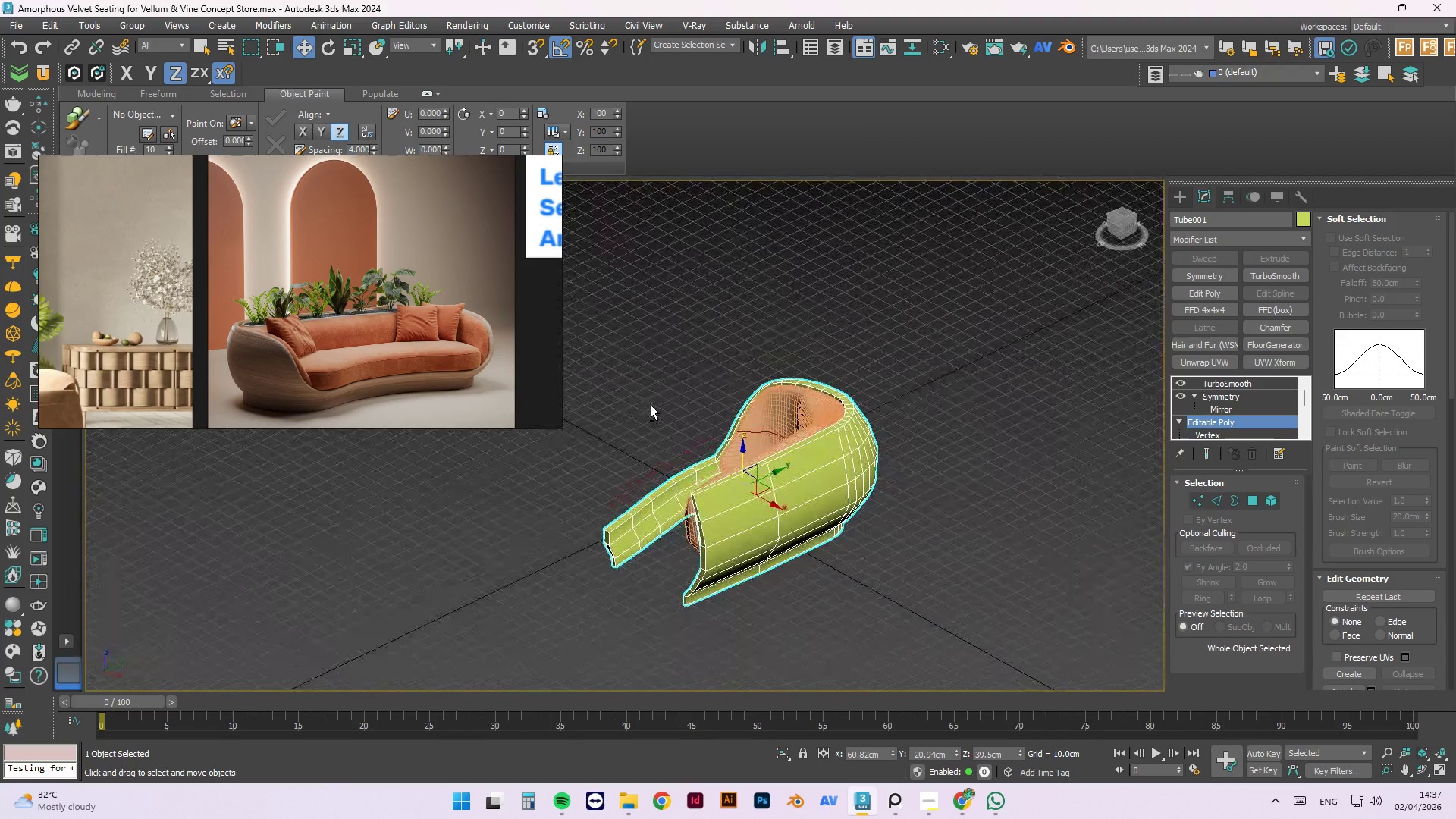 
hold_key(key=AltLeft, duration=1.08)
 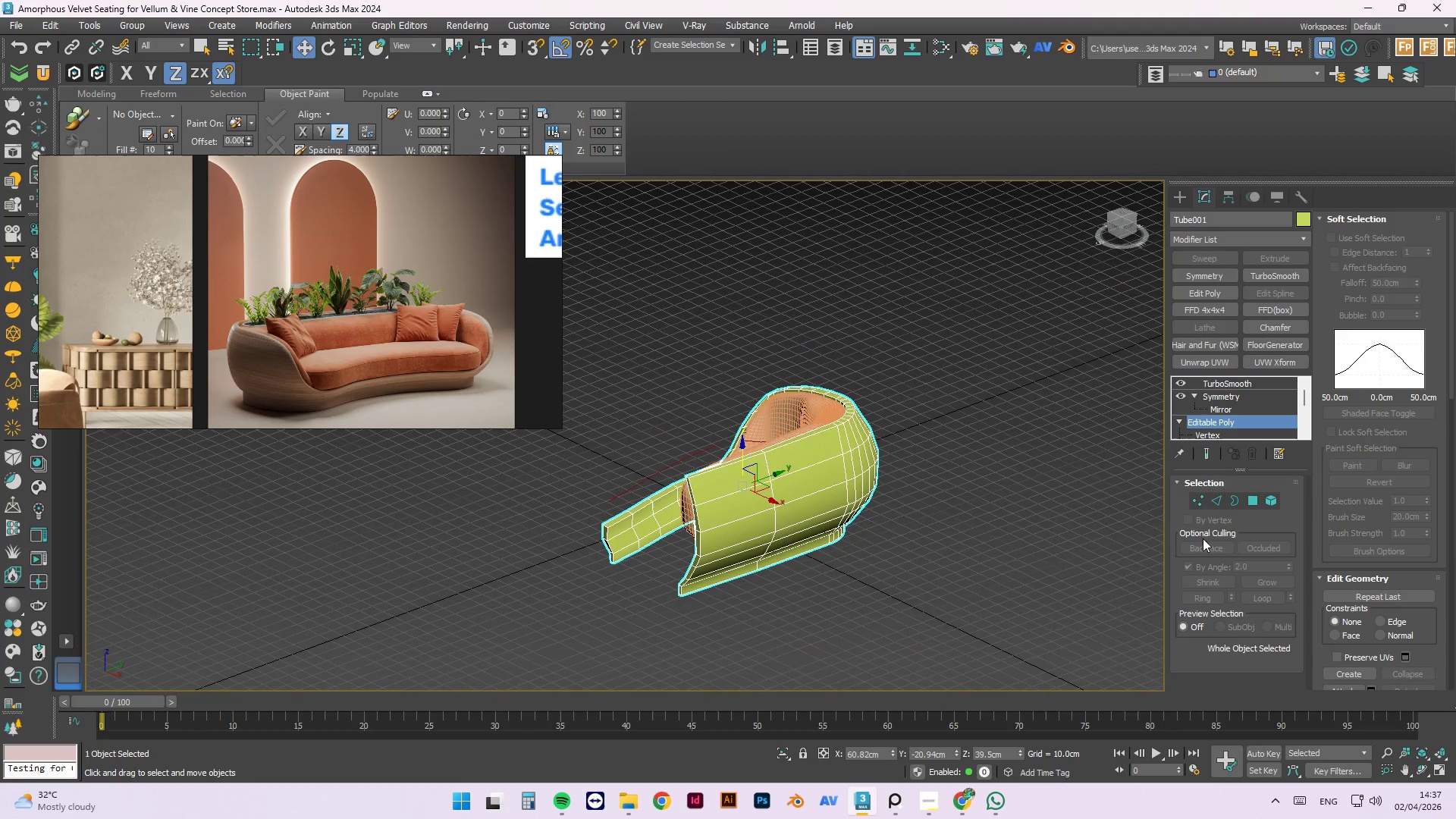 
hold_key(key=AltLeft, duration=2.09)
 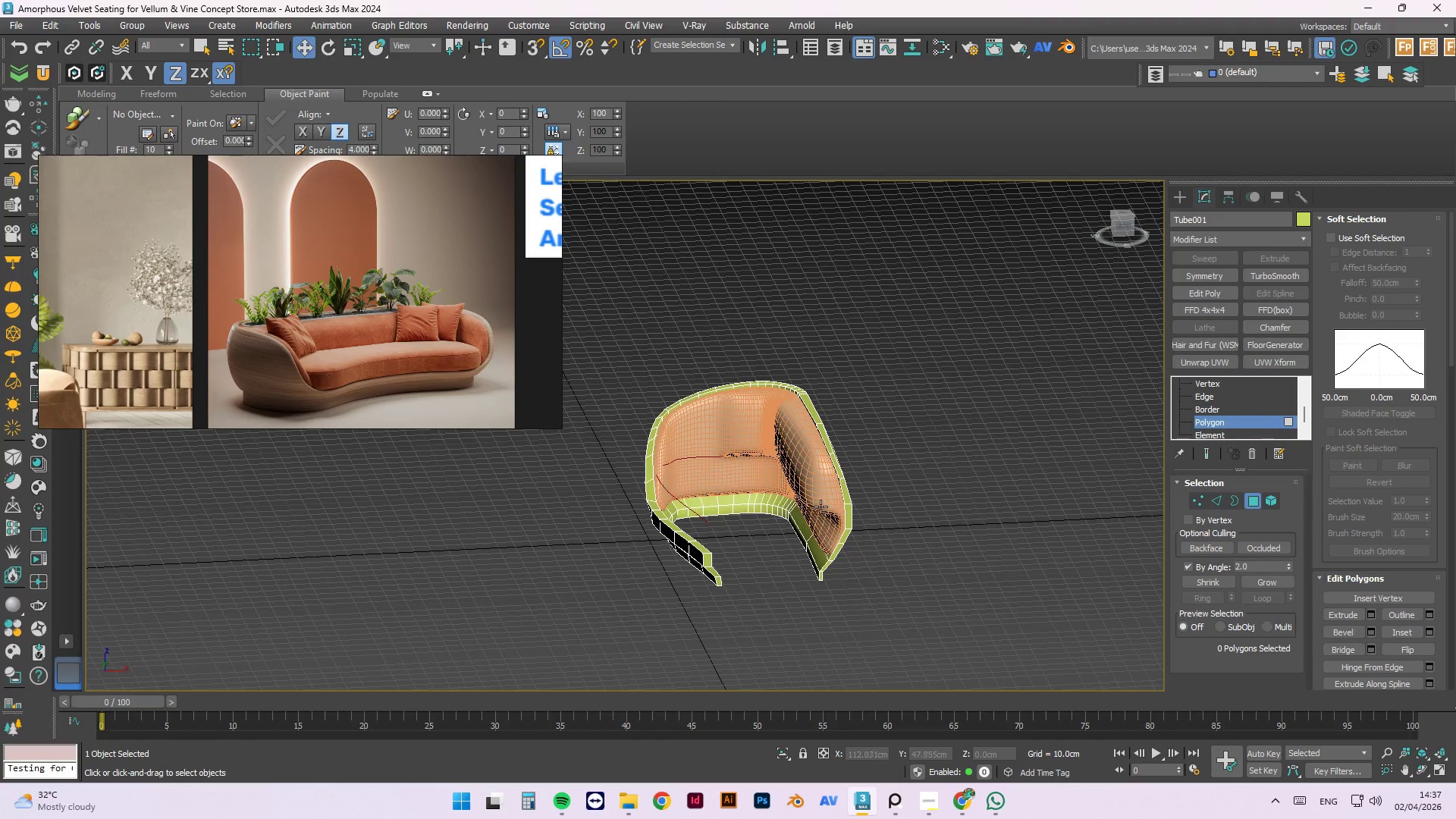 
hold_key(key=AltLeft, duration=0.66)
 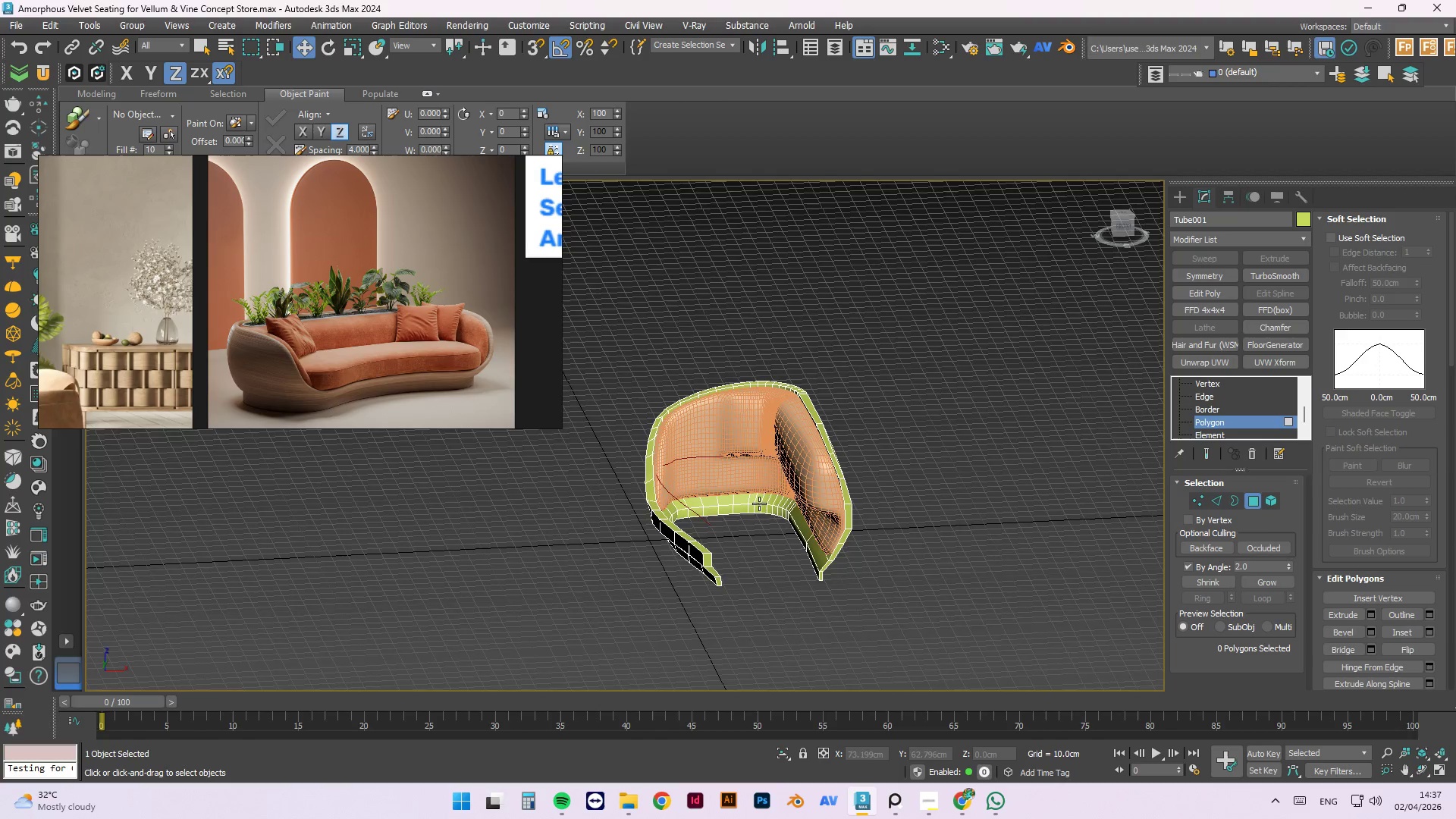 
hold_key(key=AltLeft, duration=0.64)
 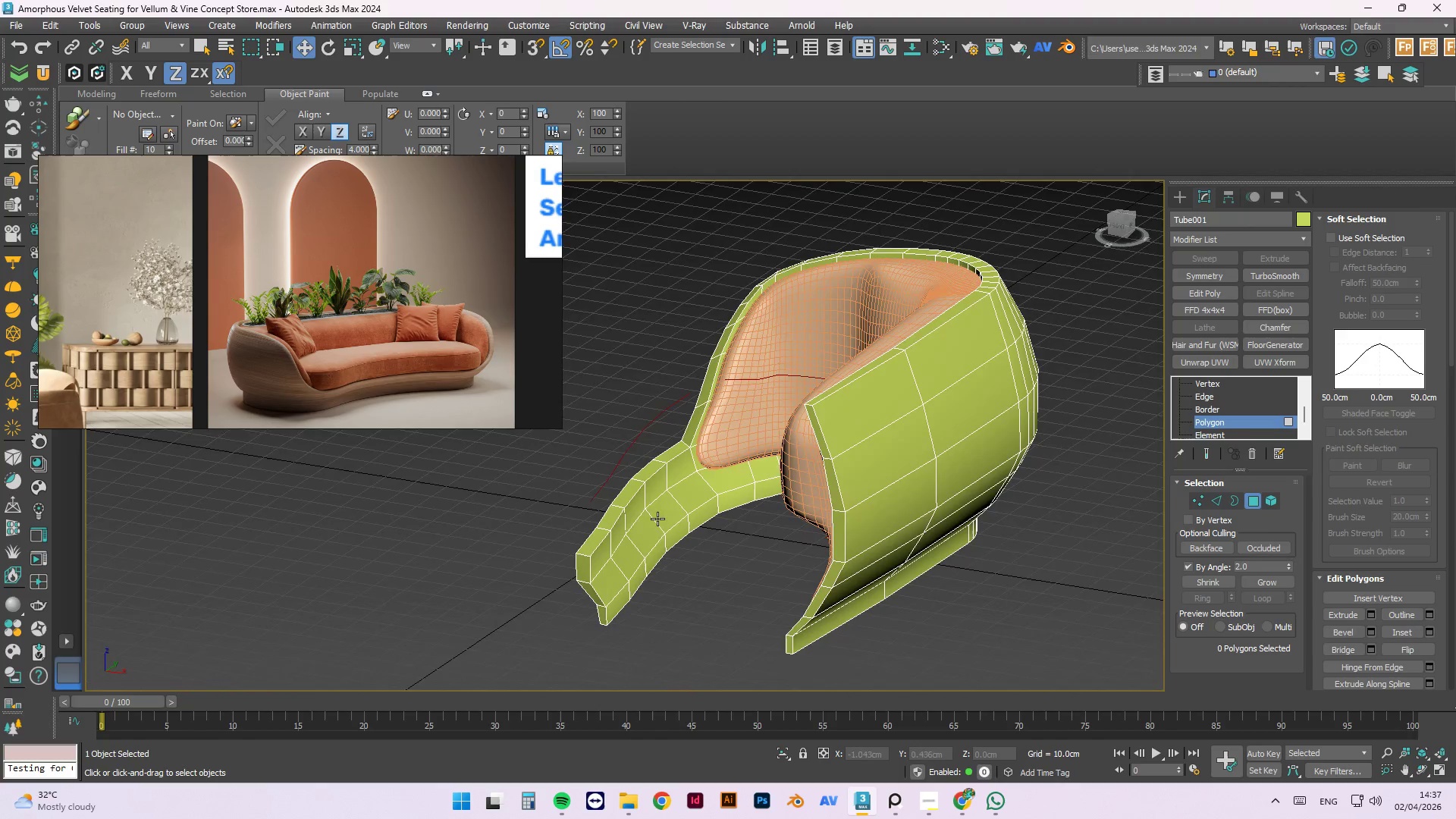 
hold_key(key=AltLeft, duration=6.14)
scroll: coordinate [657, 517], scroll_direction: up, amount: 3.0
 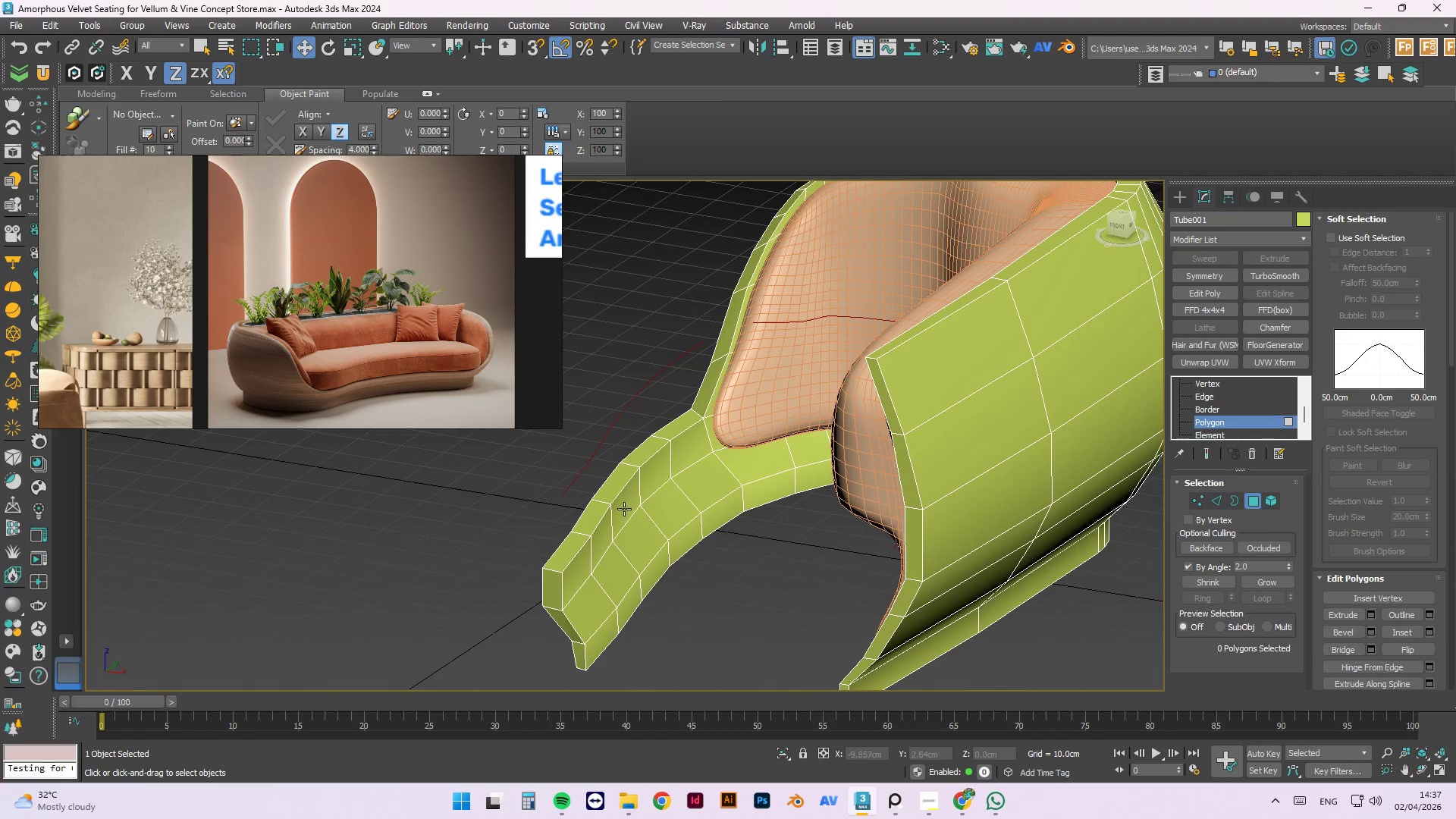 
hold_key(key=ControlLeft, duration=0.62)
 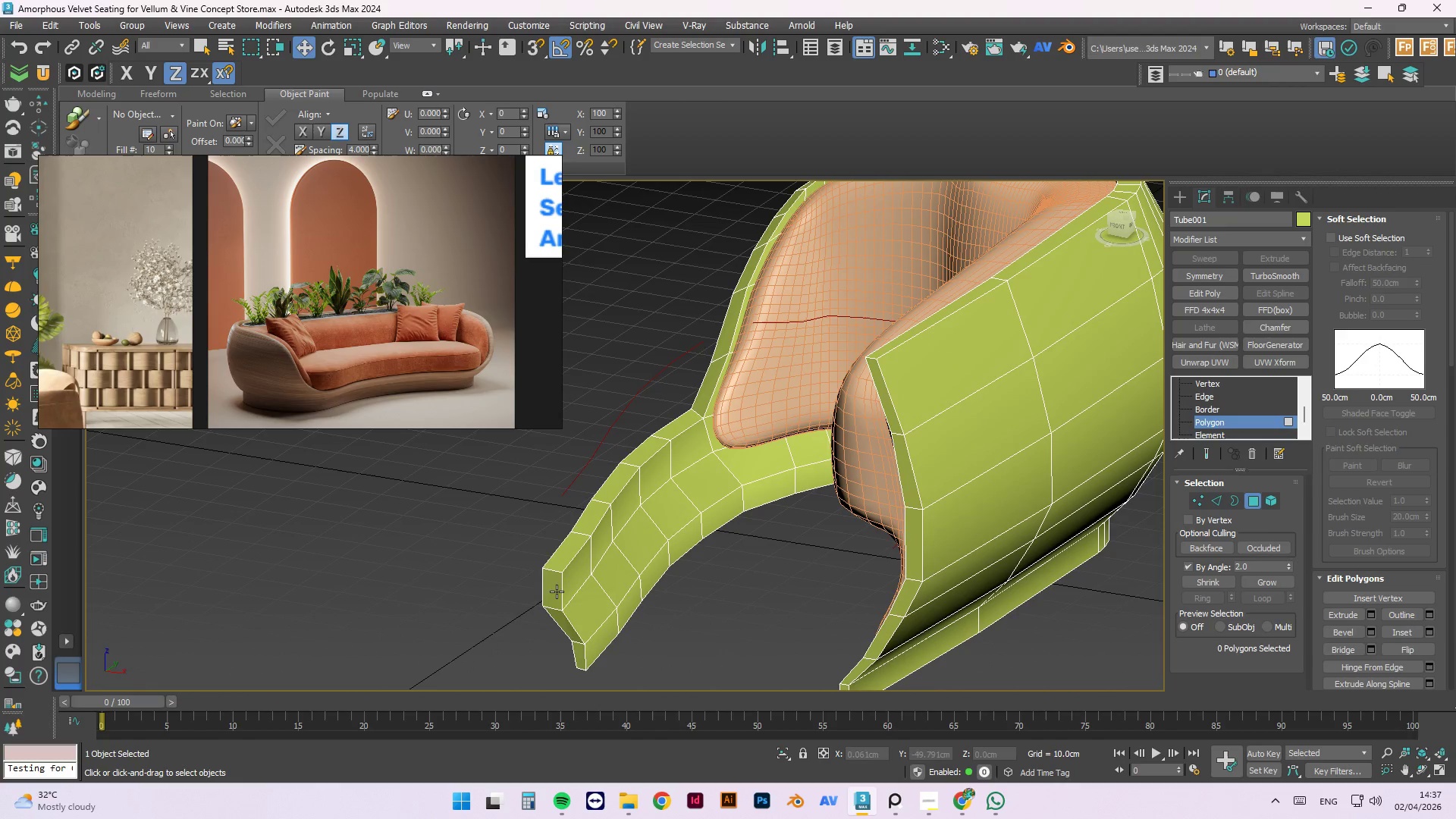 
left_click([557, 592])
 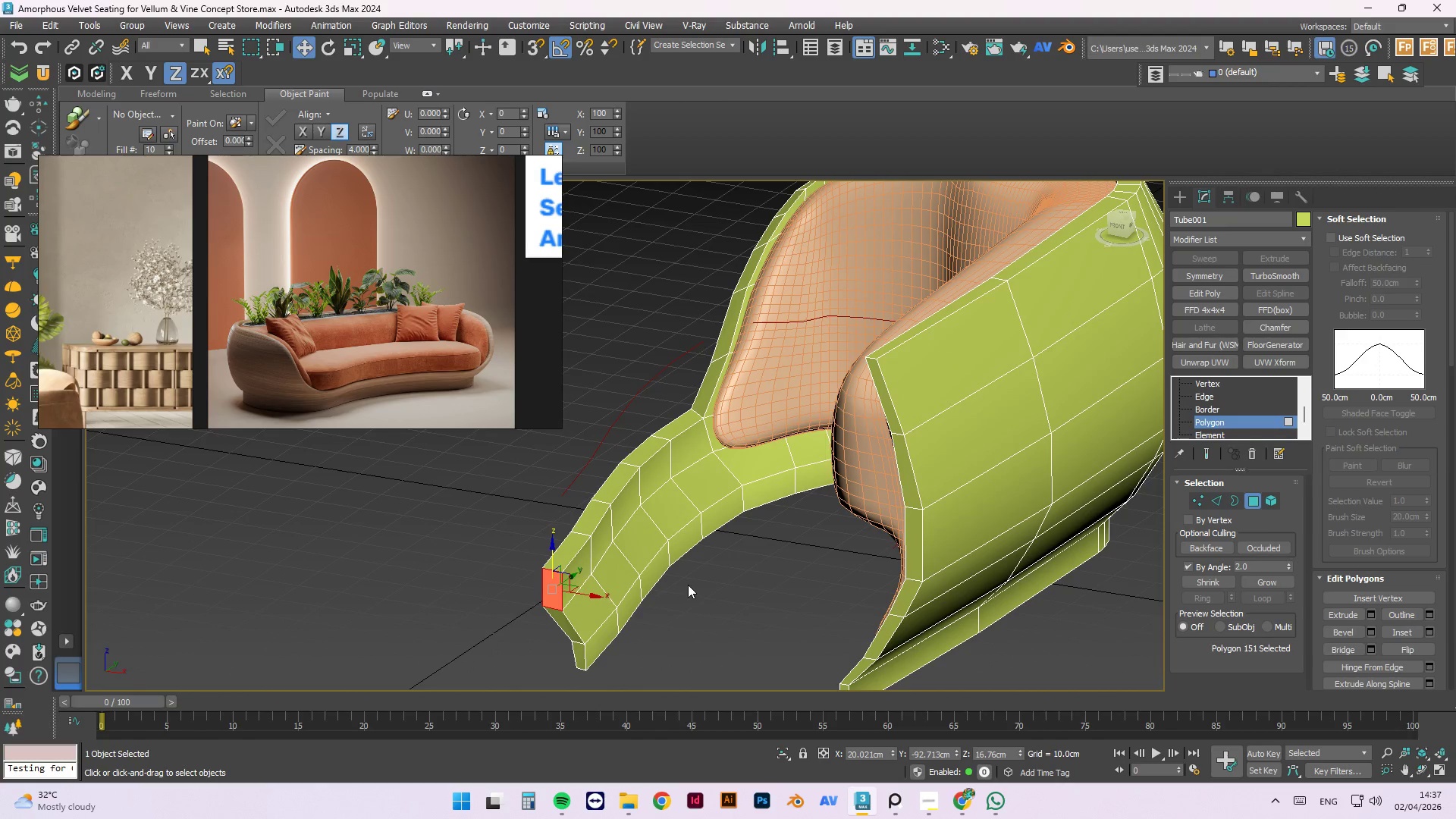 
key(Delete)
 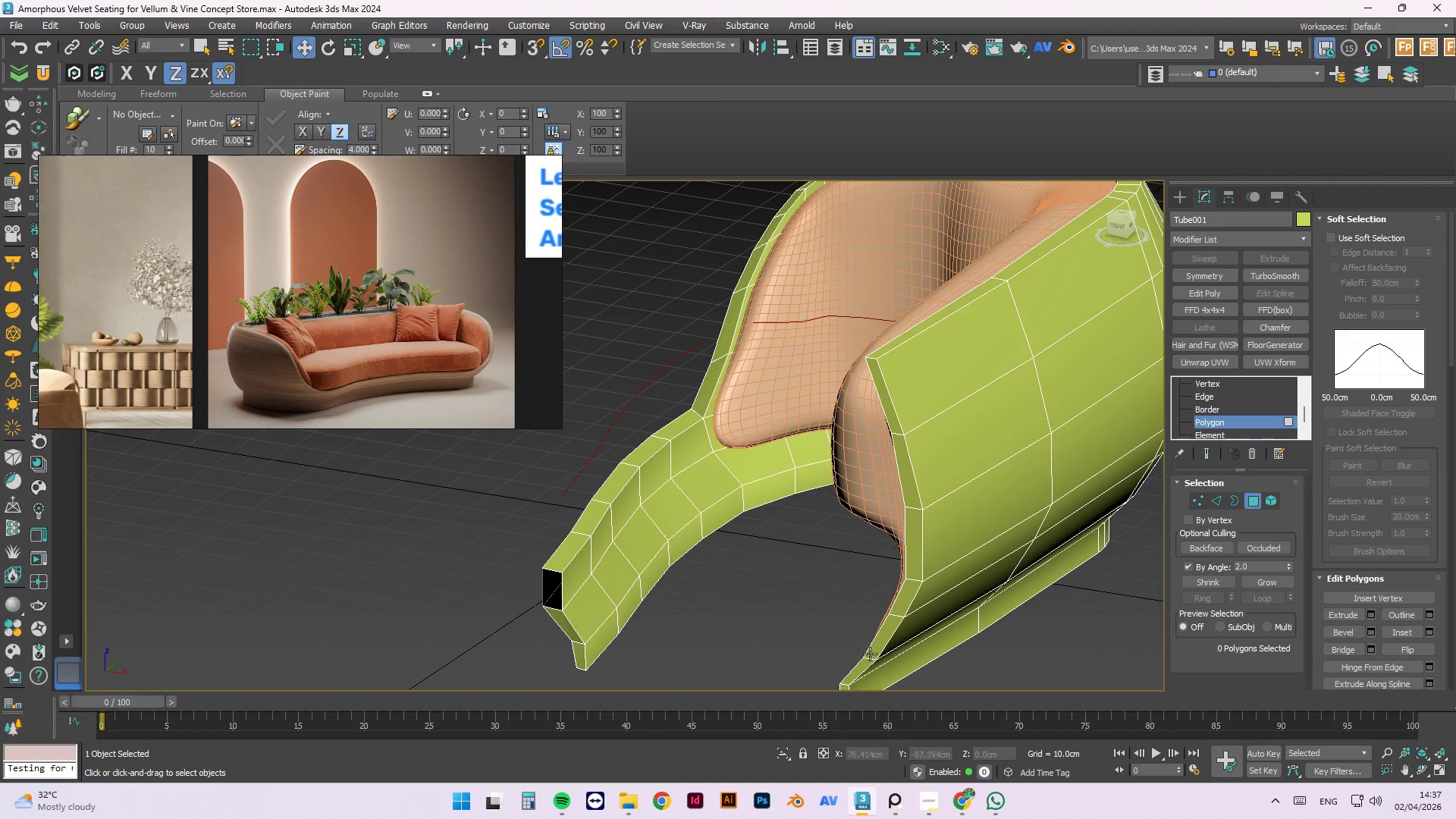 
scroll: coordinate [823, 573], scroll_direction: down, amount: 2.0
 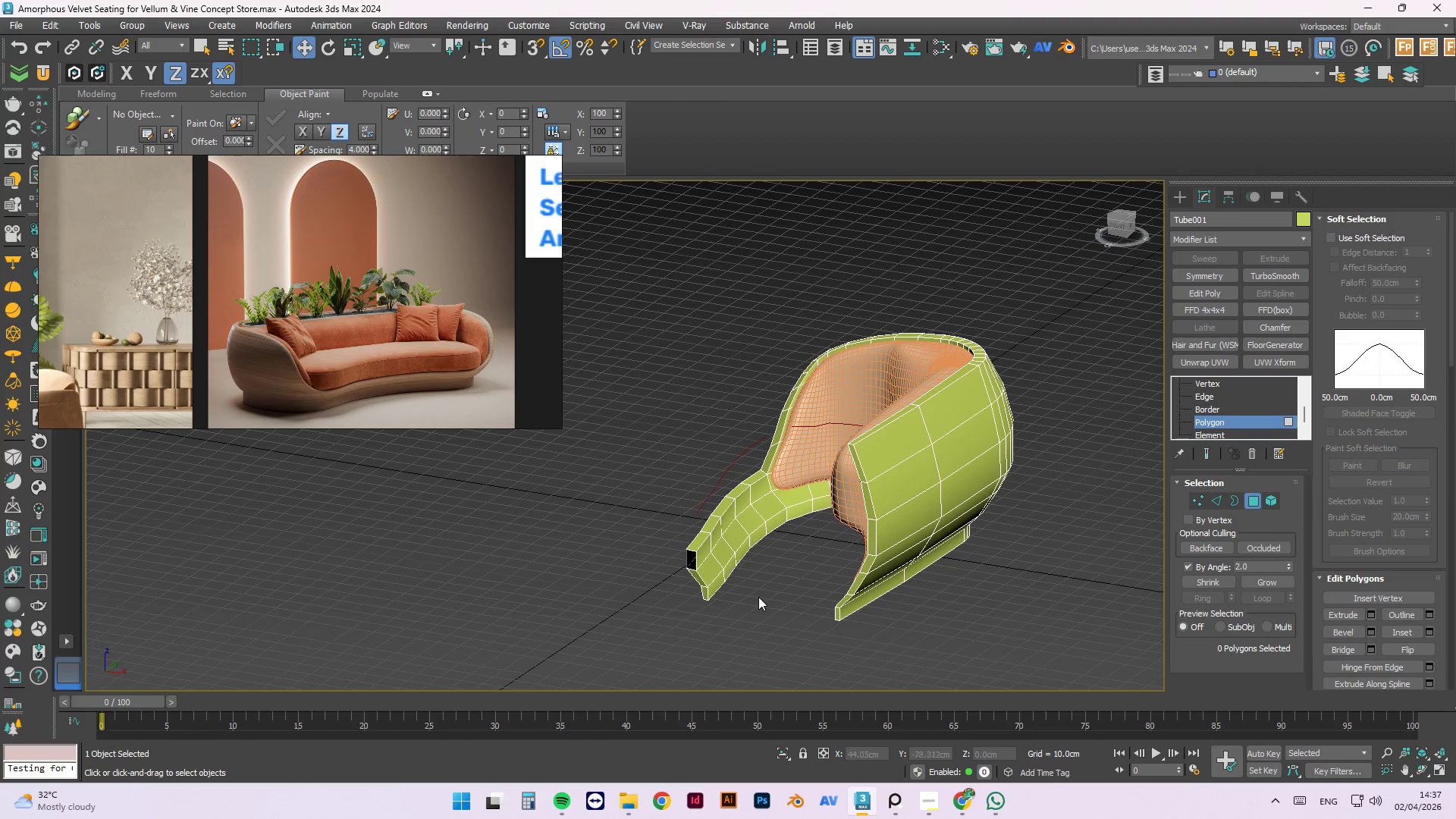 
hold_key(key=AltLeft, duration=1.14)
 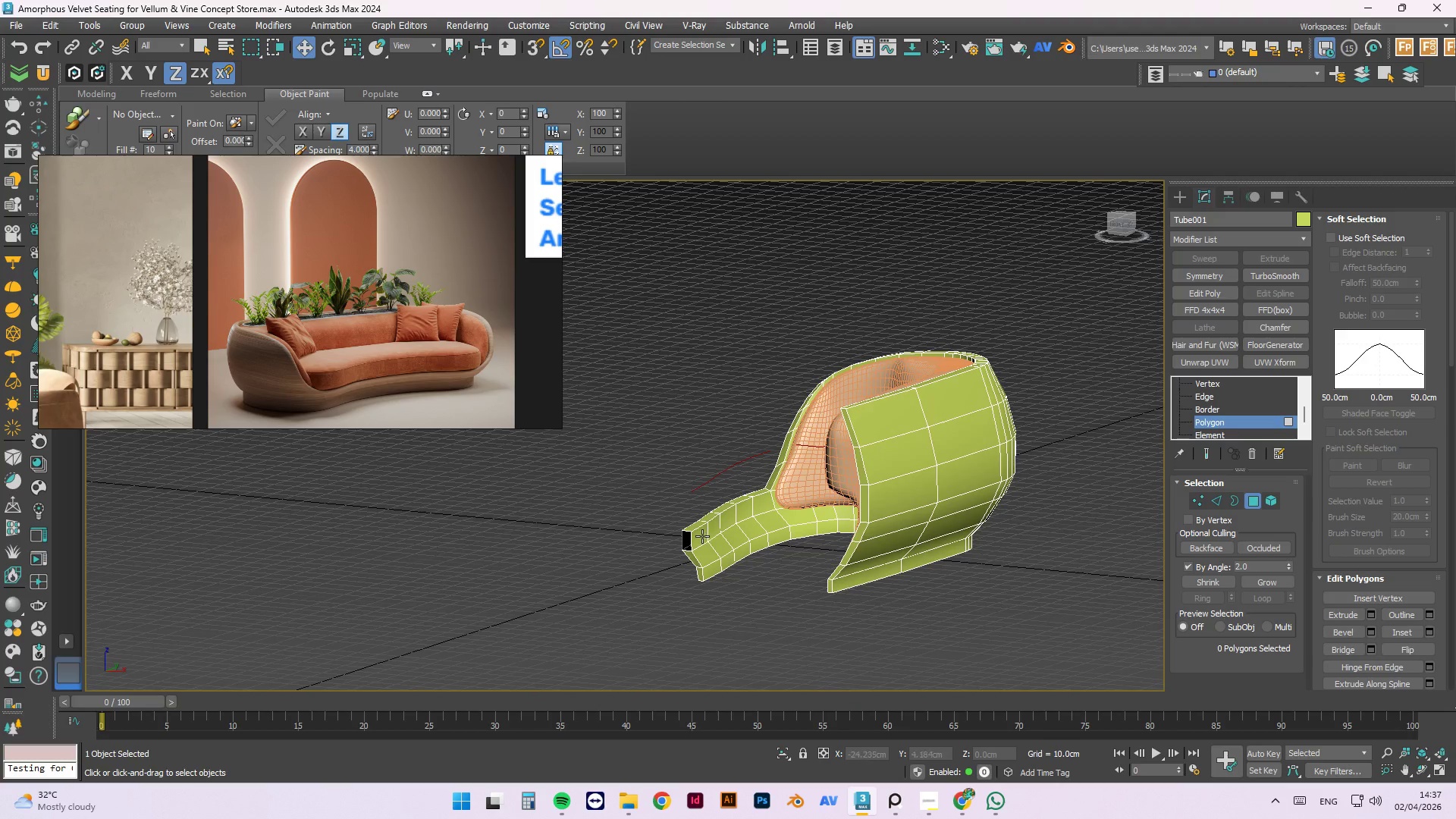 
hold_key(key=ControlLeft, duration=1.51)
left_click([703, 535])
 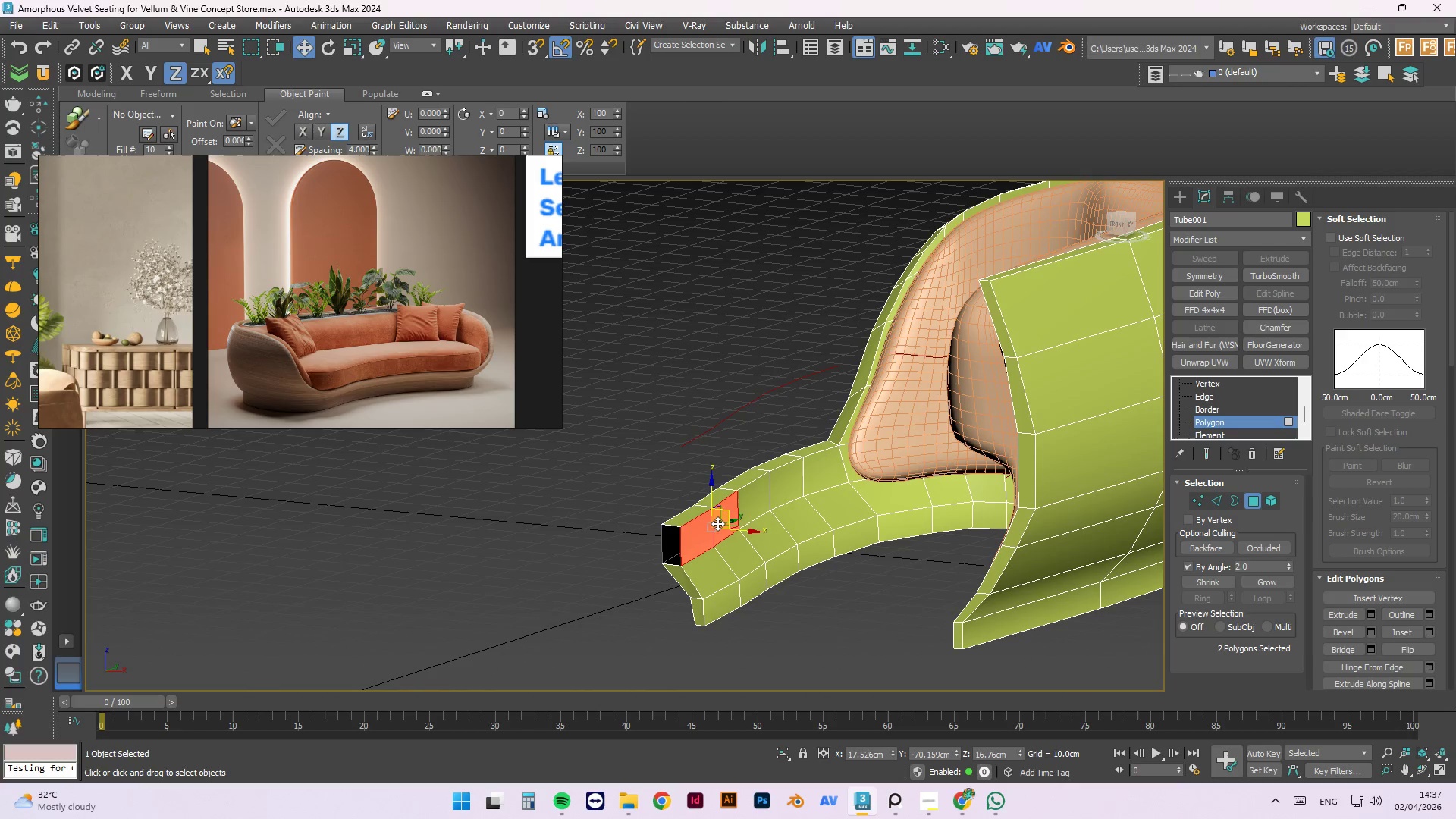 
scroll: coordinate [702, 536], scroll_direction: up, amount: 2.0
 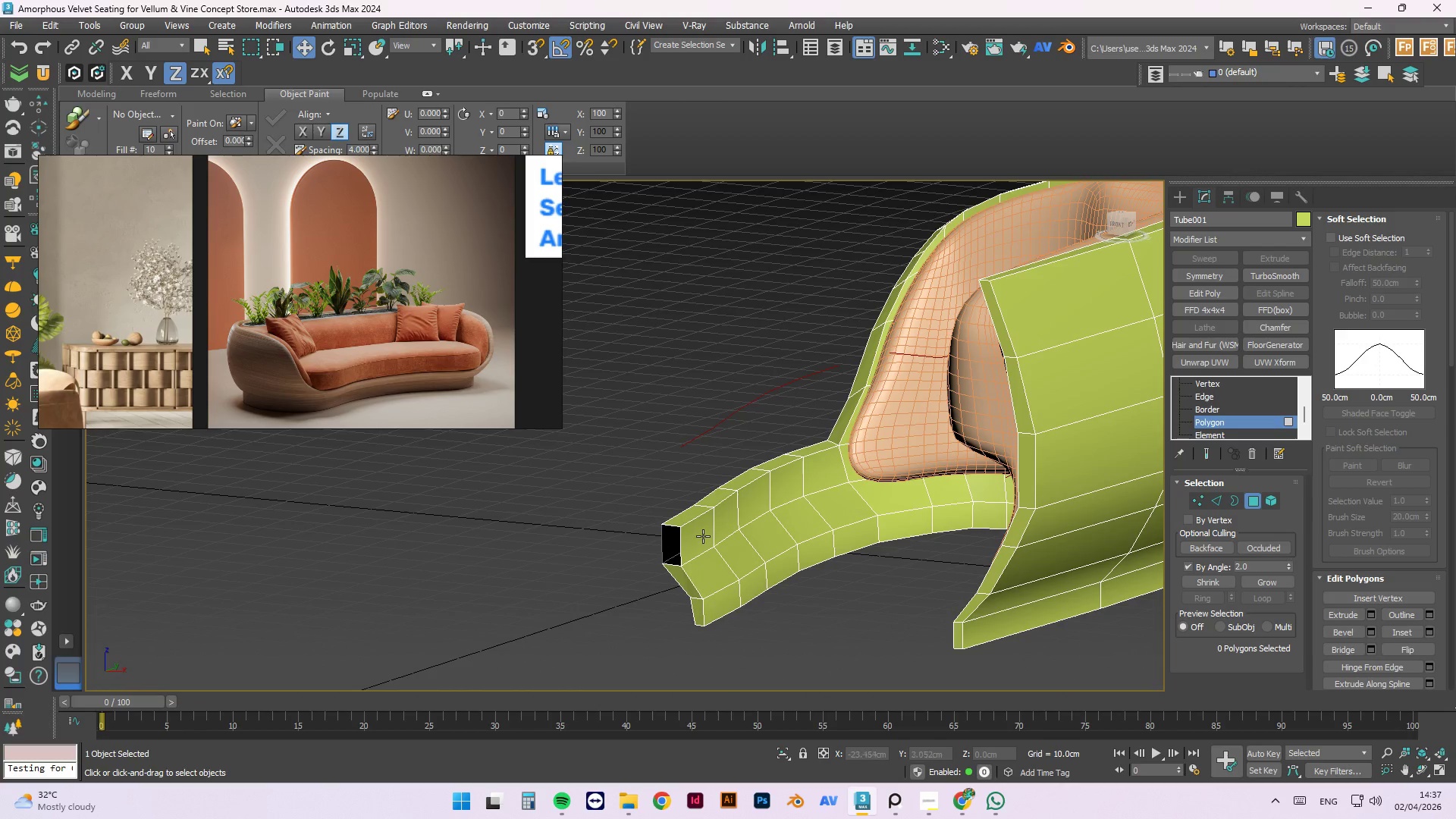 
triple_click([718, 523])
 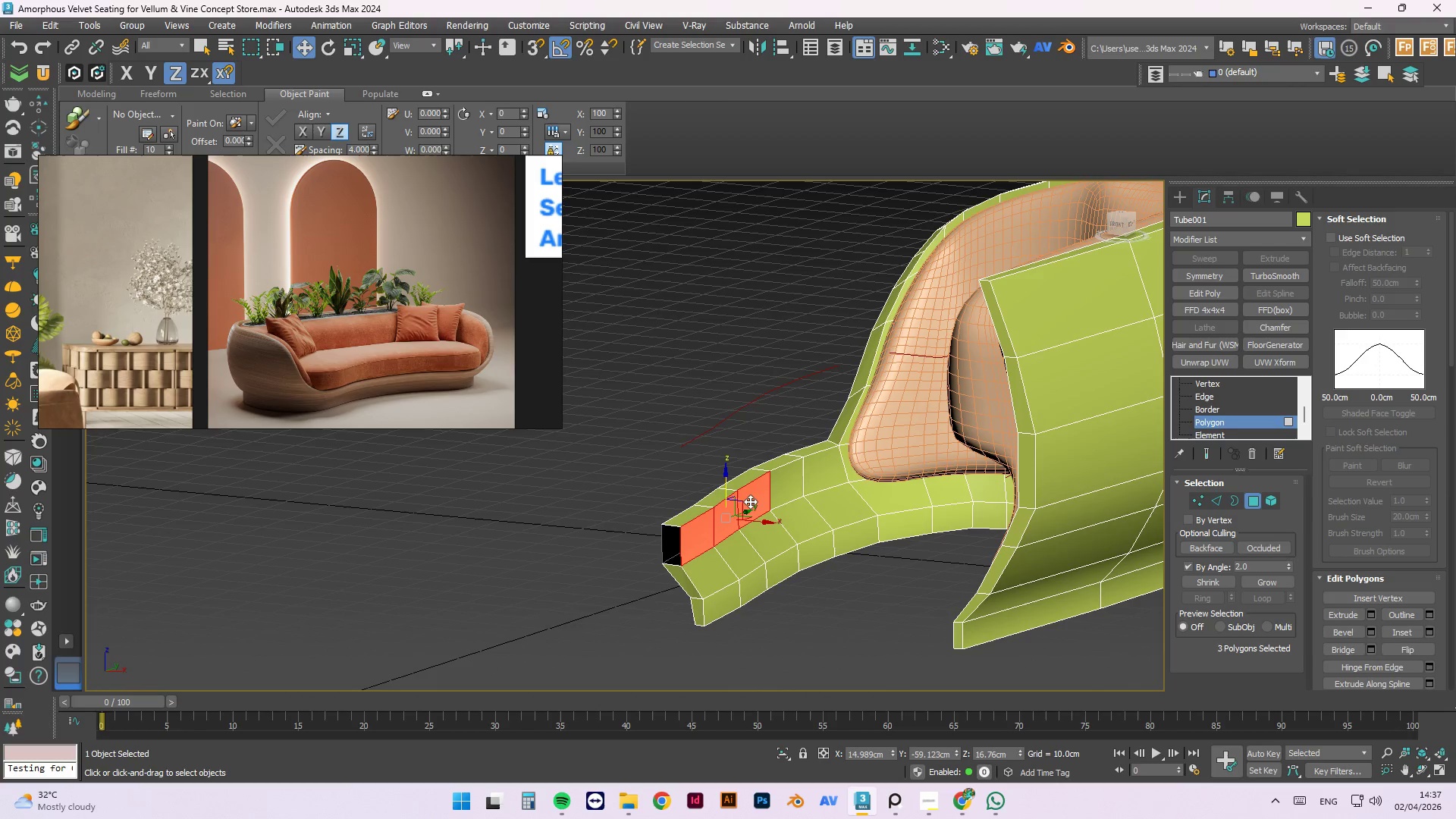 
double_click([751, 501])
 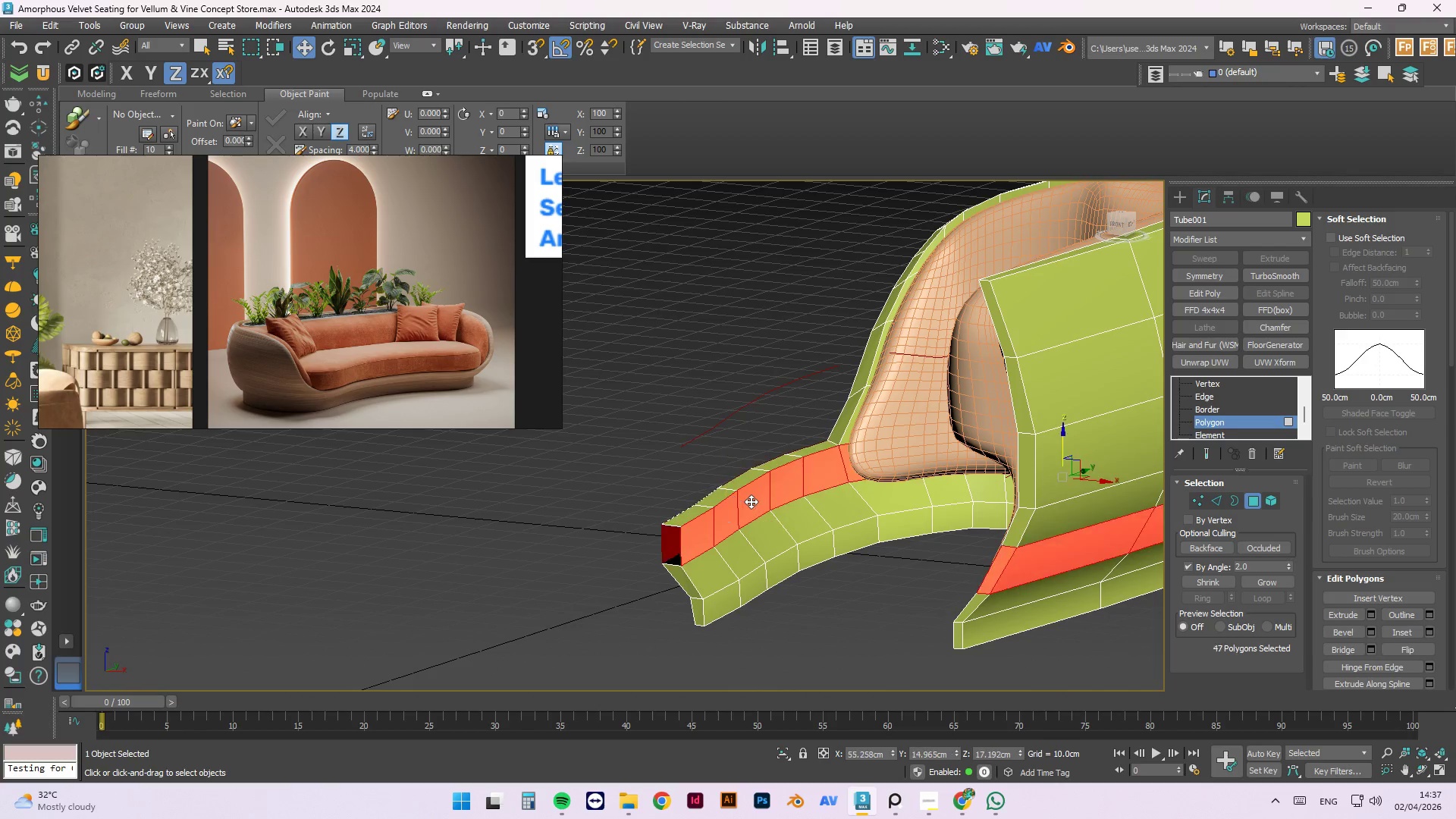 
hold_key(key=ControlLeft, duration=0.39)
 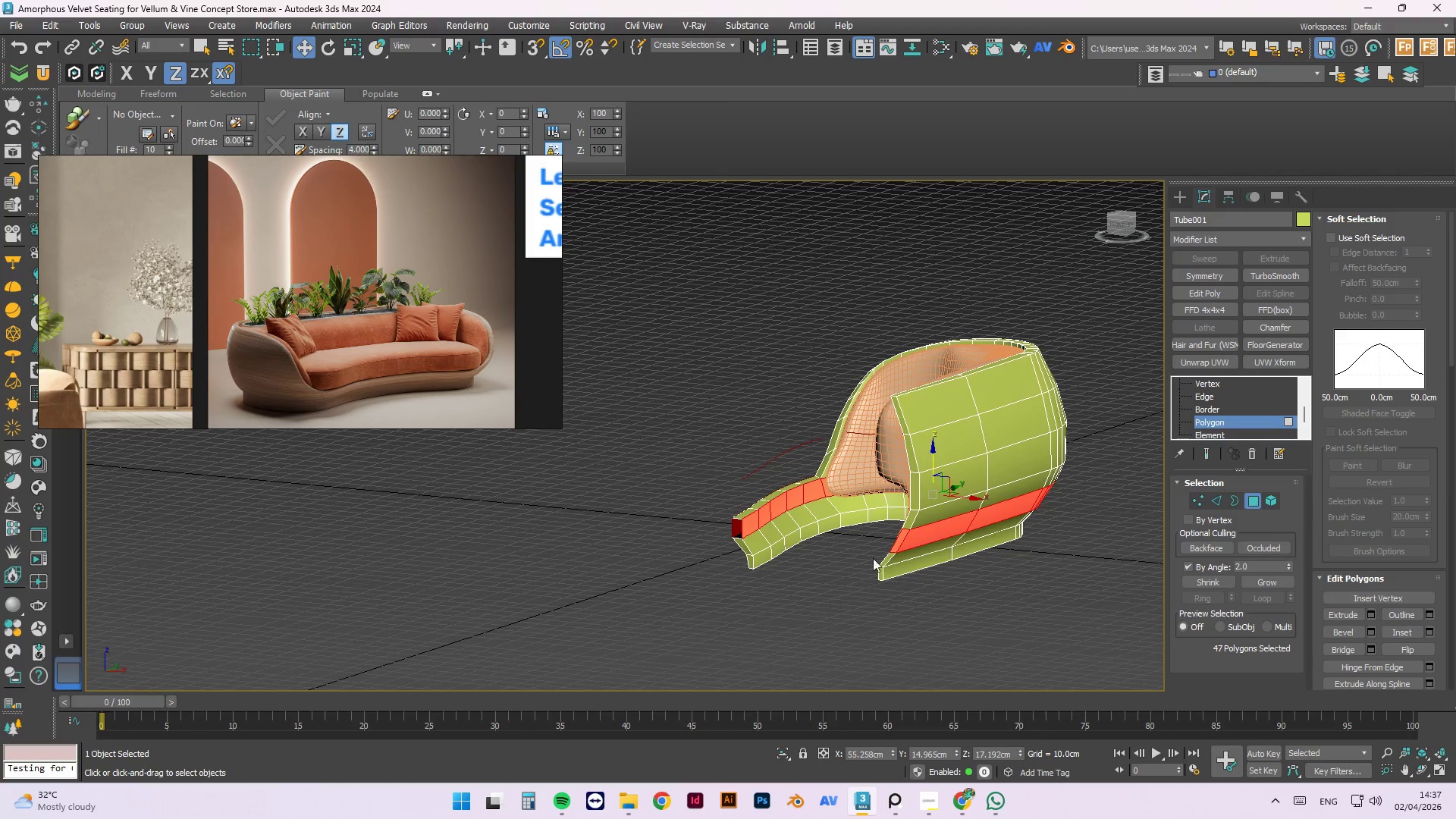 
hold_key(key=ControlLeft, duration=16.14)
 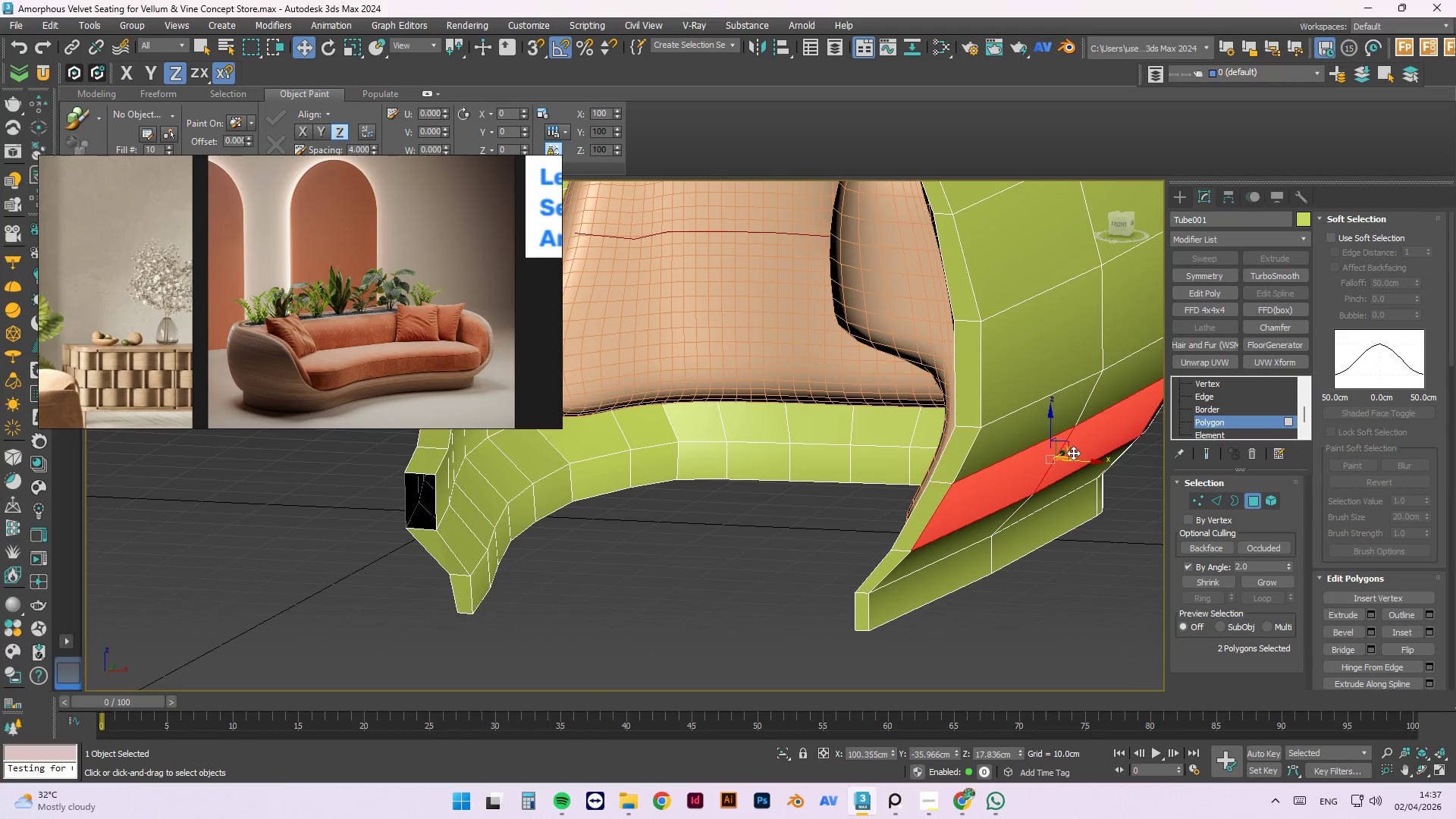 
hold_key(key=Space, duration=0.53)
 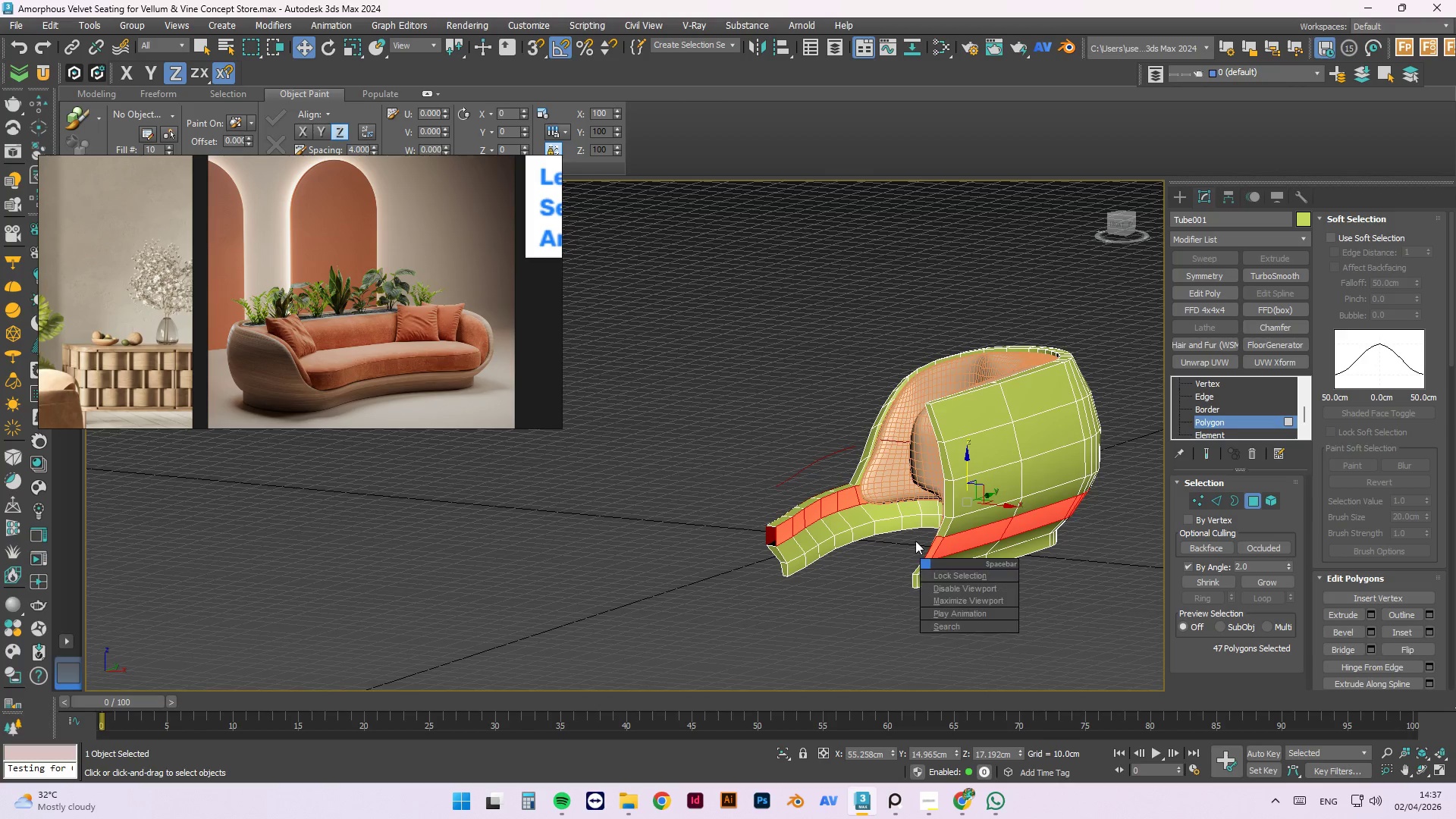 
scroll: coordinate [804, 512], scroll_direction: down, amount: 2.0
 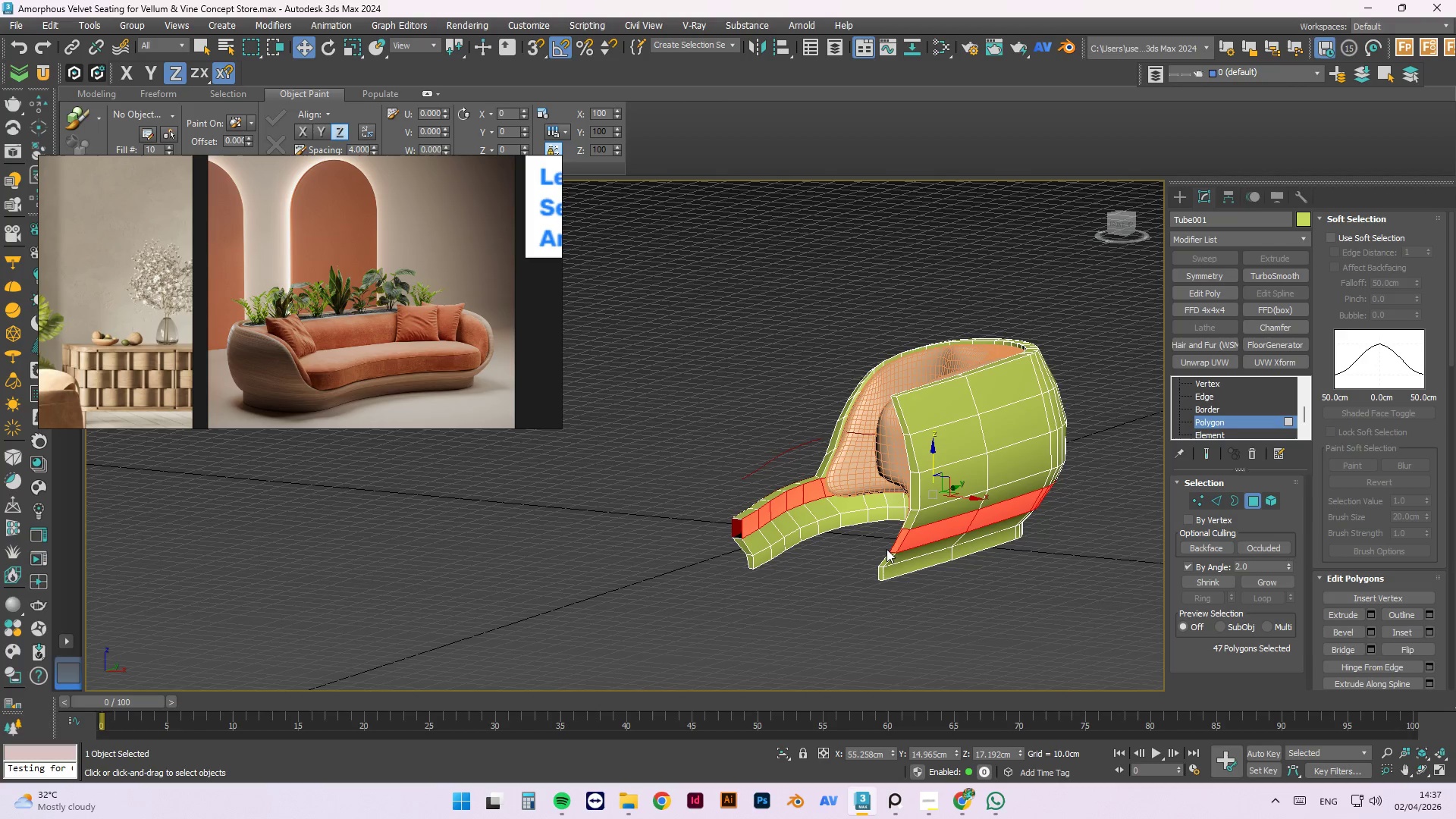 
scroll: coordinate [786, 548], scroll_direction: up, amount: 8.0
 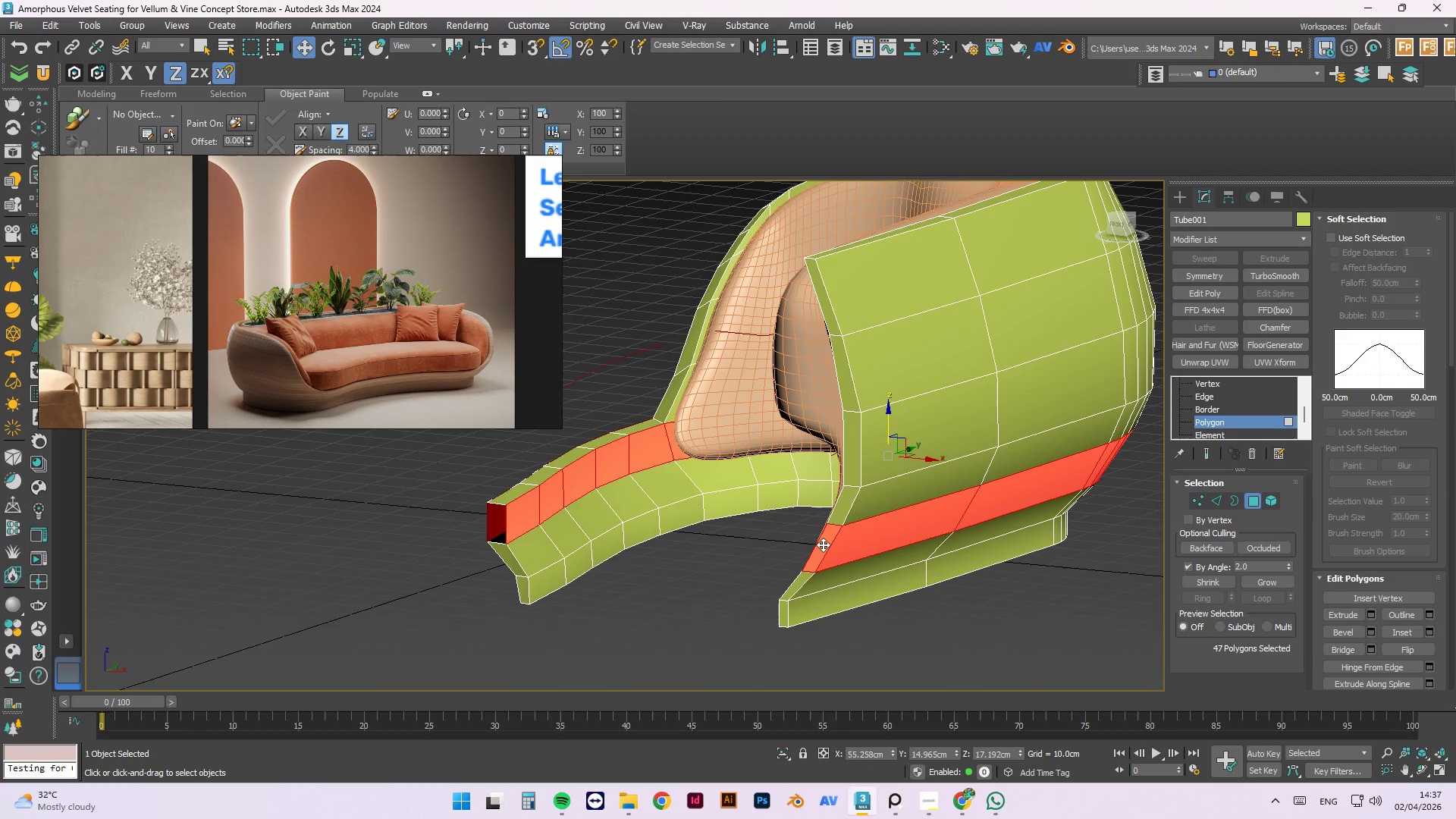 
left_click([824, 544])
 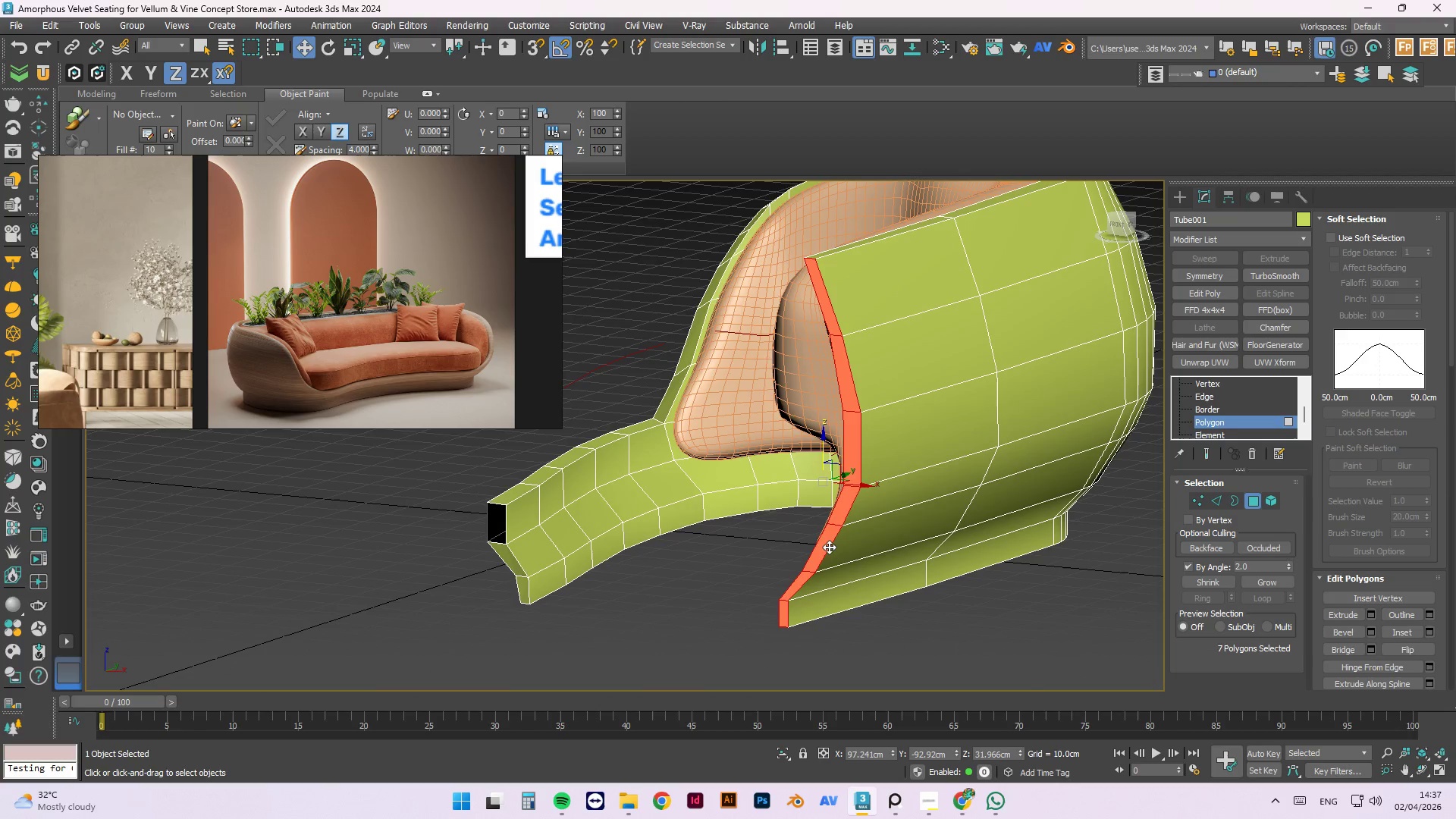 
left_click([824, 535])
 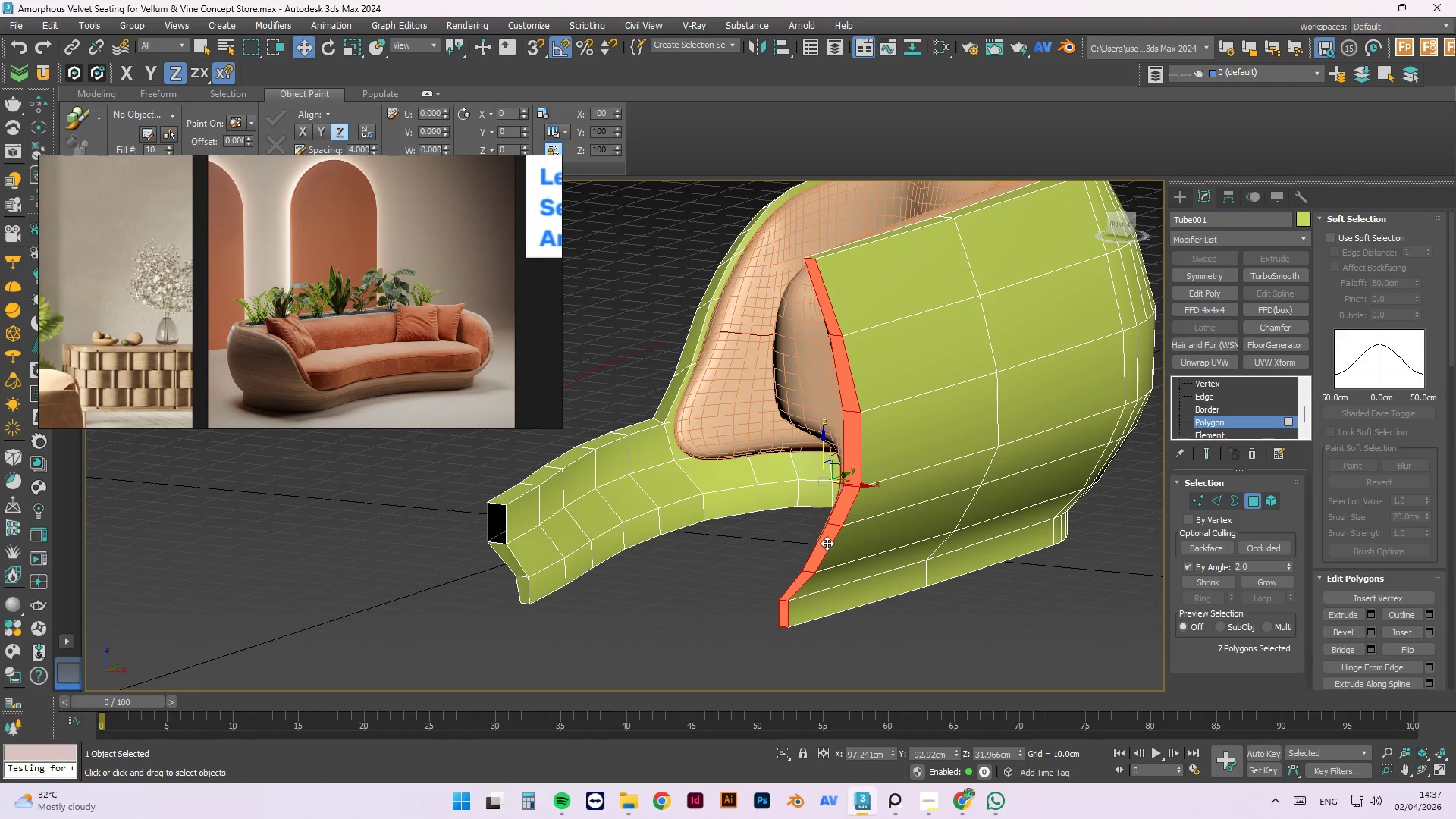 
double_click([827, 543])
 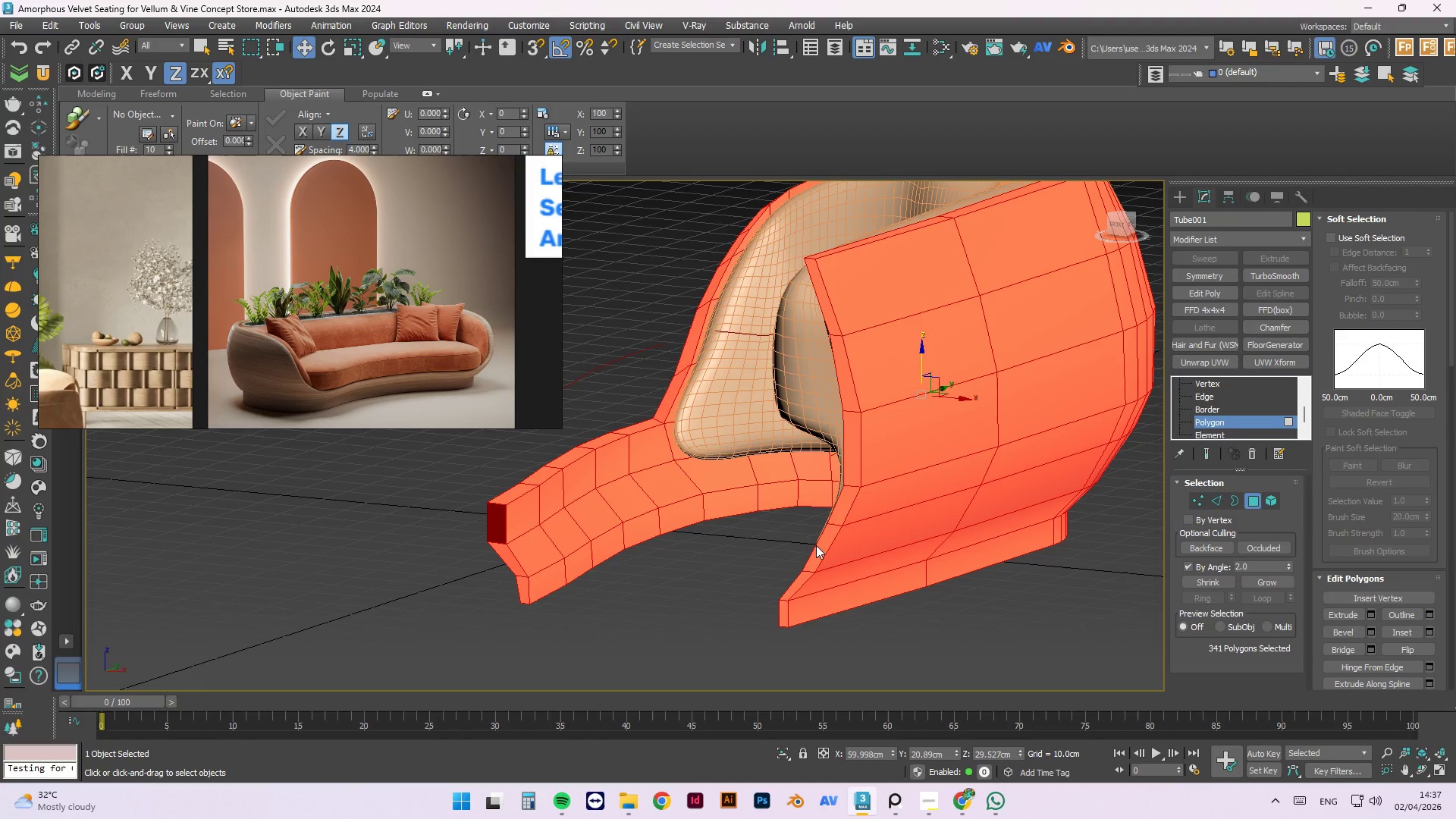 
left_click([799, 537])
 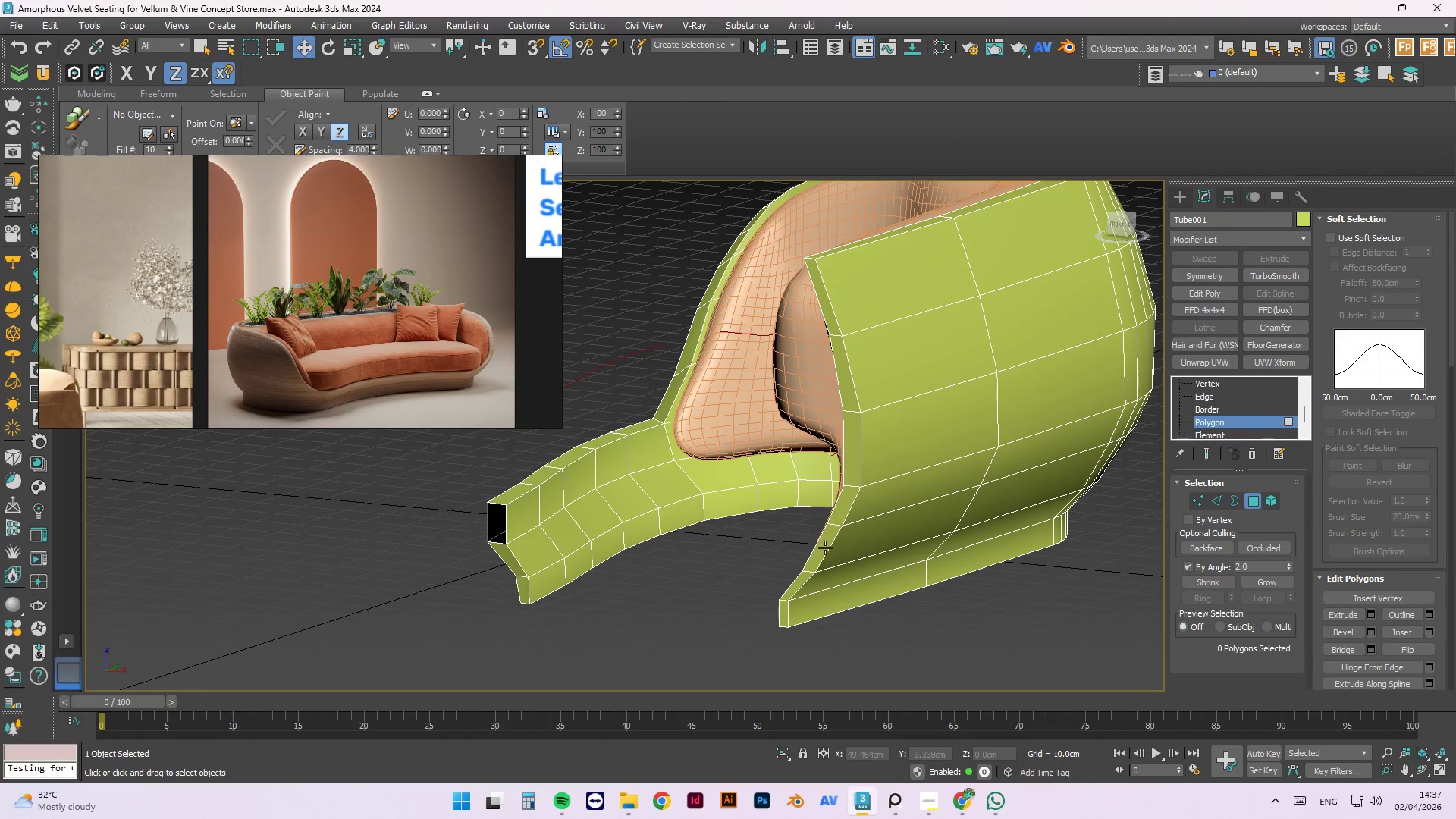 
left_click([825, 548])
 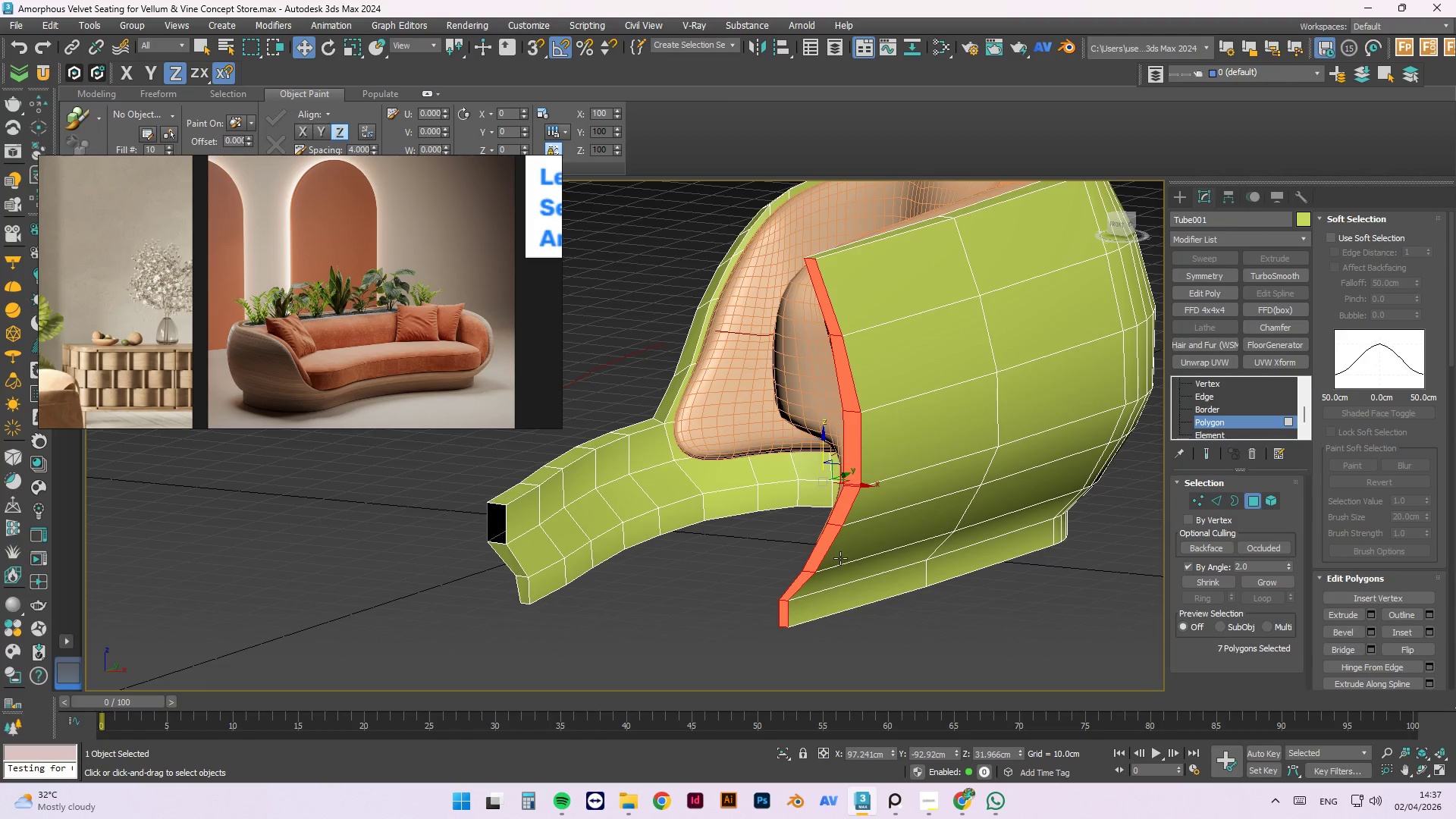 
hold_key(key=AltLeft, duration=0.77)
 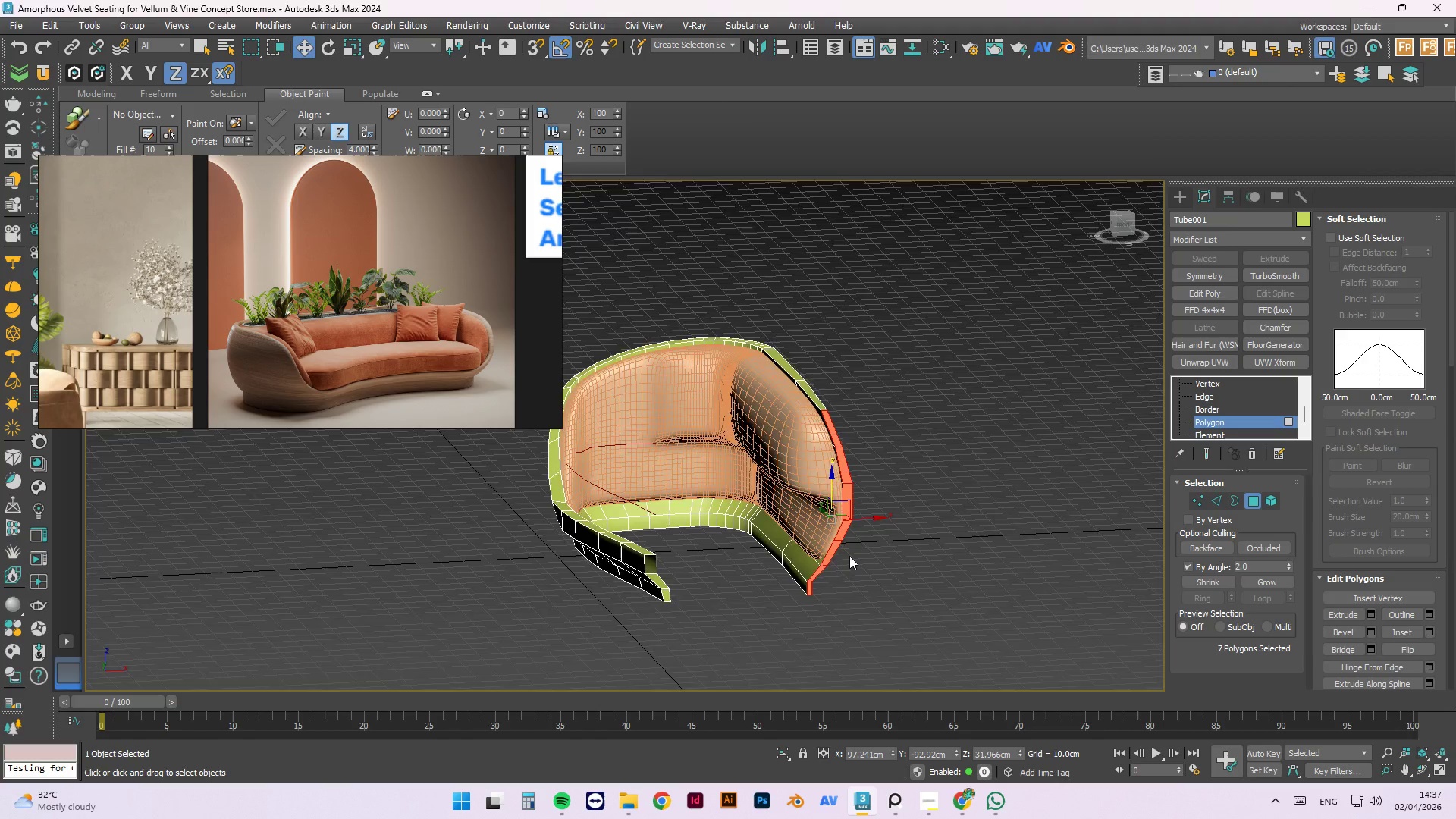 
scroll: coordinate [840, 558], scroll_direction: down, amount: 2.0
 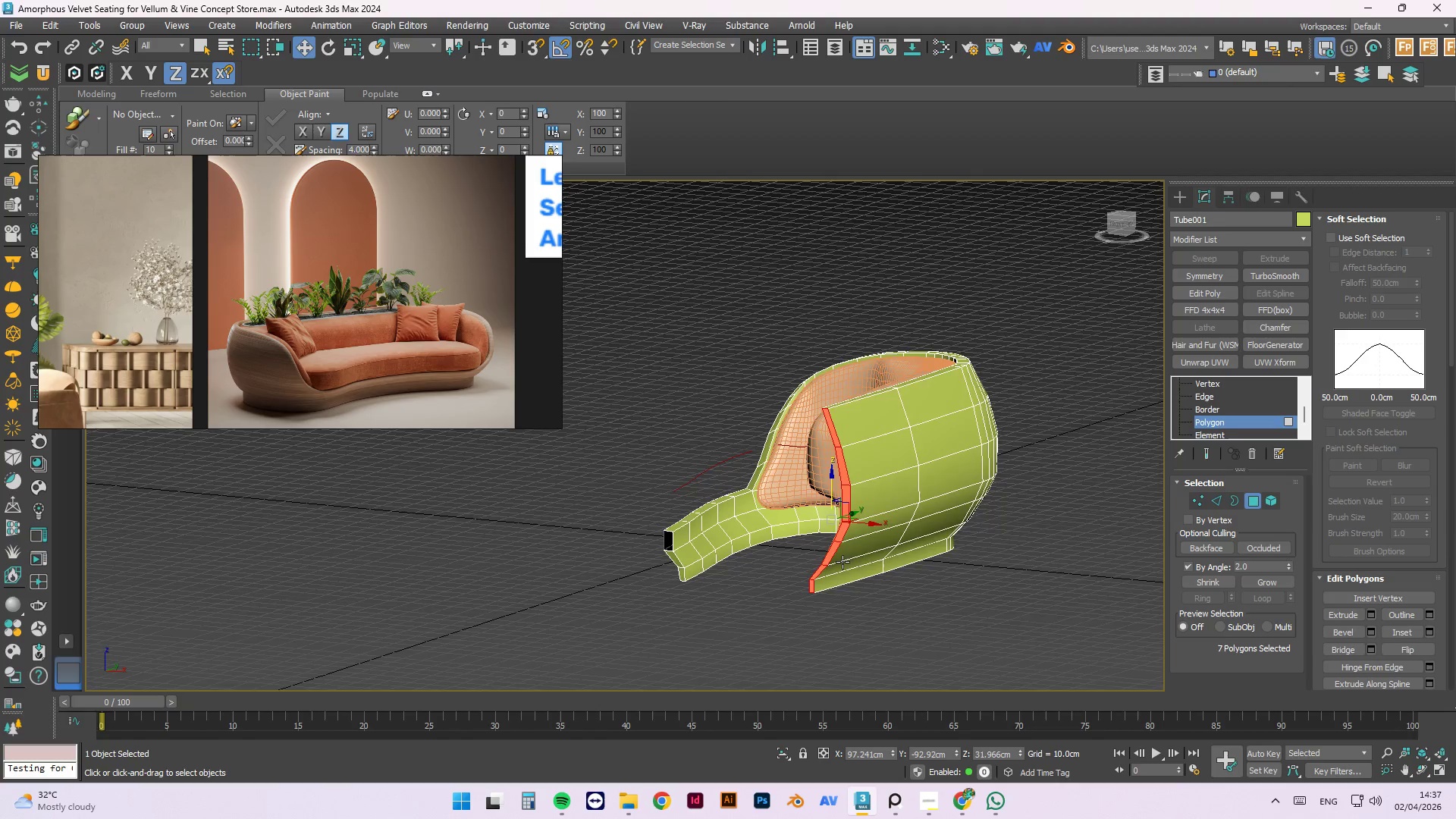 
scroll: coordinate [771, 557], scroll_direction: up, amount: 7.0
 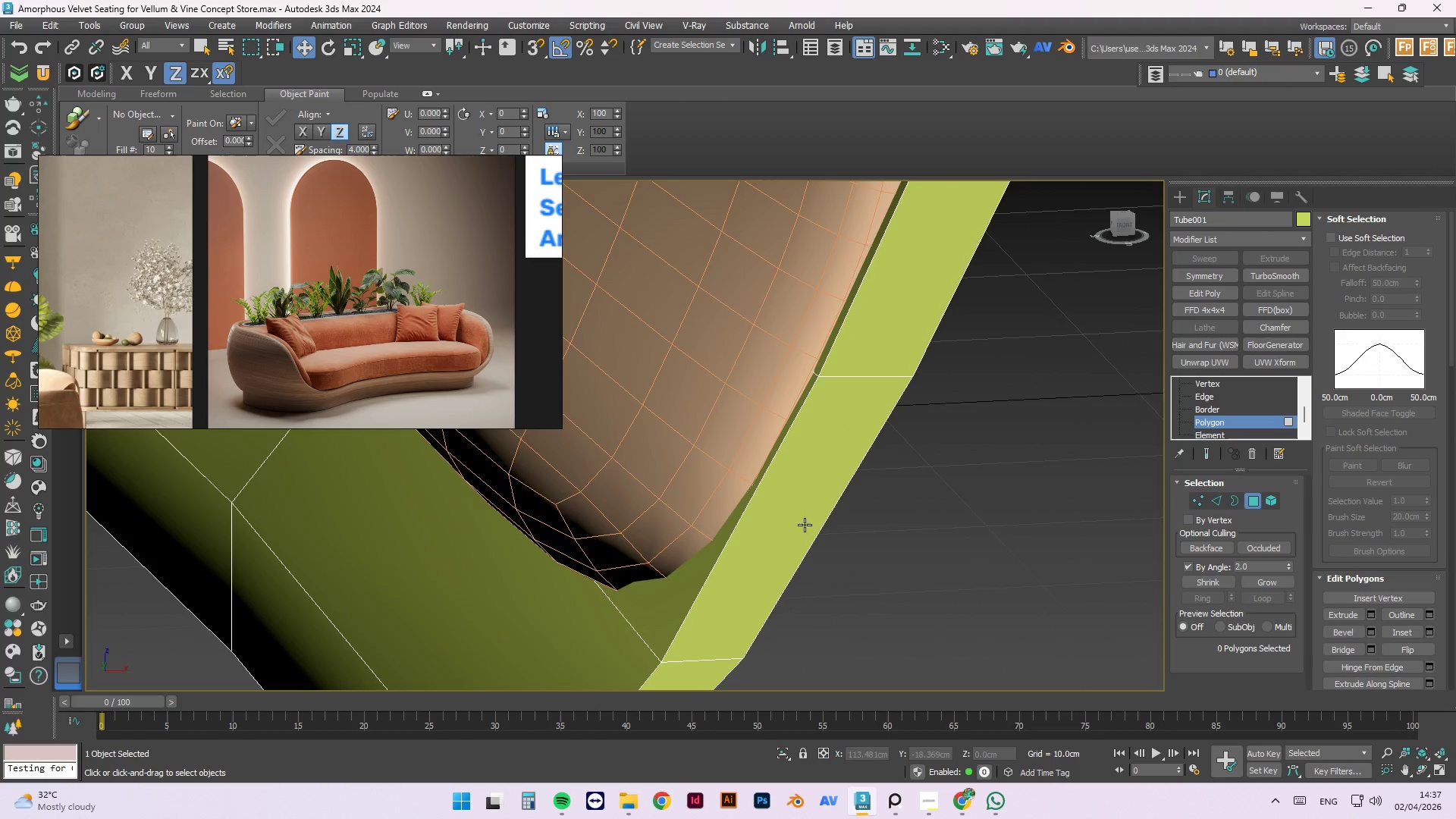 
left_click([790, 515])
 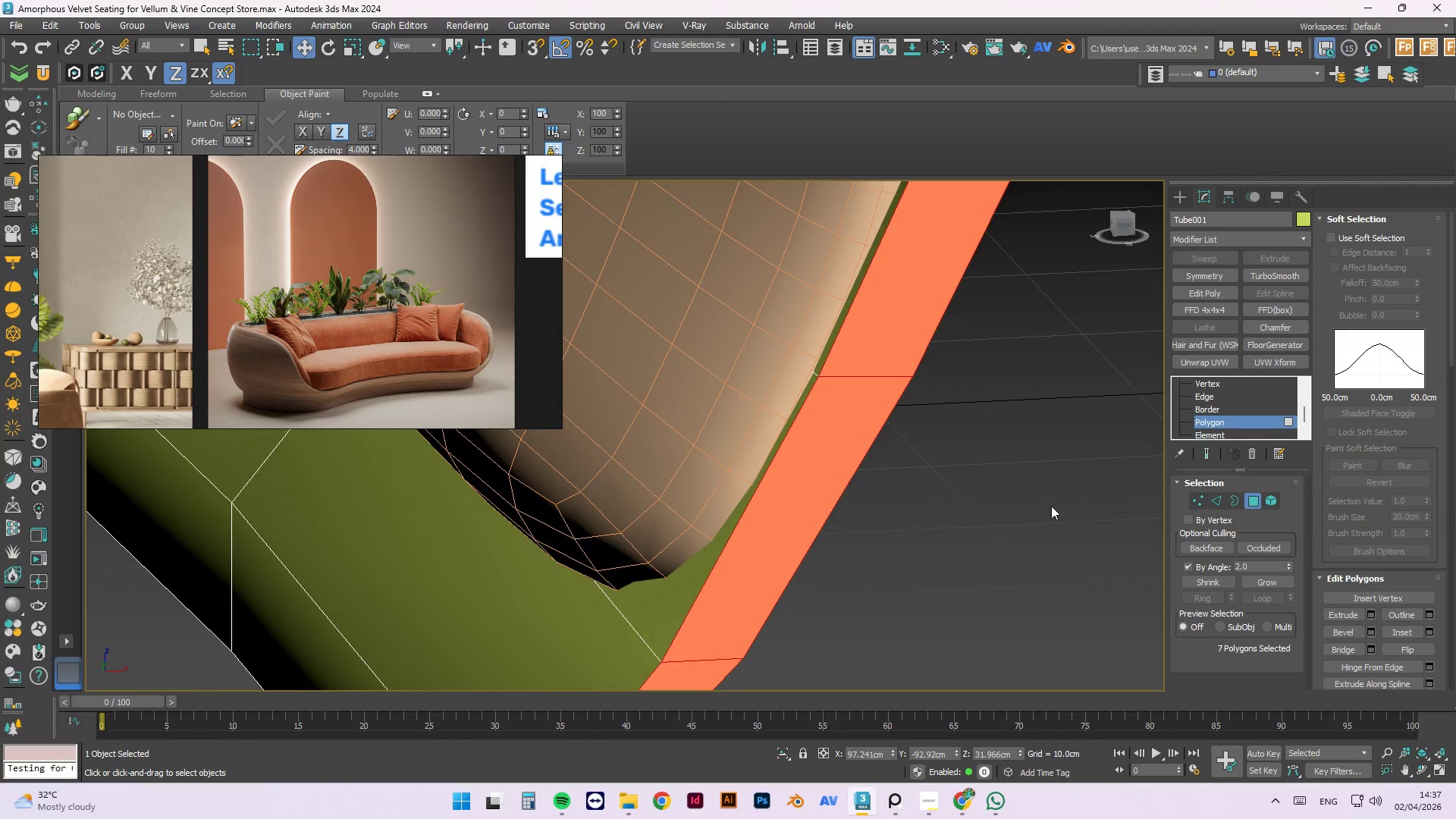 
scroll: coordinate [967, 514], scroll_direction: down, amount: 4.0
 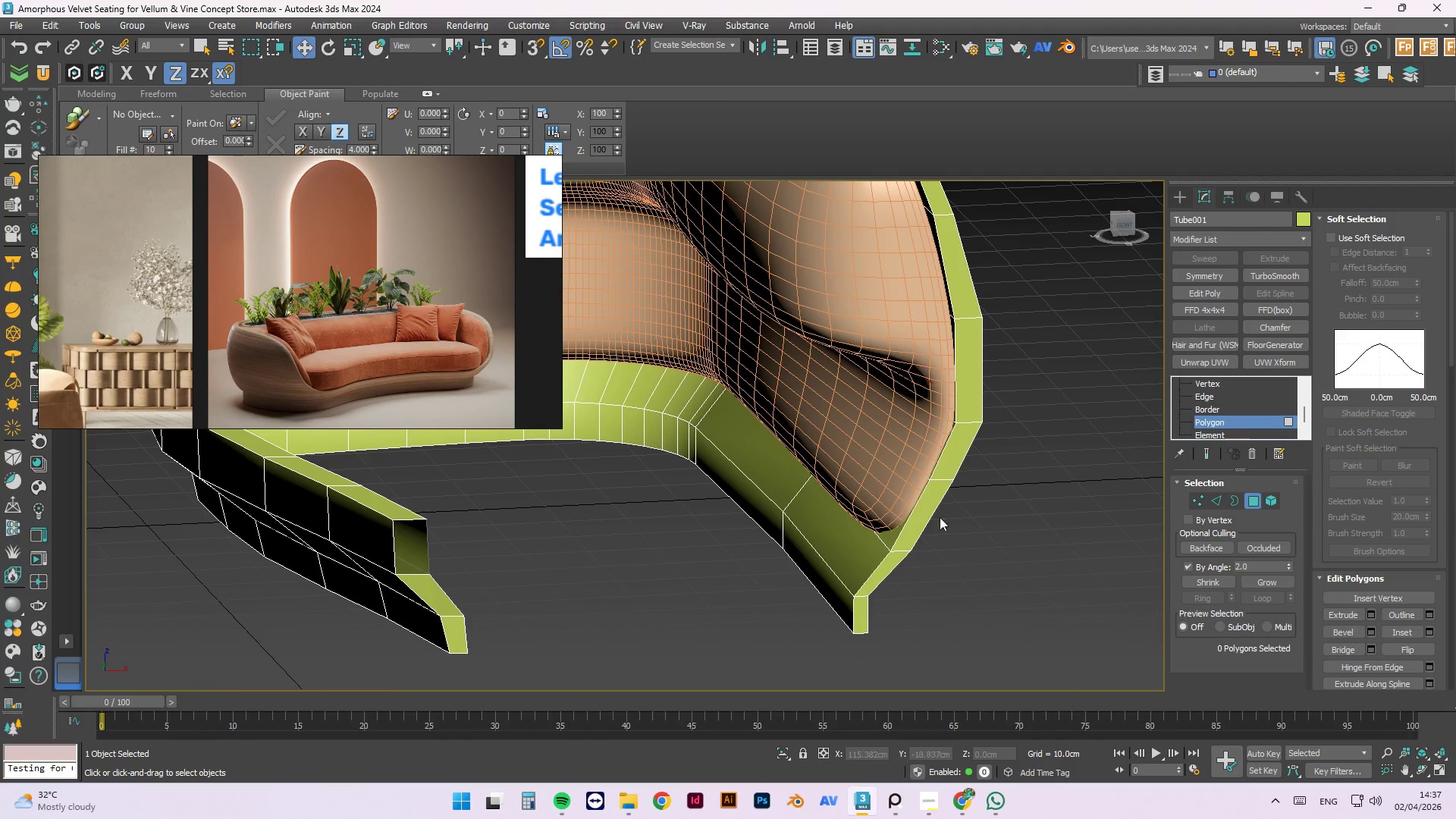 
left_click([925, 520])
 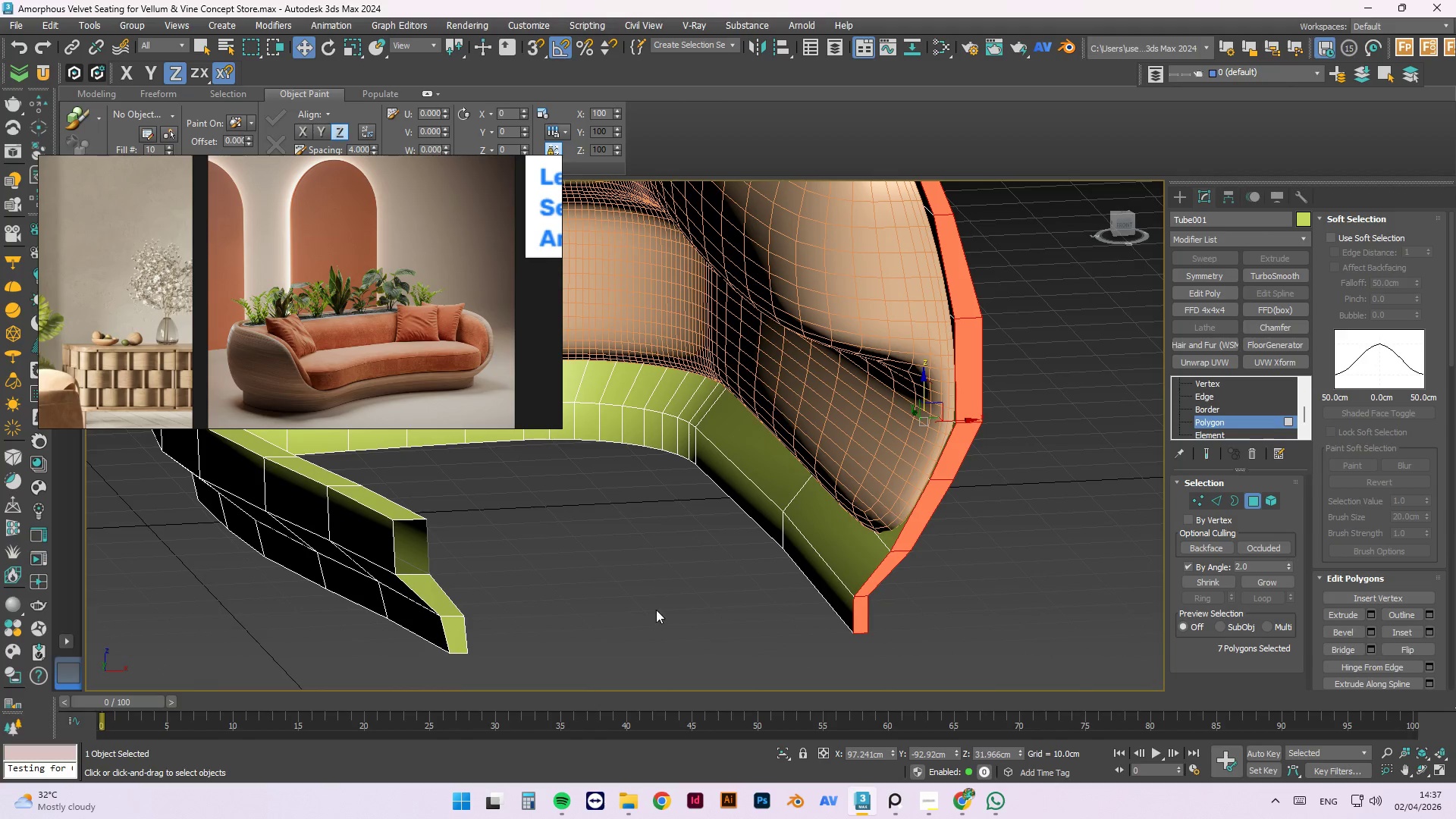 
hold_key(key=AltLeft, duration=0.94)
 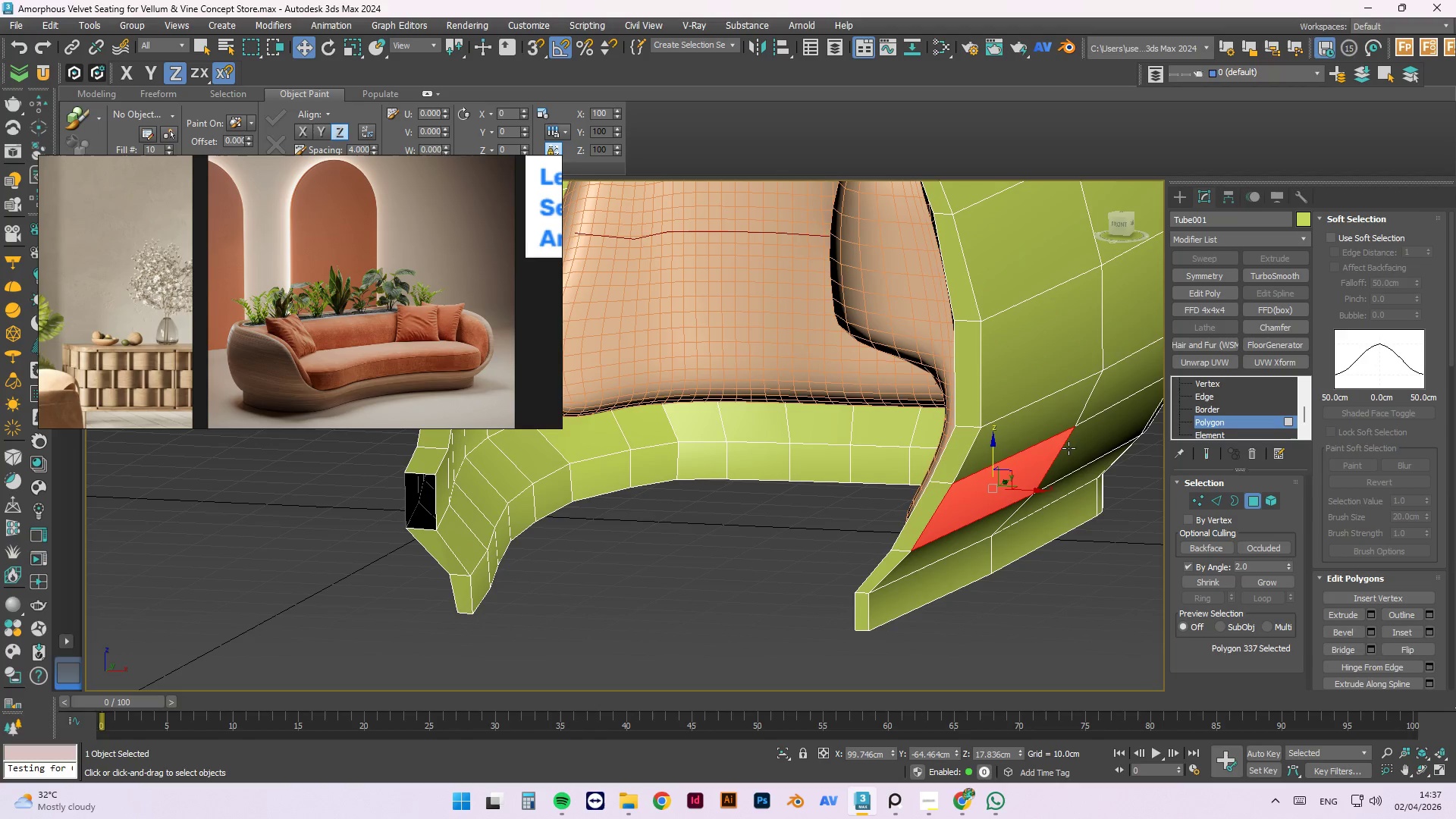 
hold_key(key=ControlLeft, duration=1.02)
double_click([1073, 453])
 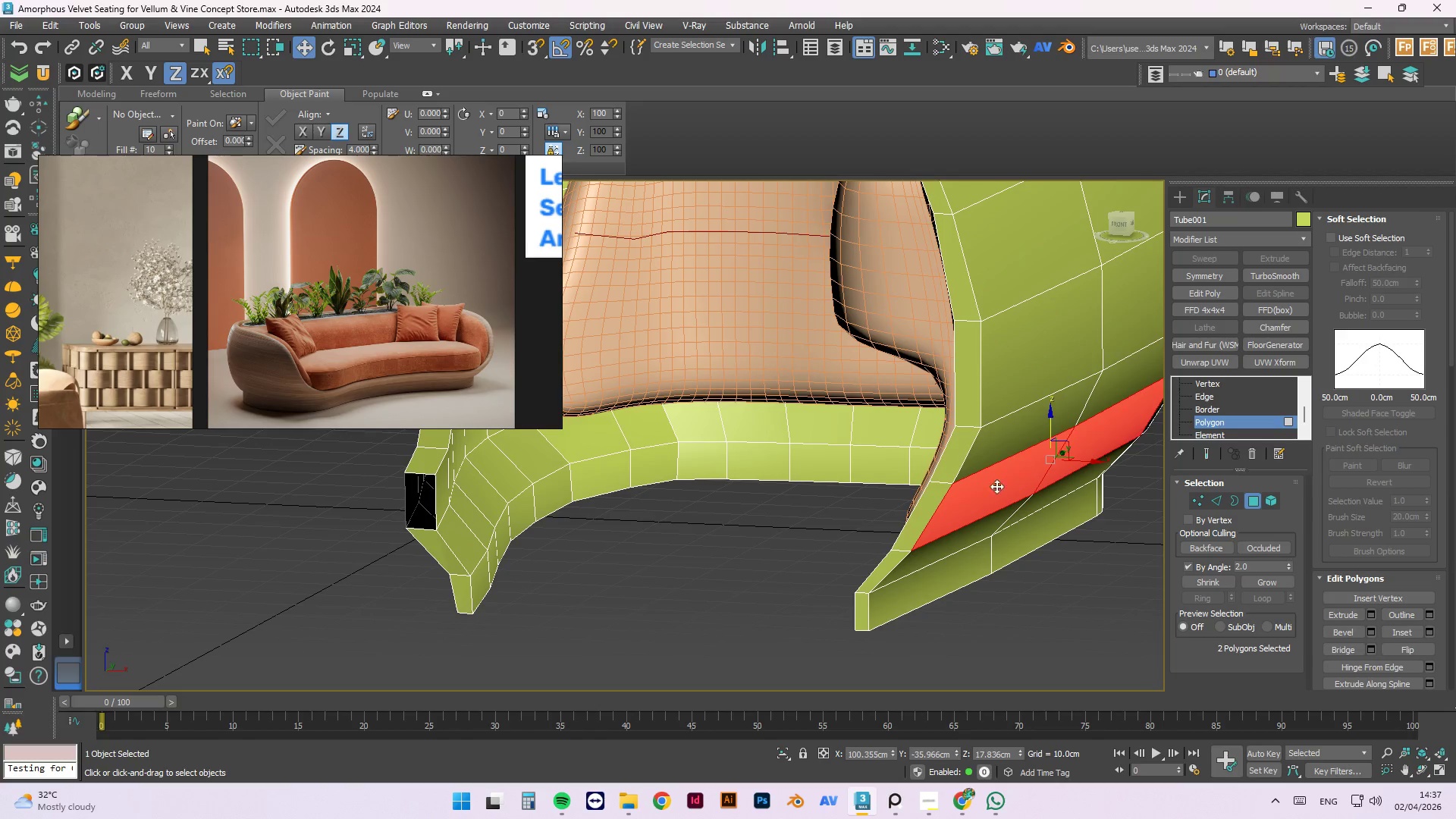 
key(Control+Z)
 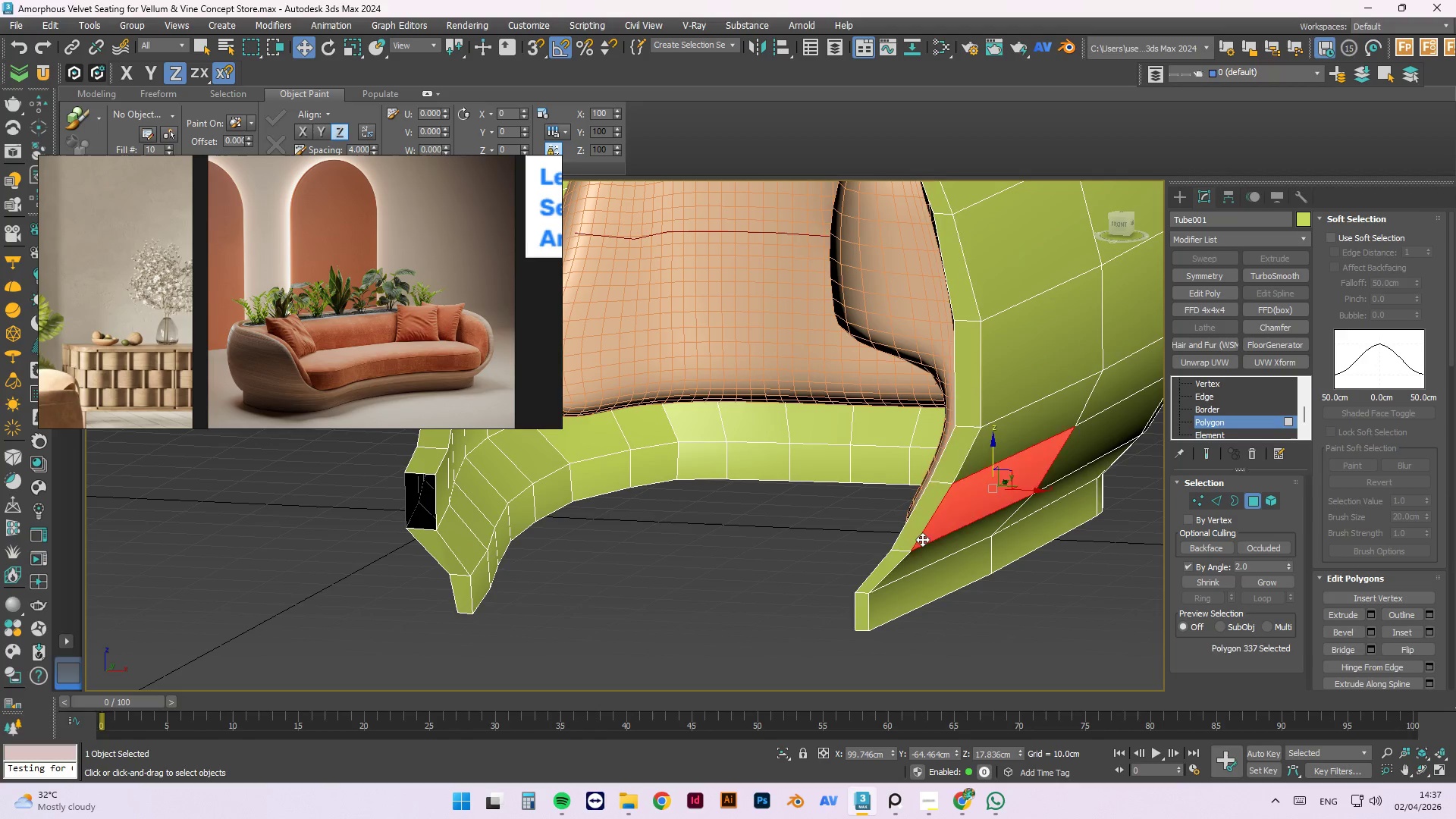 
key(Control+Z)
 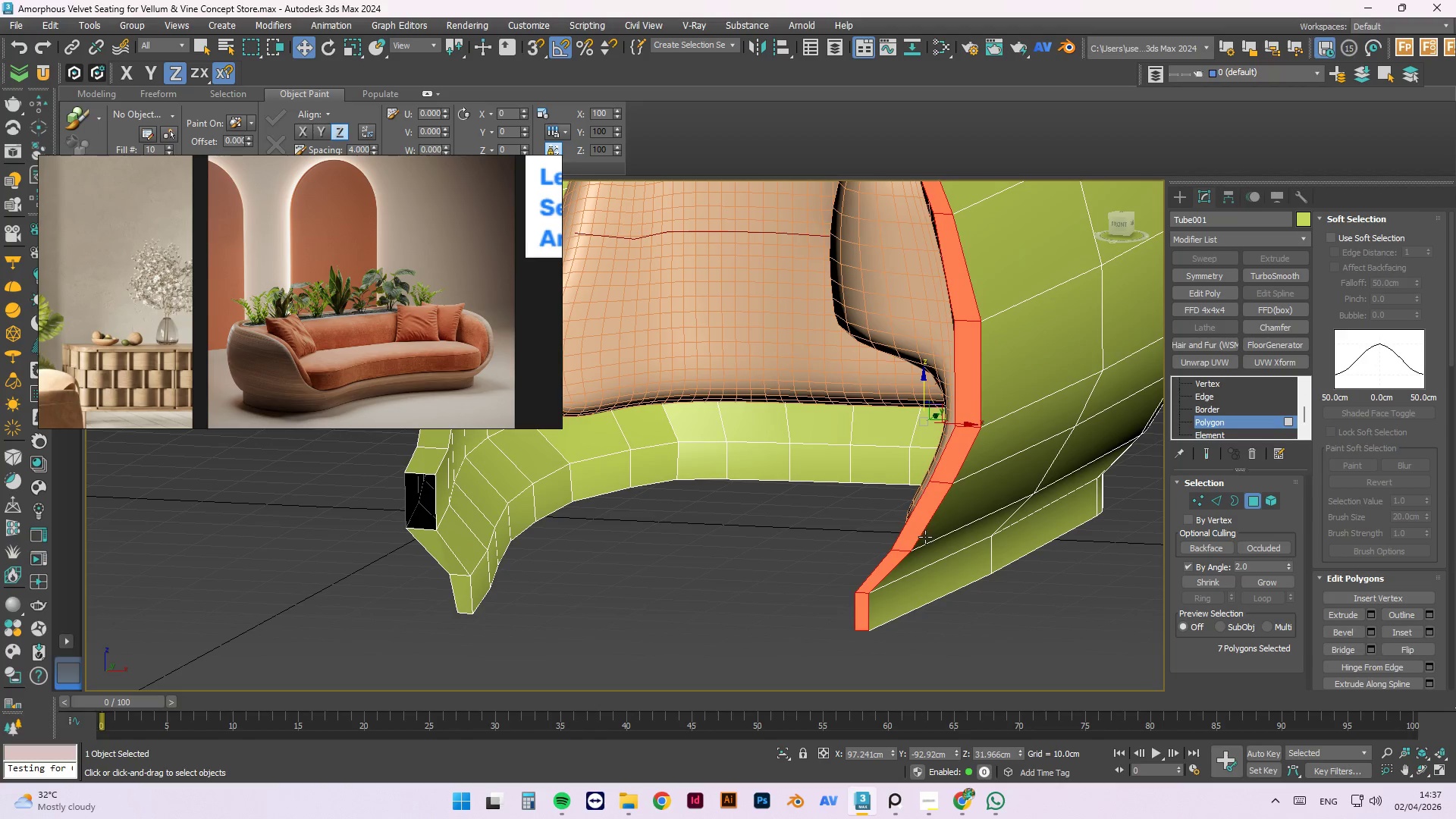 
key(Control+Z)
 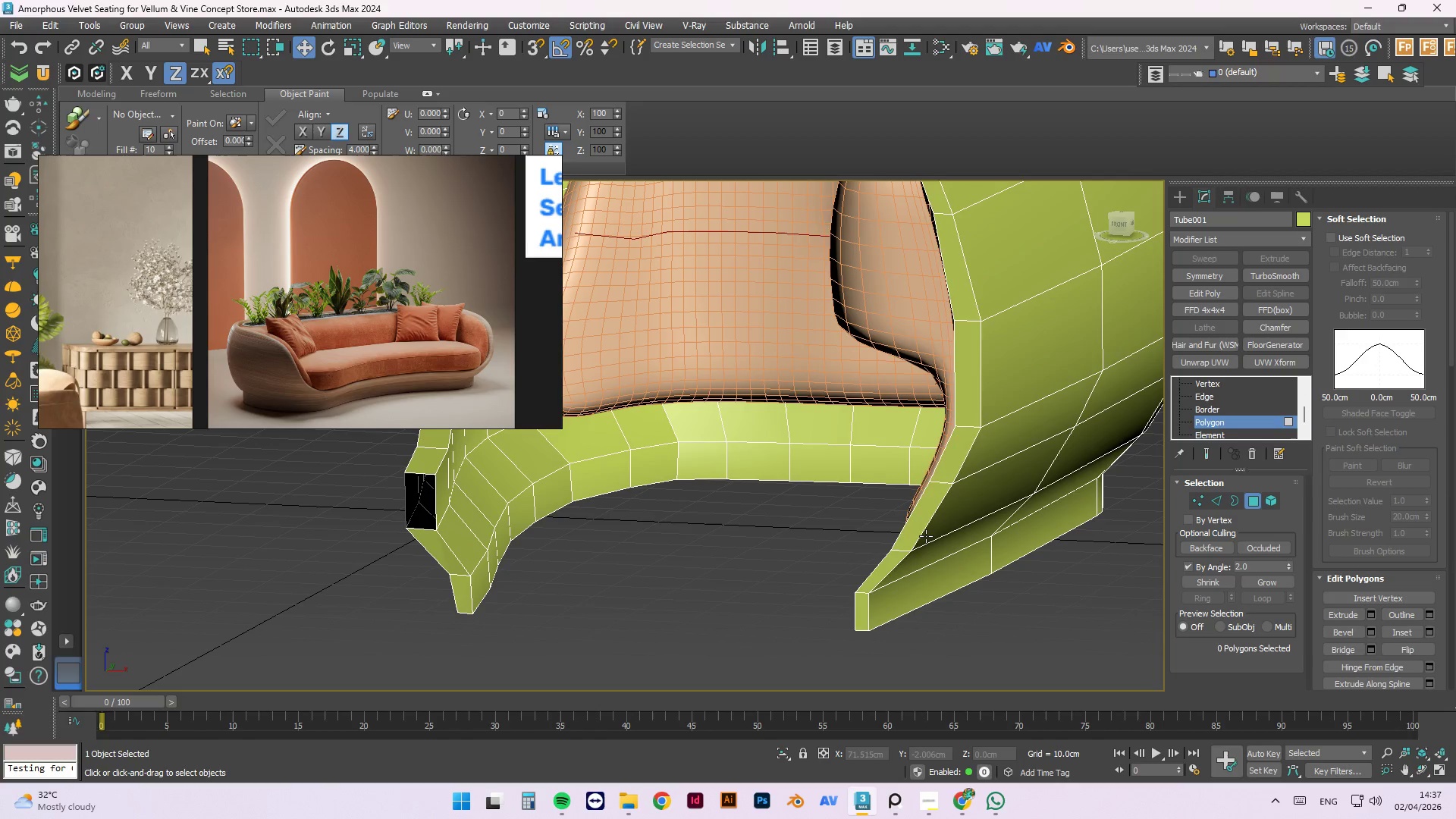 
key(Control+Z)
 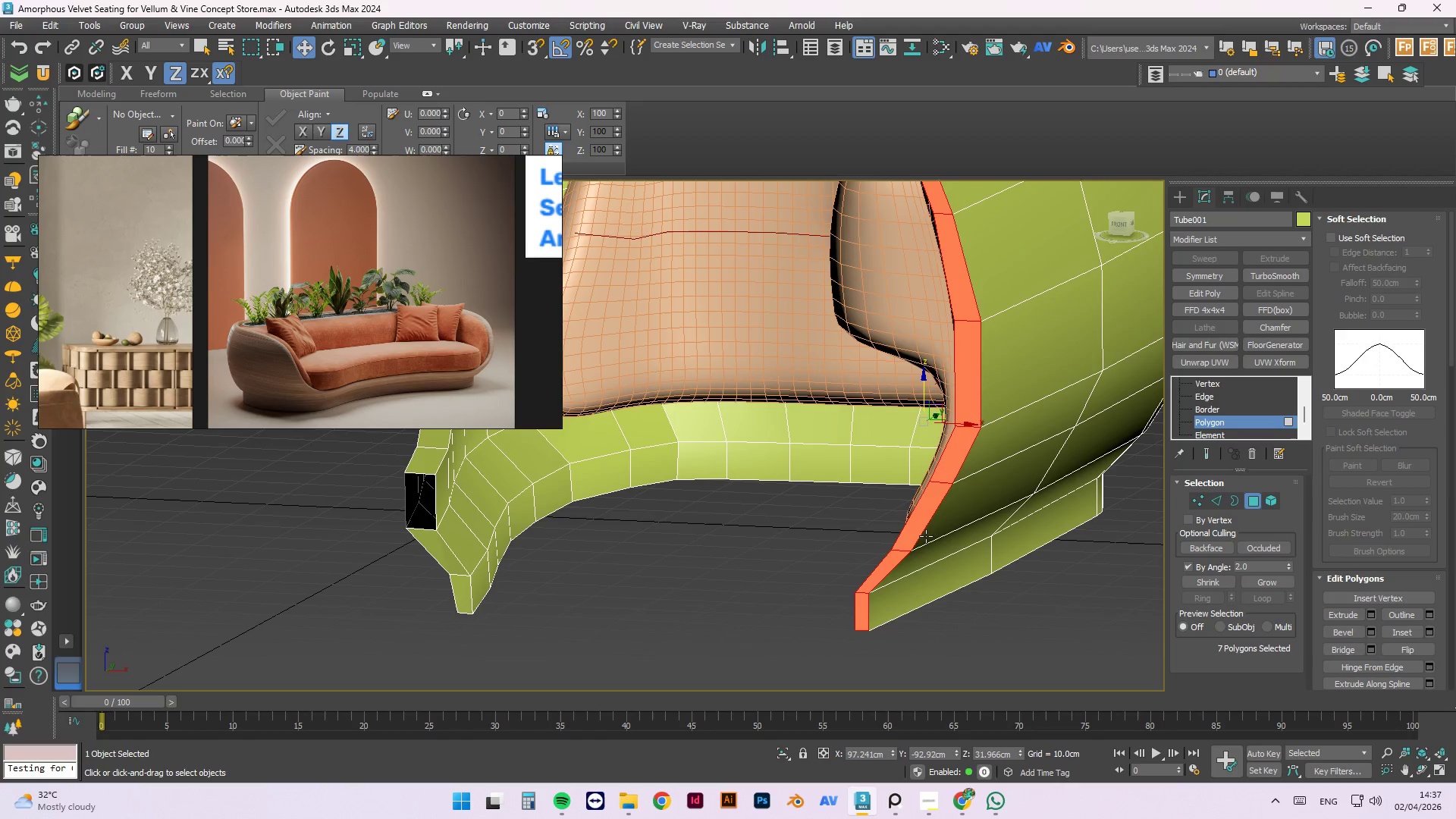 
key(Control+Z)
 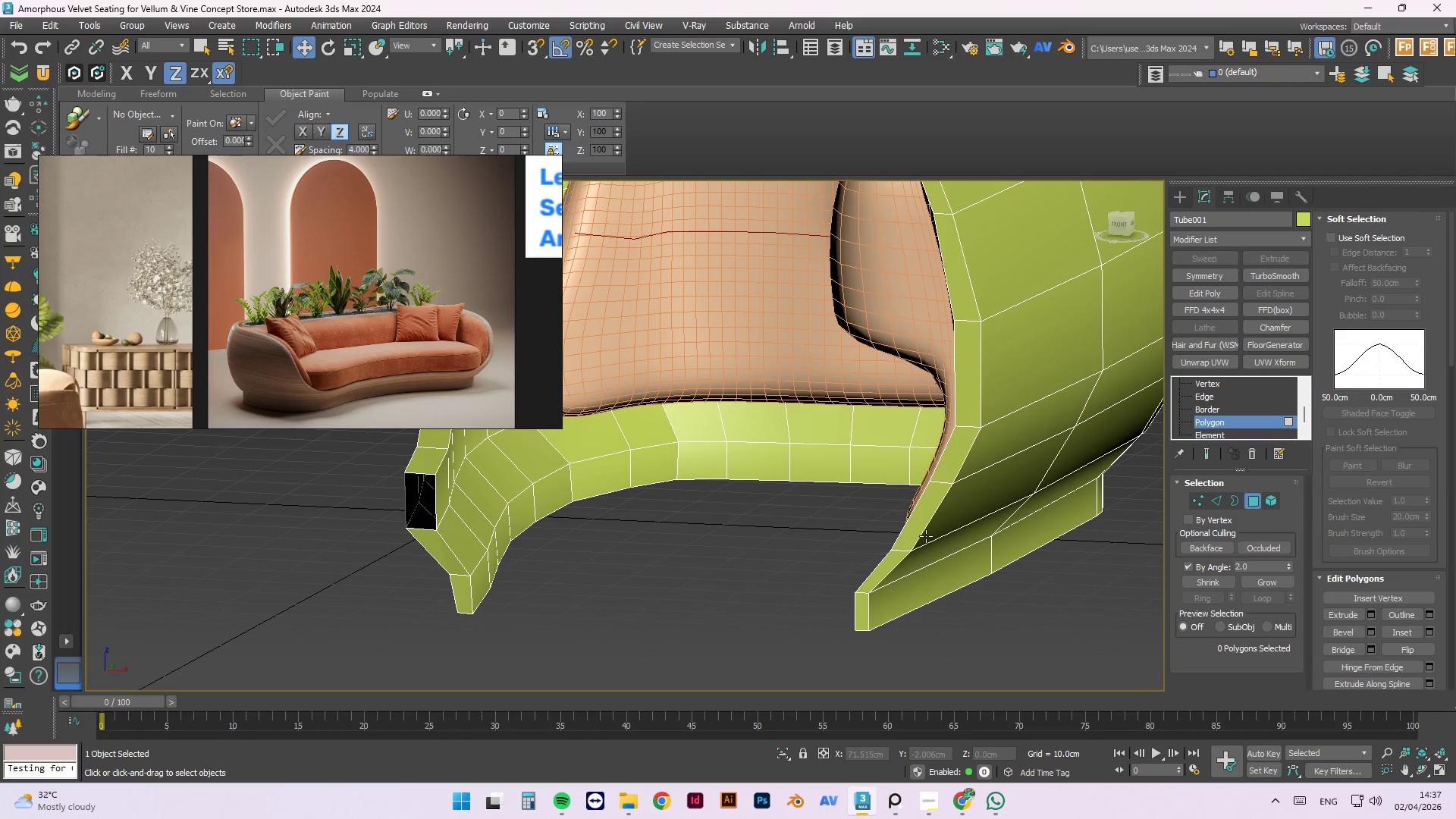 
key(Control+Z)
 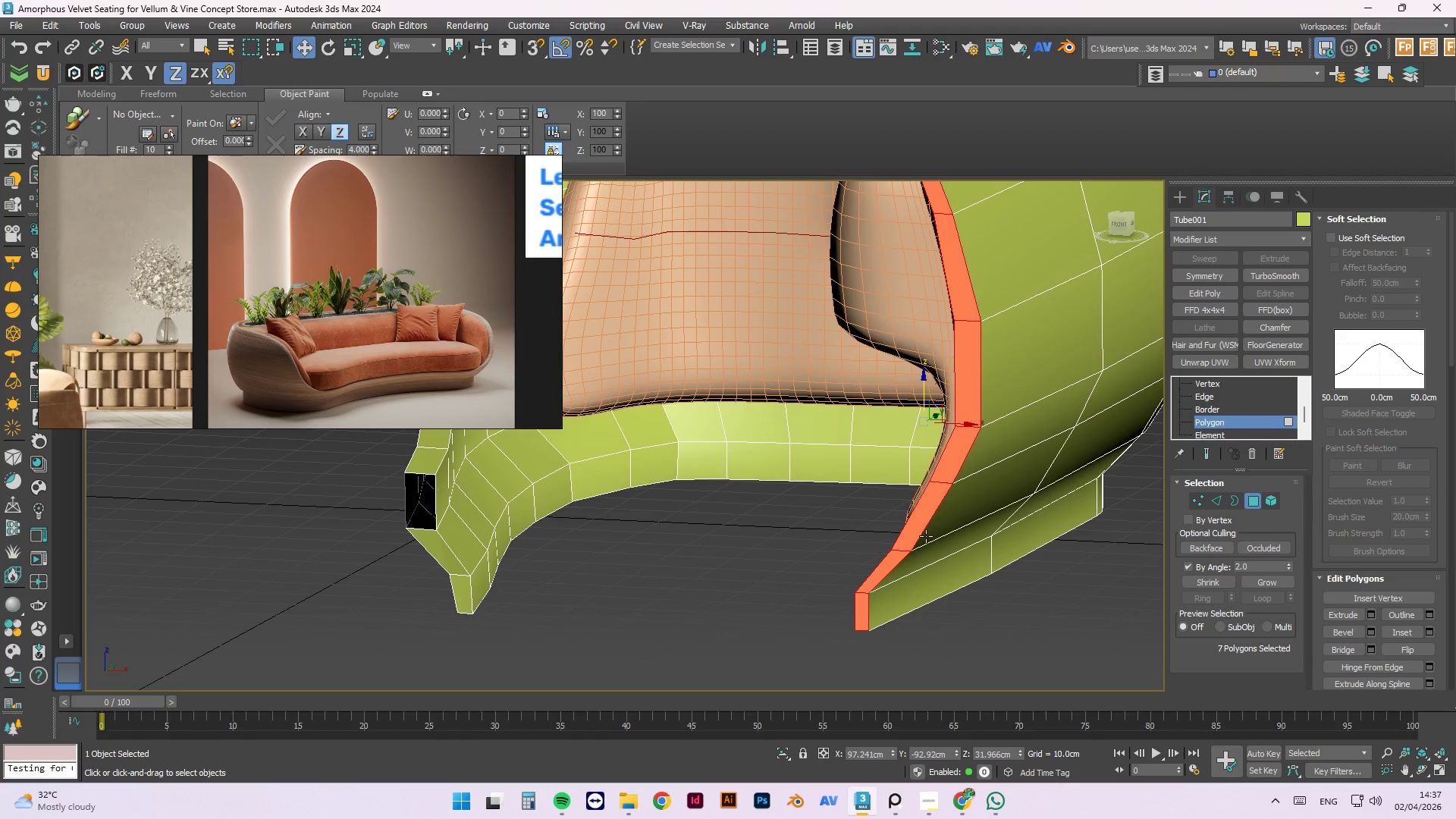 
key(Control+Z)
 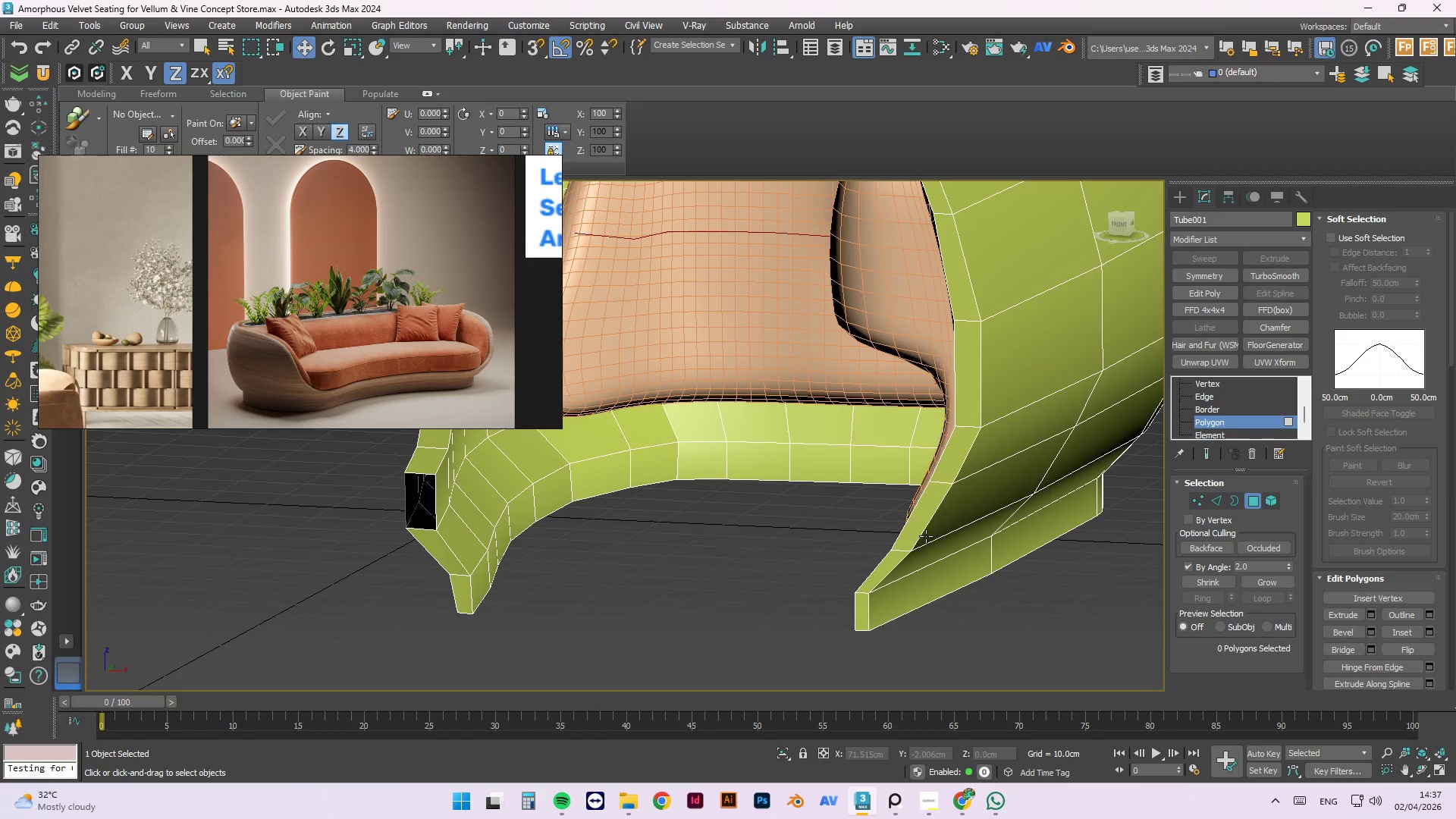 
key(Control+Z)
 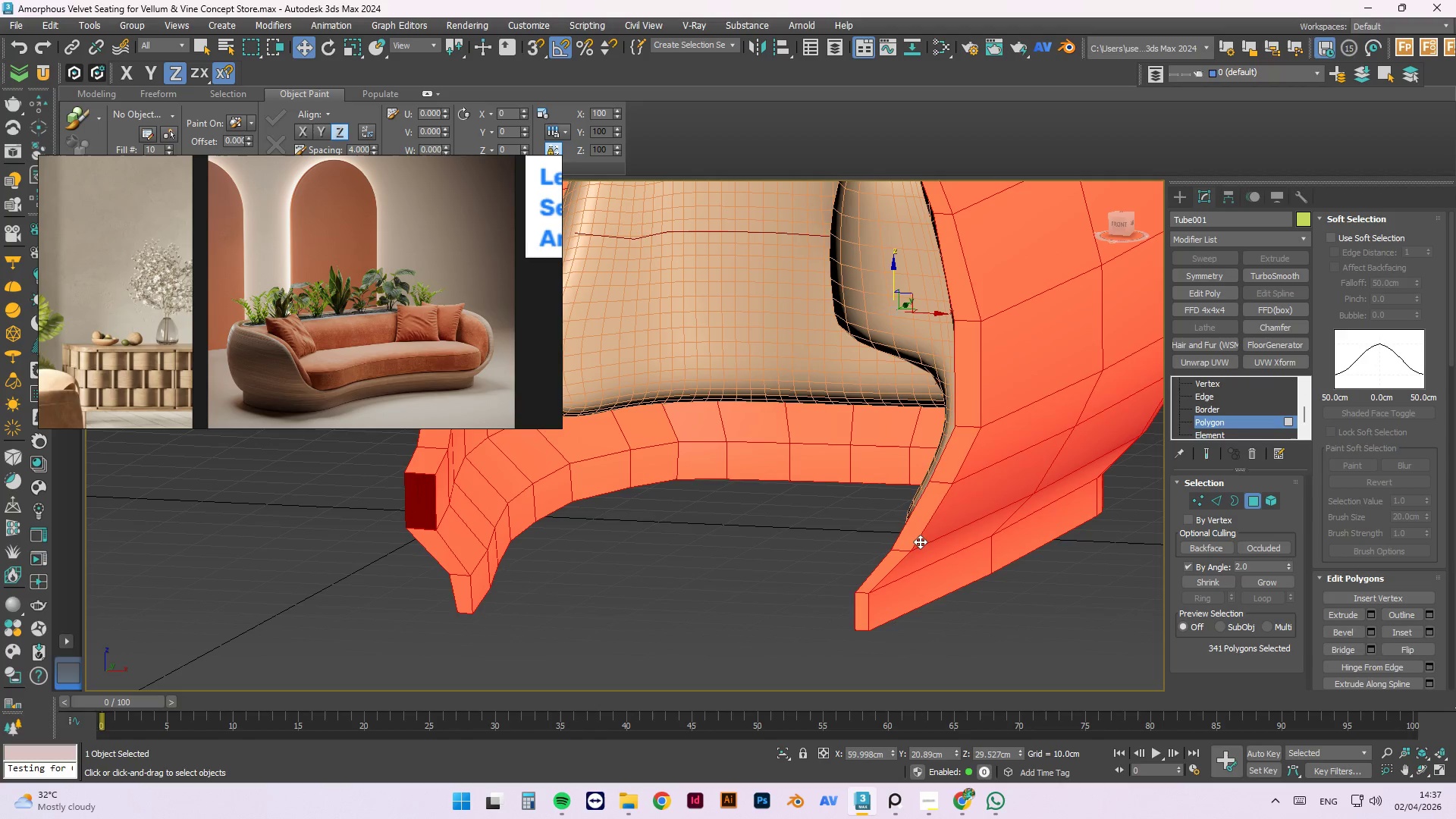 
key(Control+Z)
 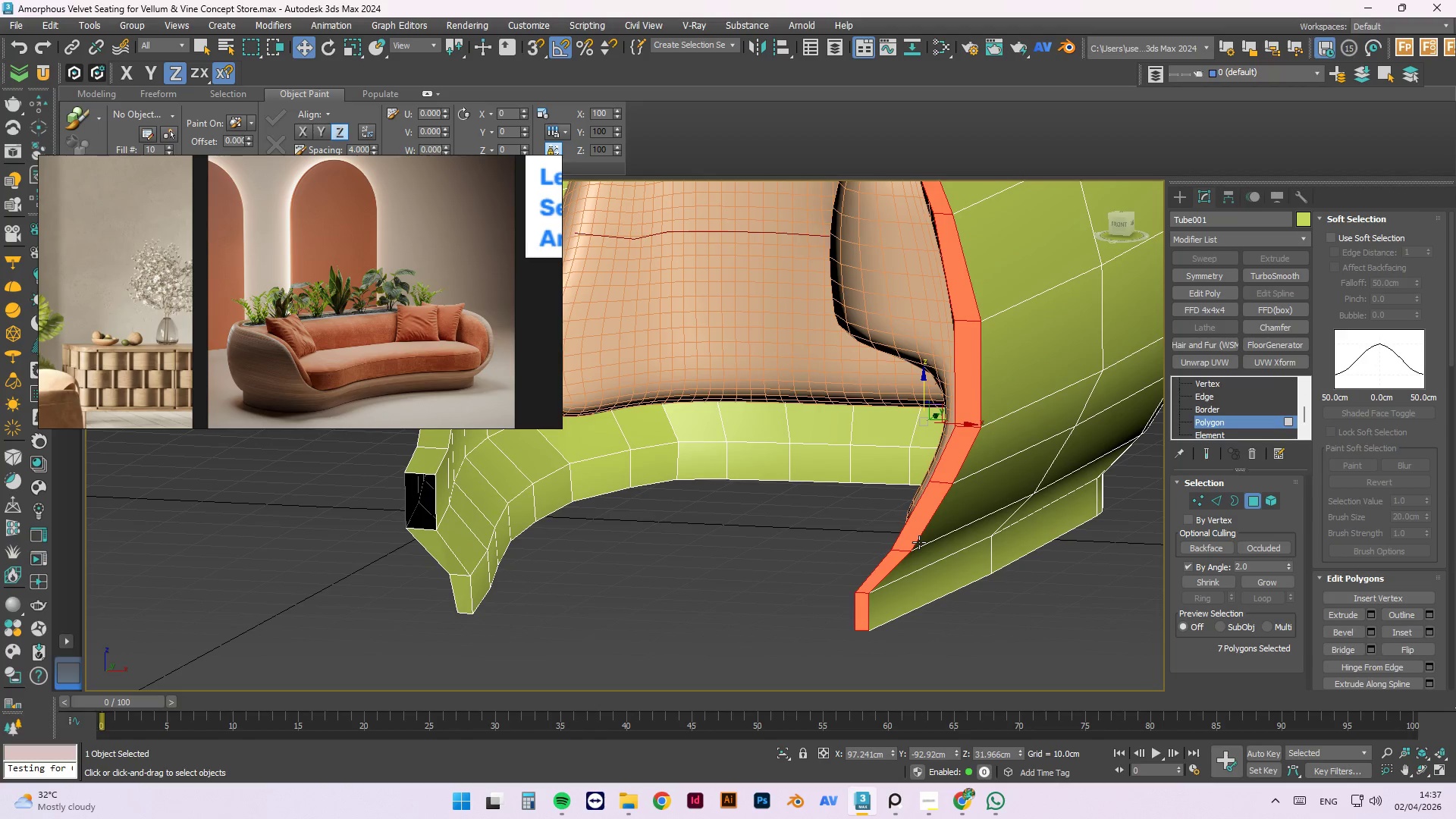 
key(Control+Z)
 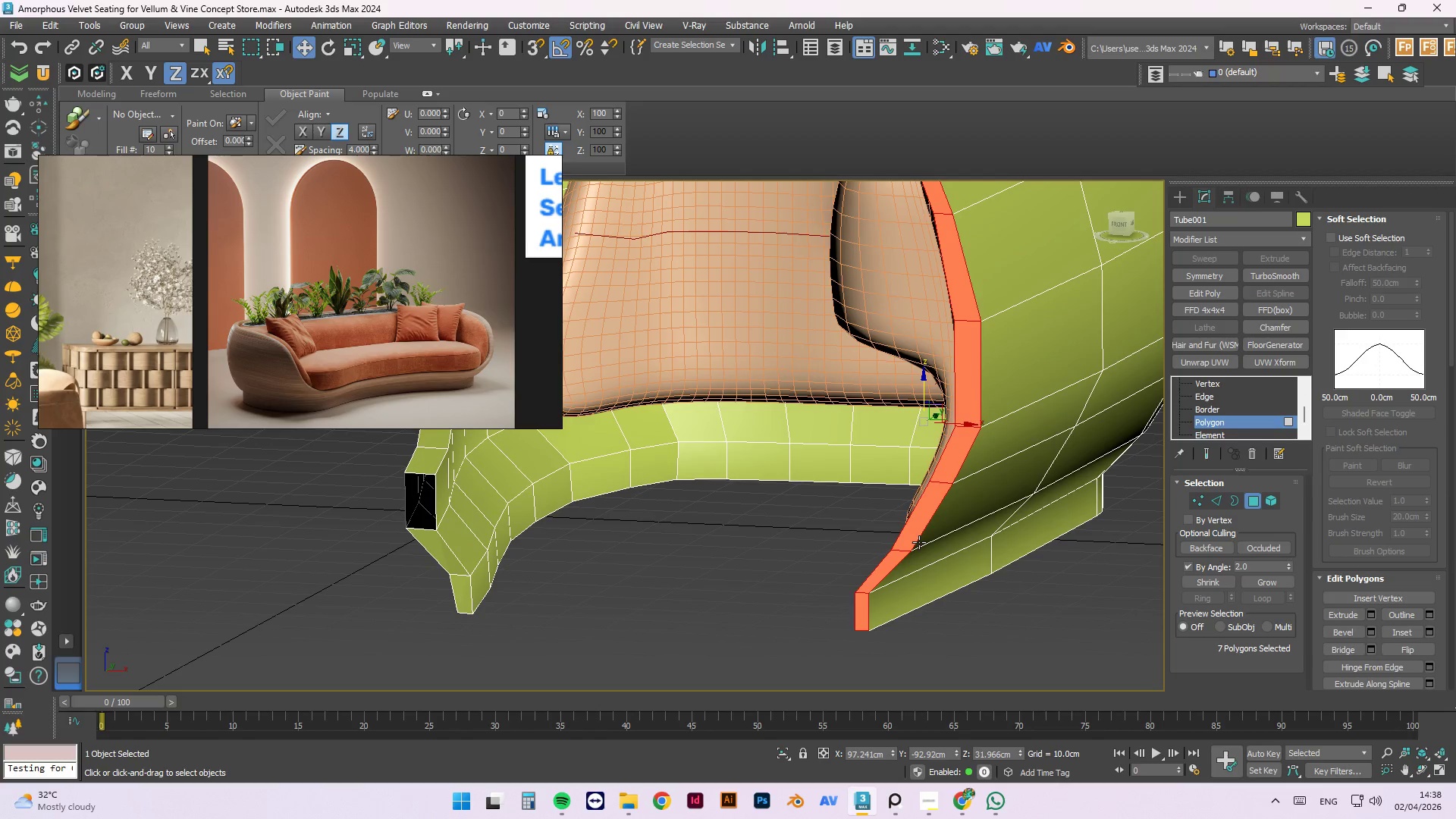 
key(Control+Z)
 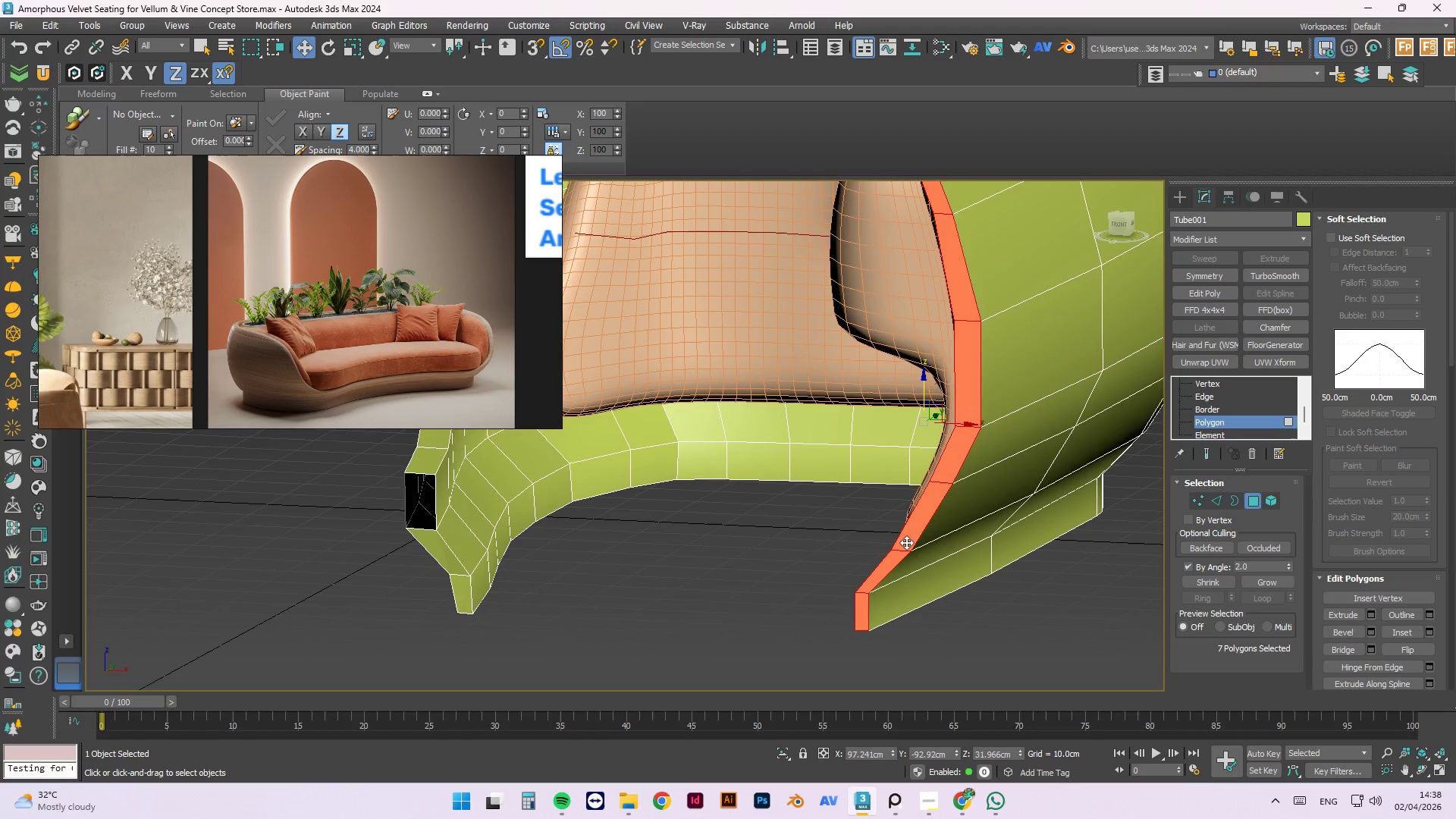 
key(Control+Z)
 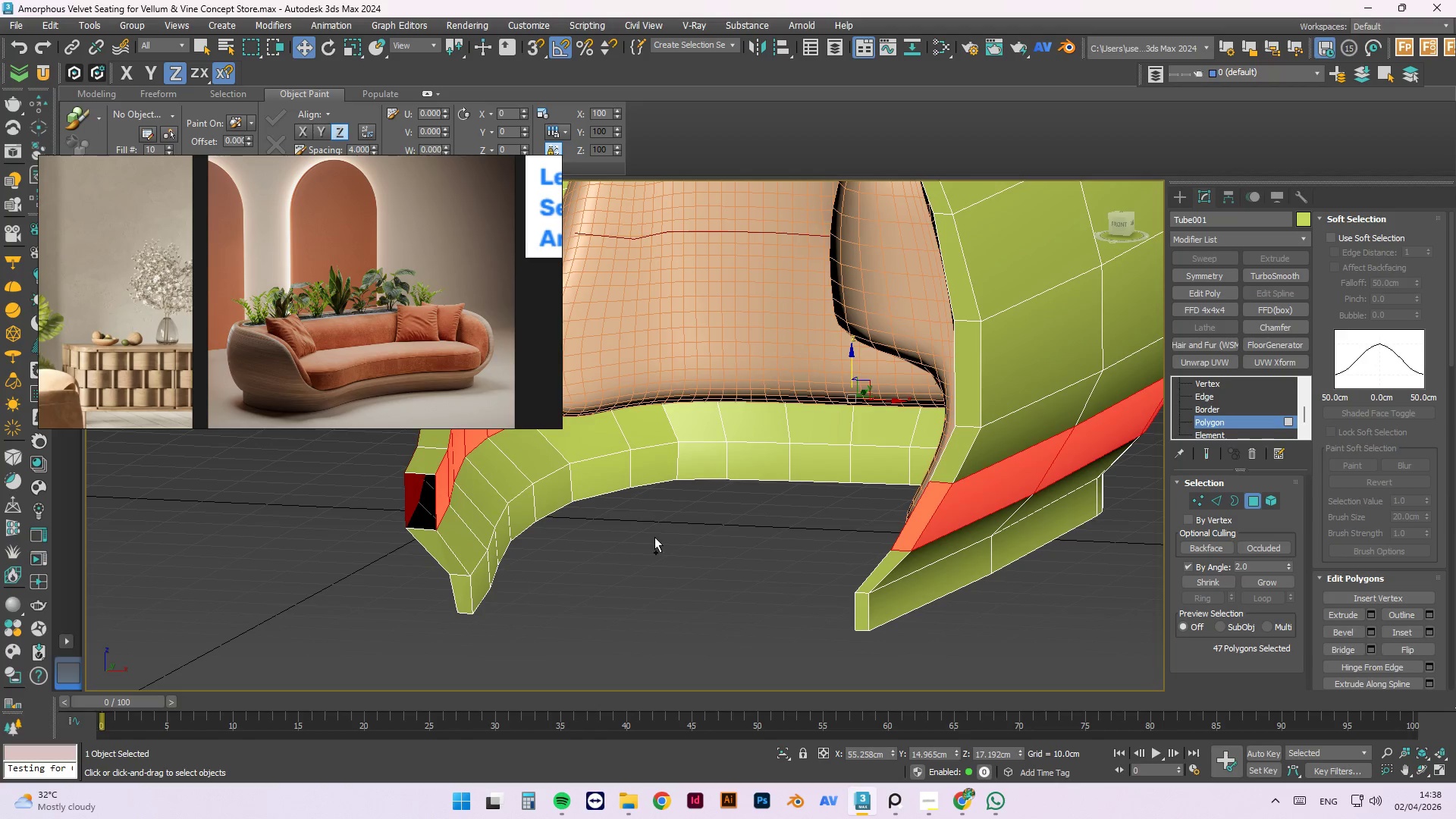 
key(Control+Z)
 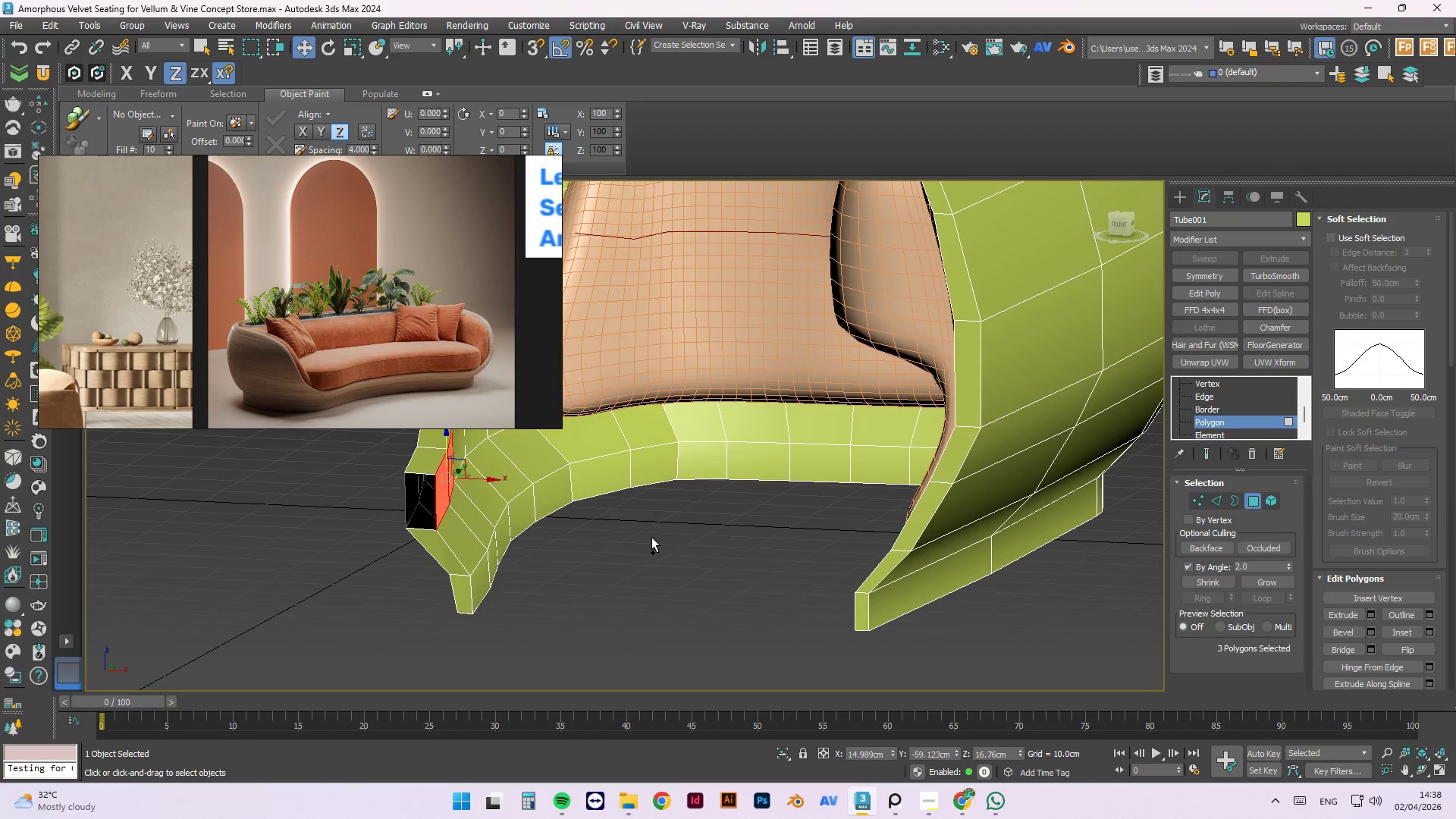 
key(Control+Z)
 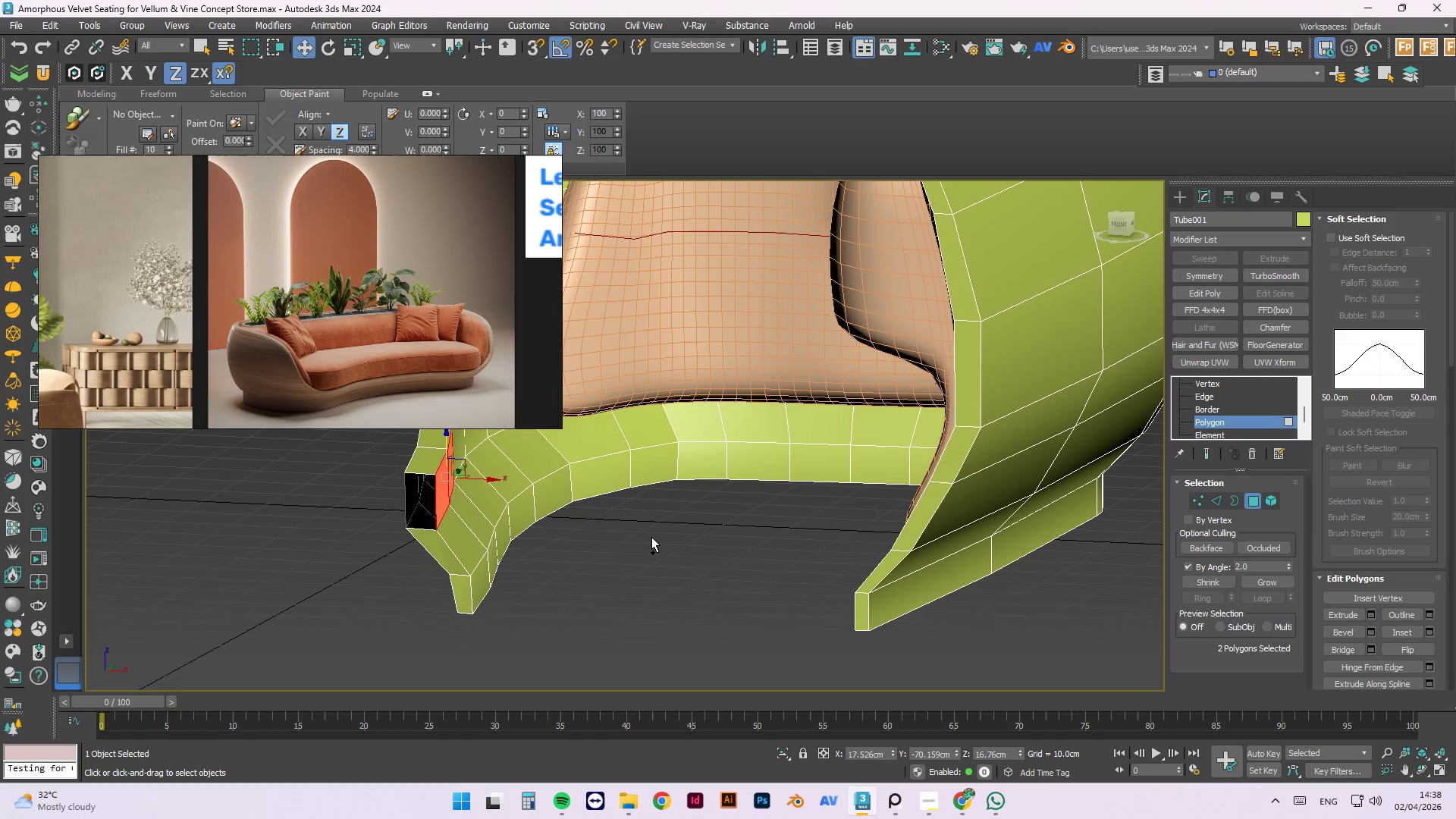 
key(Control+Z)
 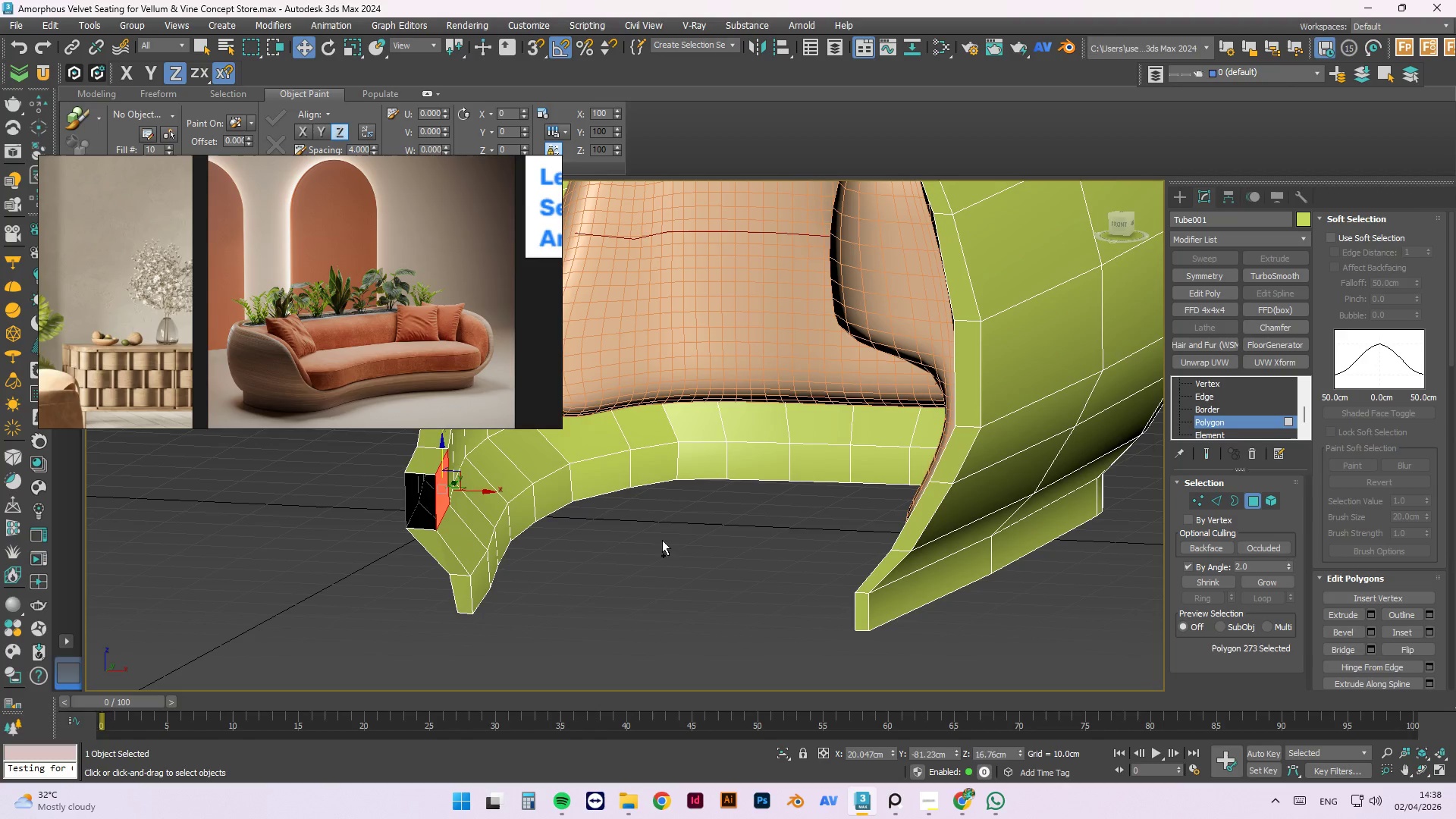 
key(Control+Z)
 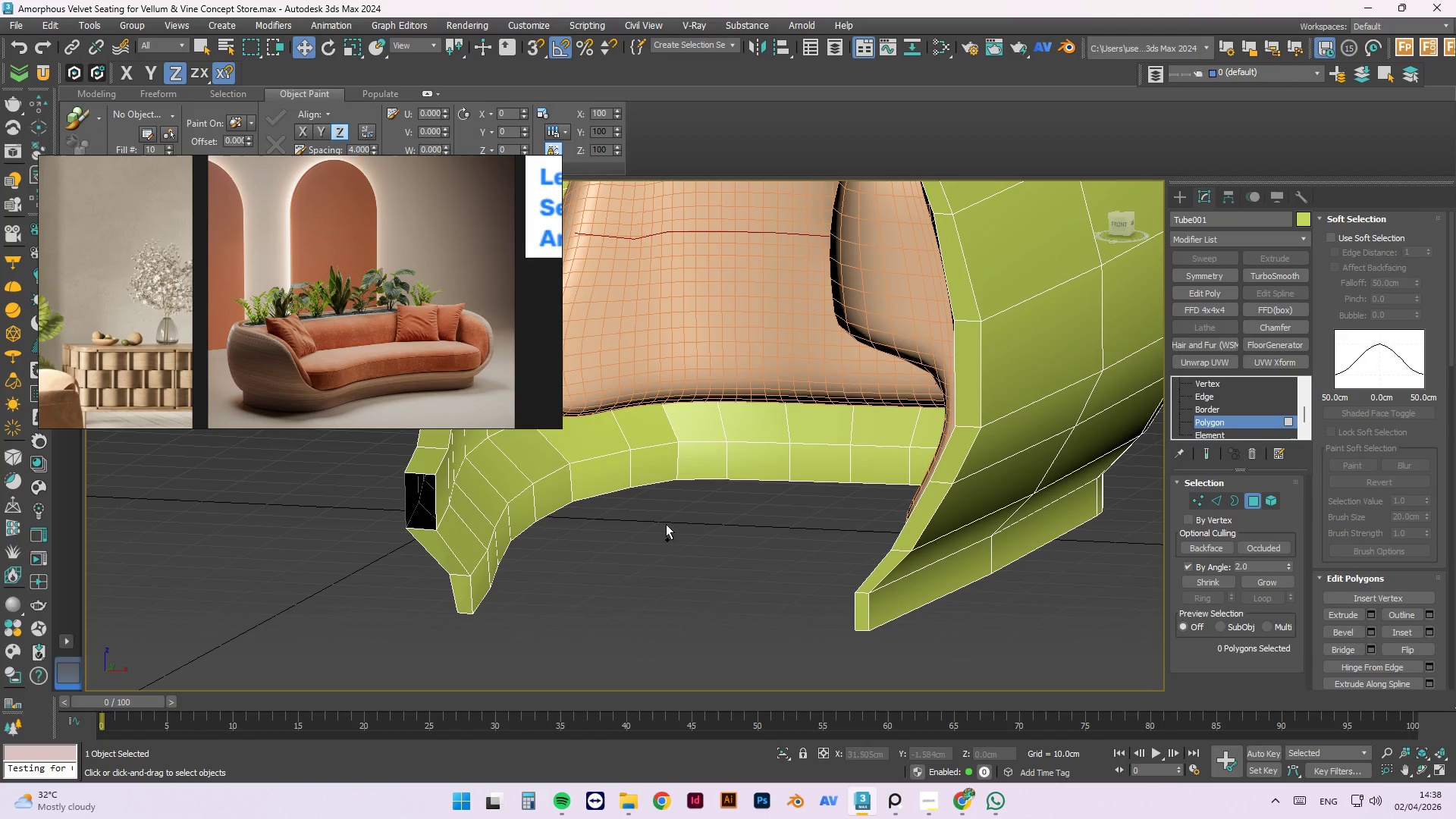 
key(Control+Z)
 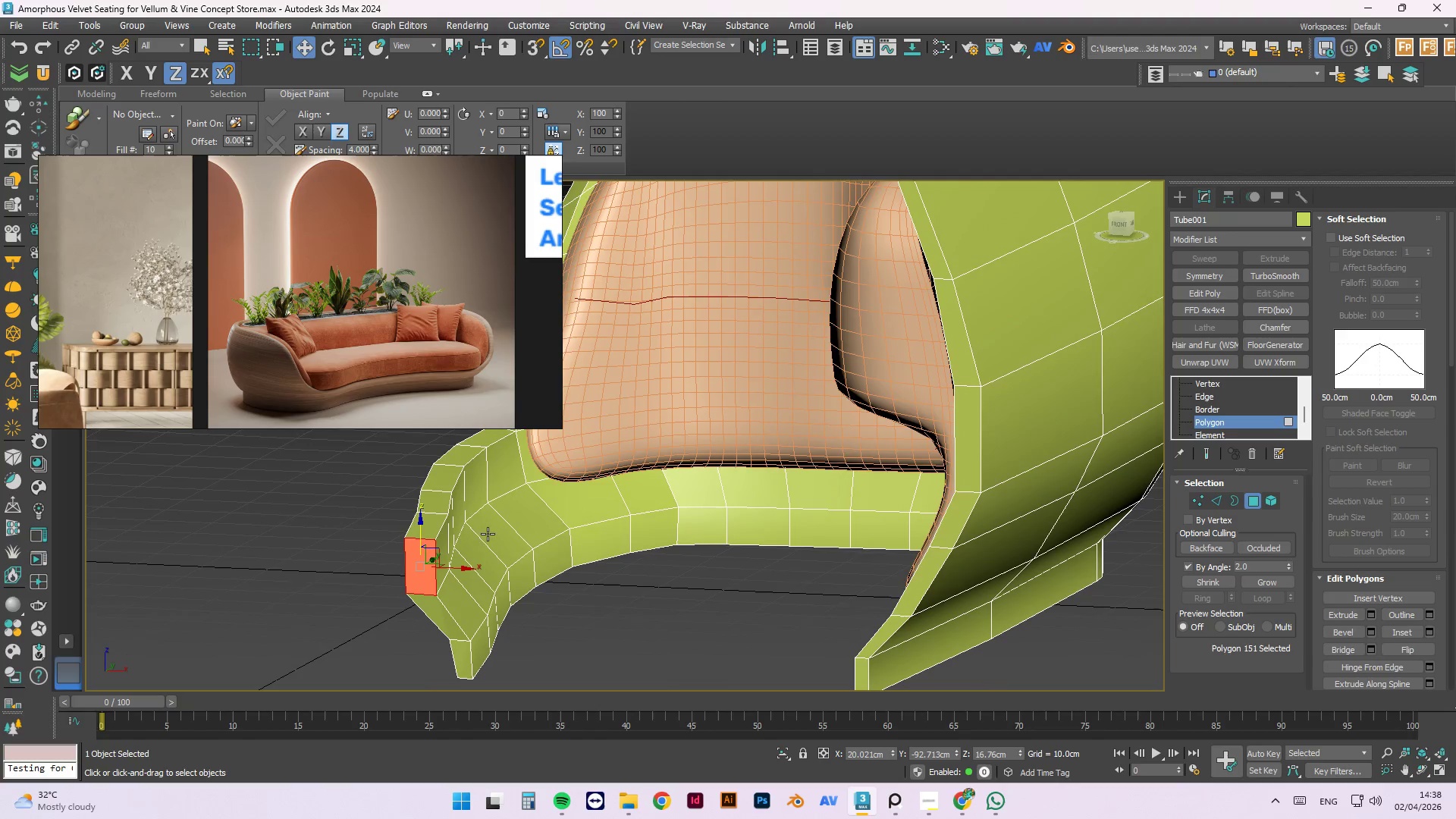 
scroll: coordinate [463, 553], scroll_direction: up, amount: 1.0
 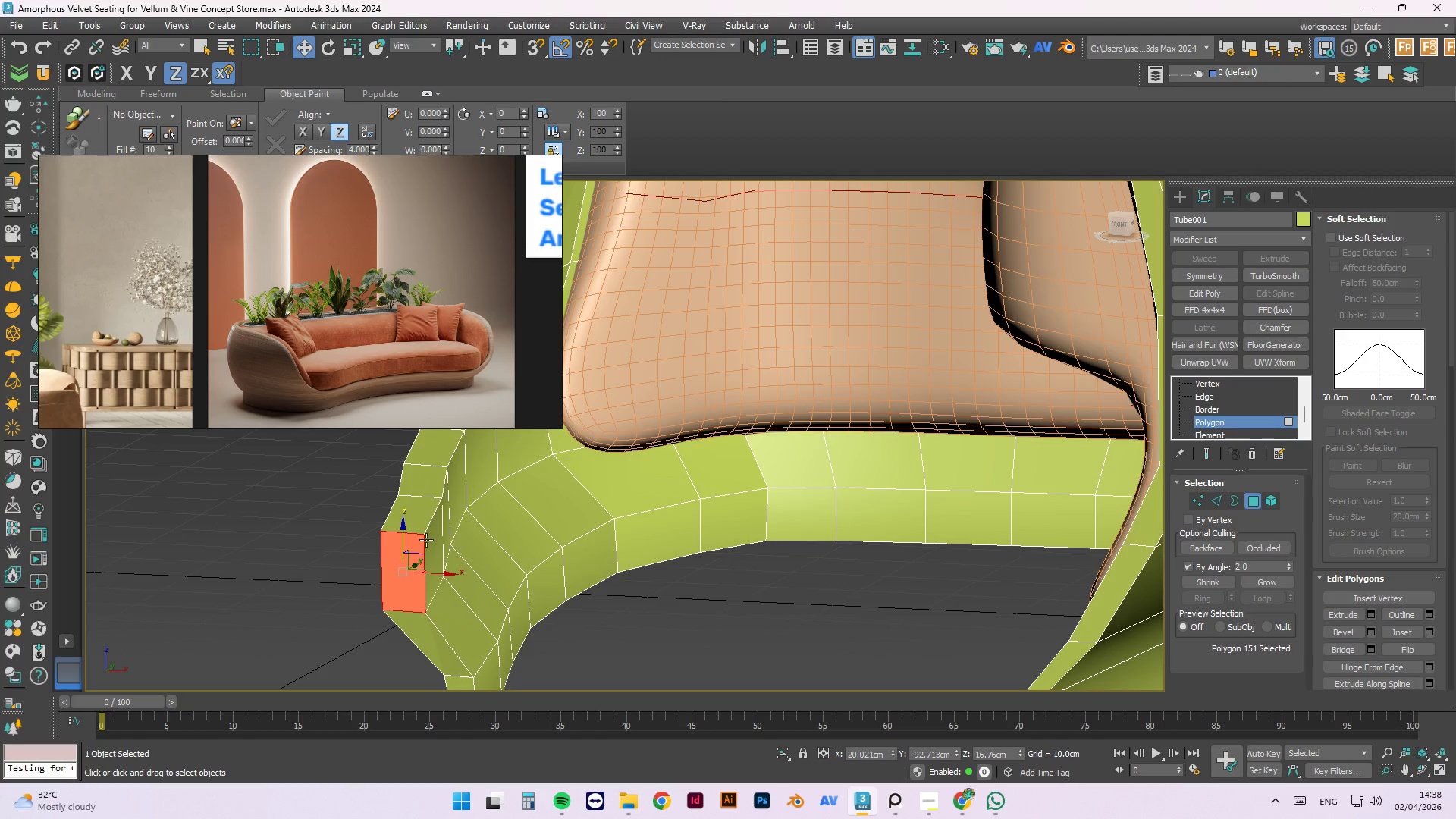 
left_click([434, 540])
 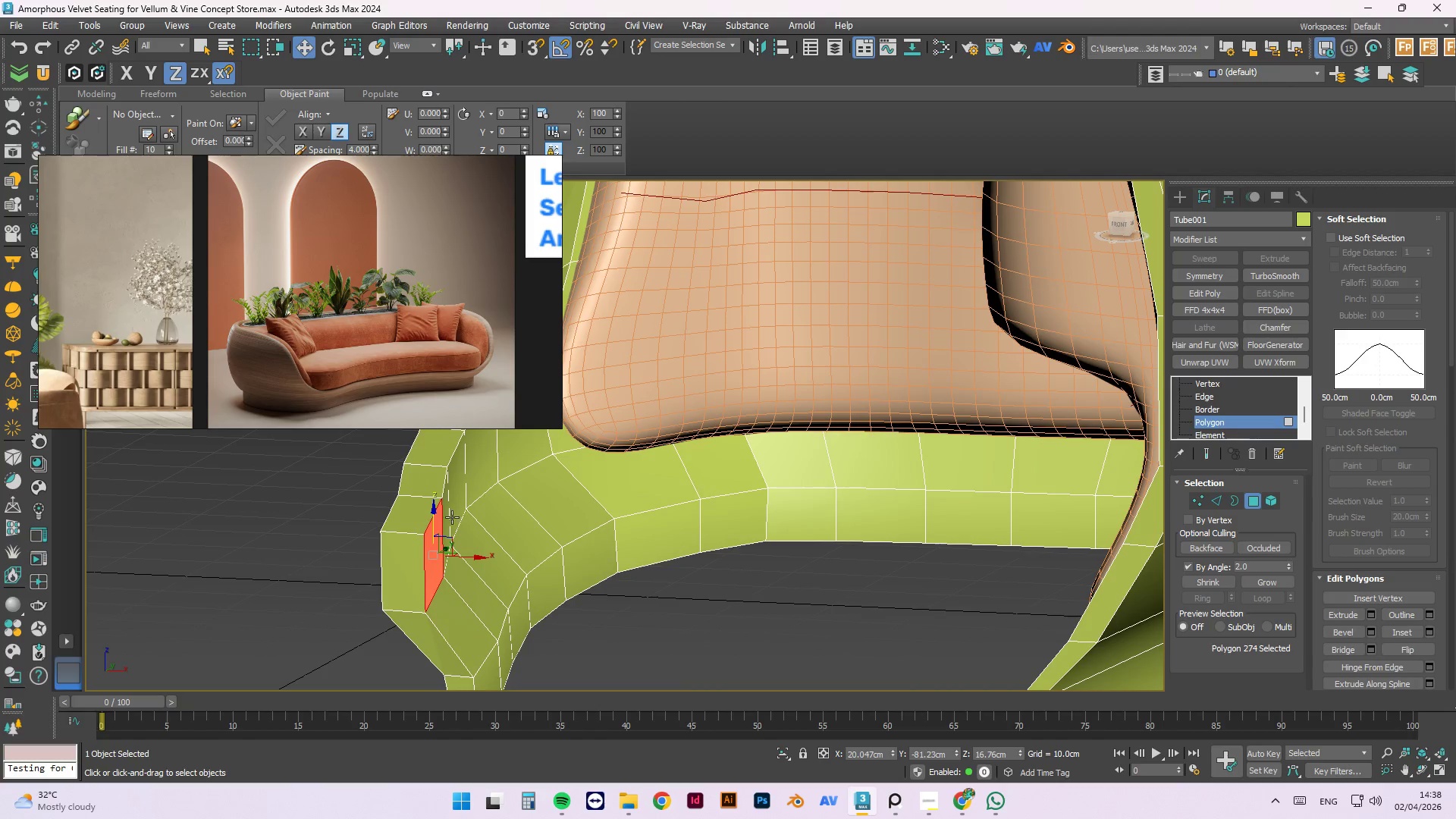 
hold_key(key=ControlLeft, duration=1.31)
left_click([448, 510])
 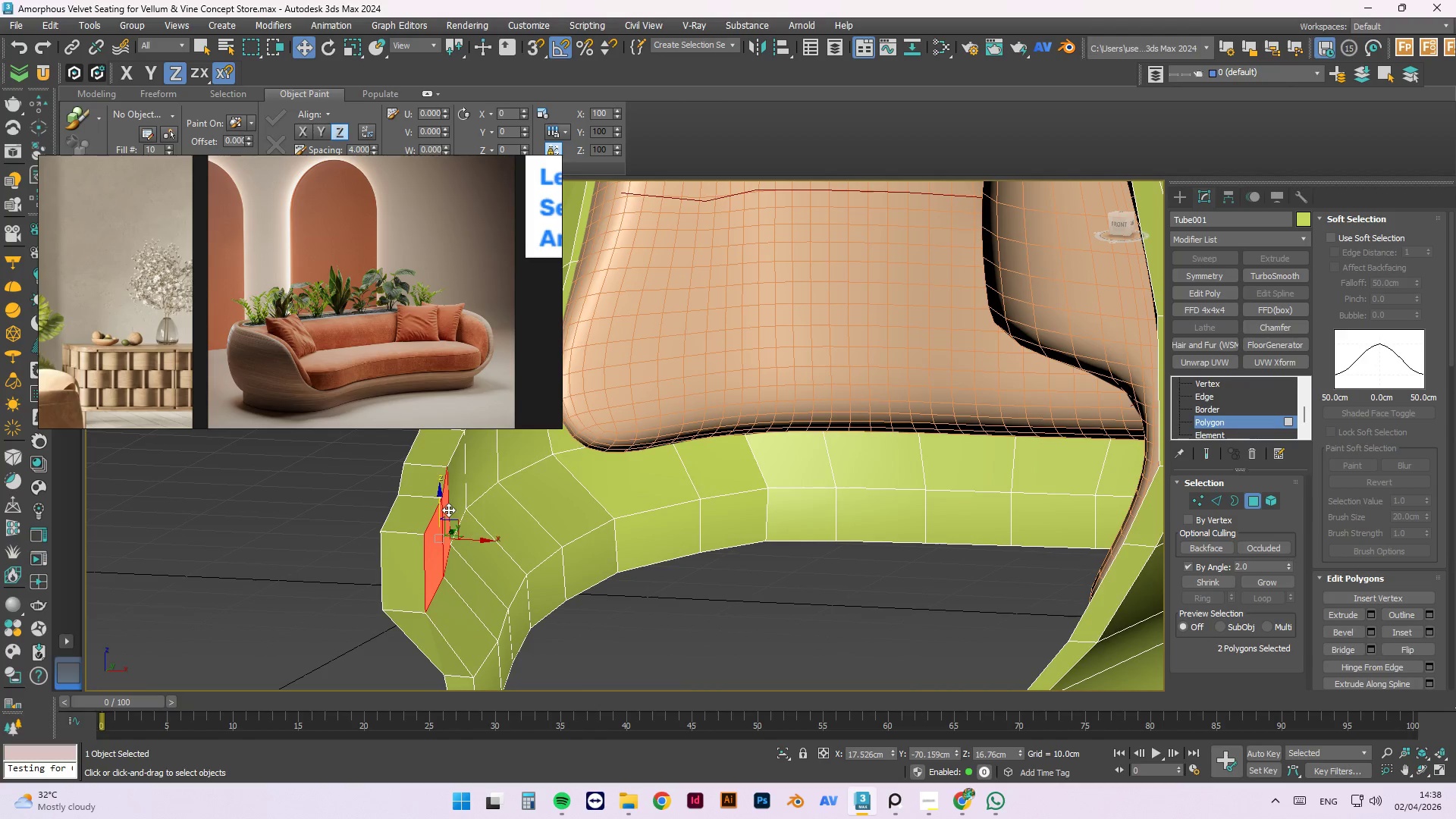 
double_click([448, 510])
 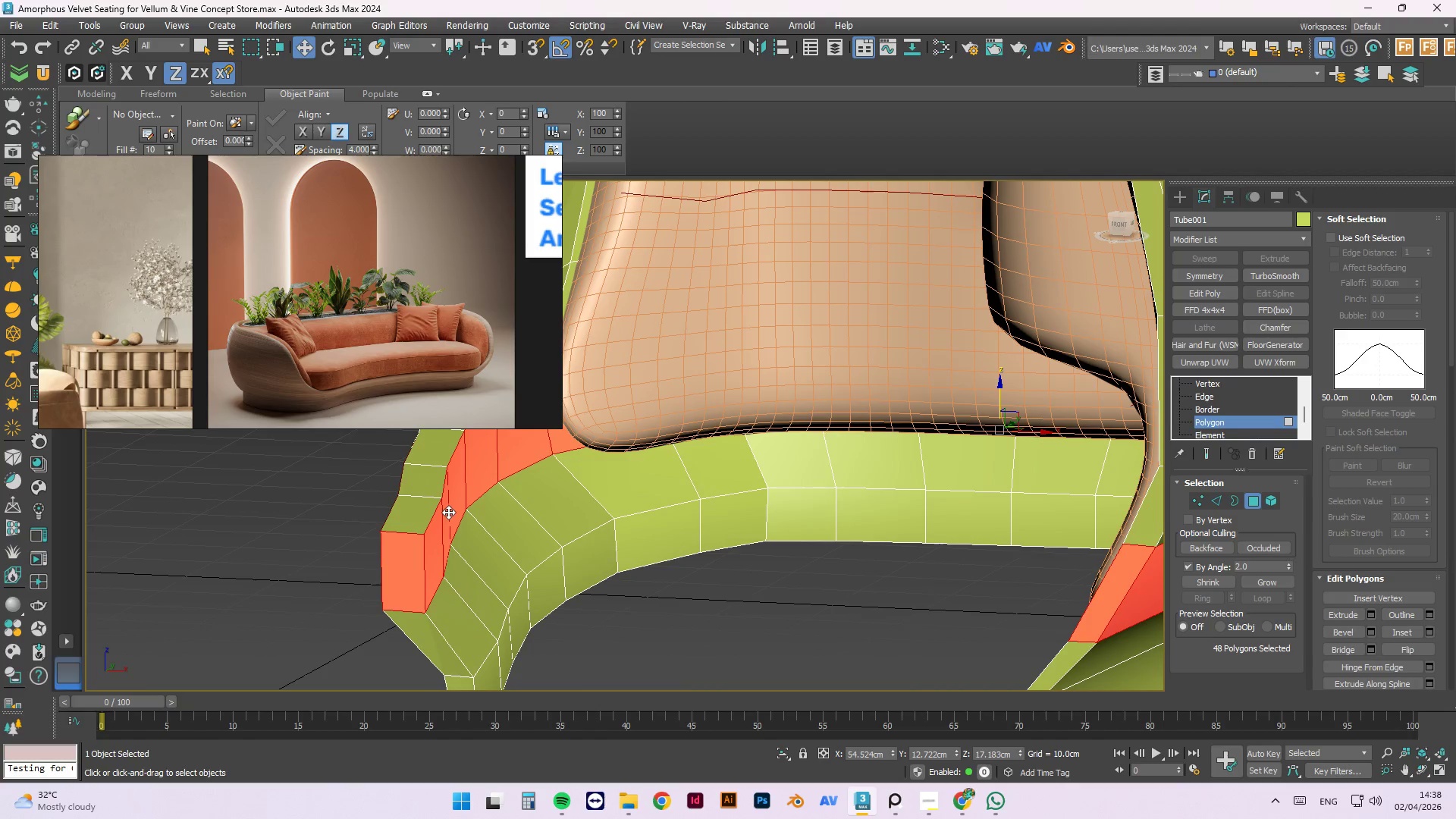 
scroll: coordinate [1434, 625], scroll_direction: down, amount: 14.0
 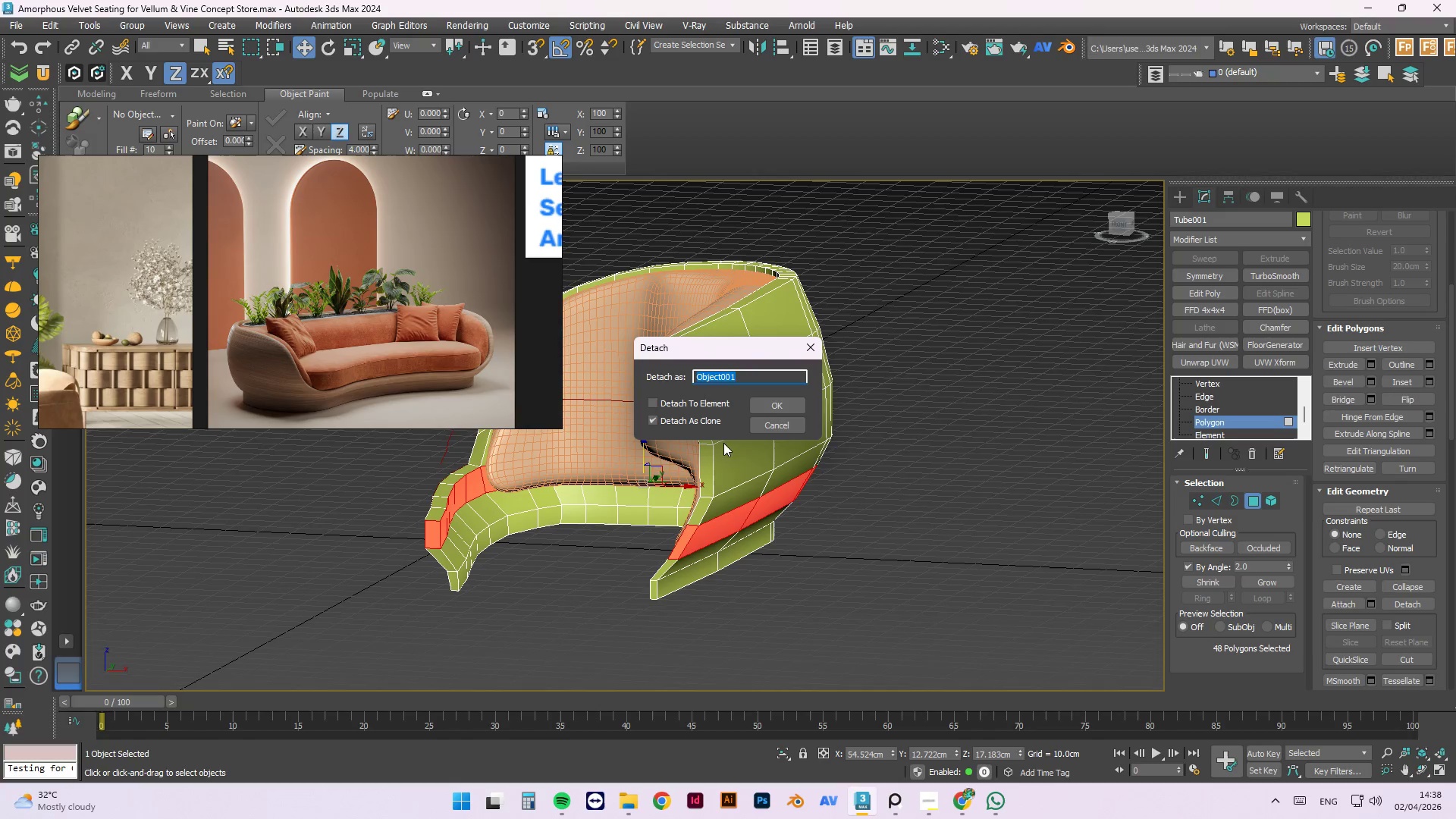 
left_click([770, 406])
 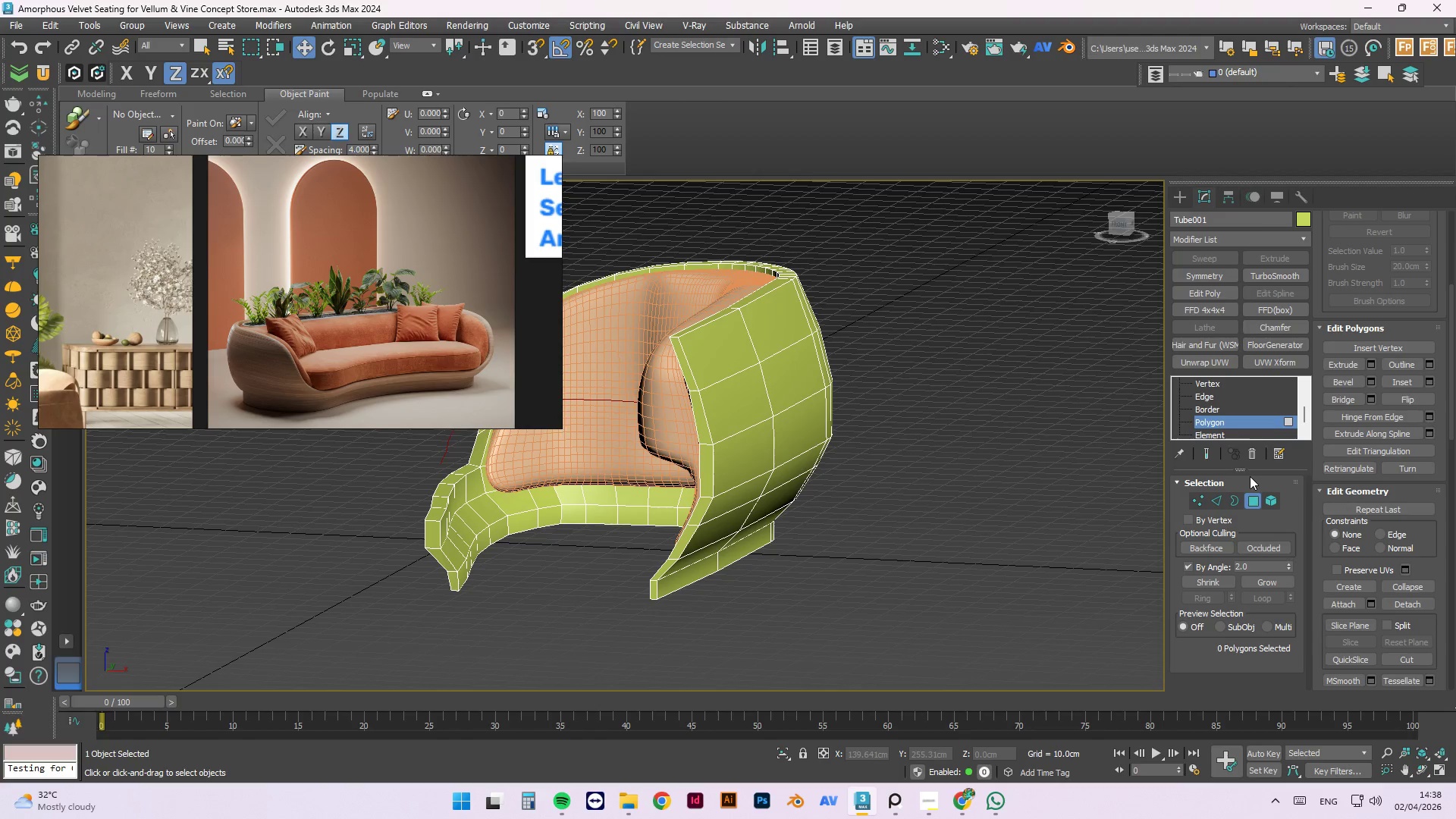 
left_click([1249, 498])
 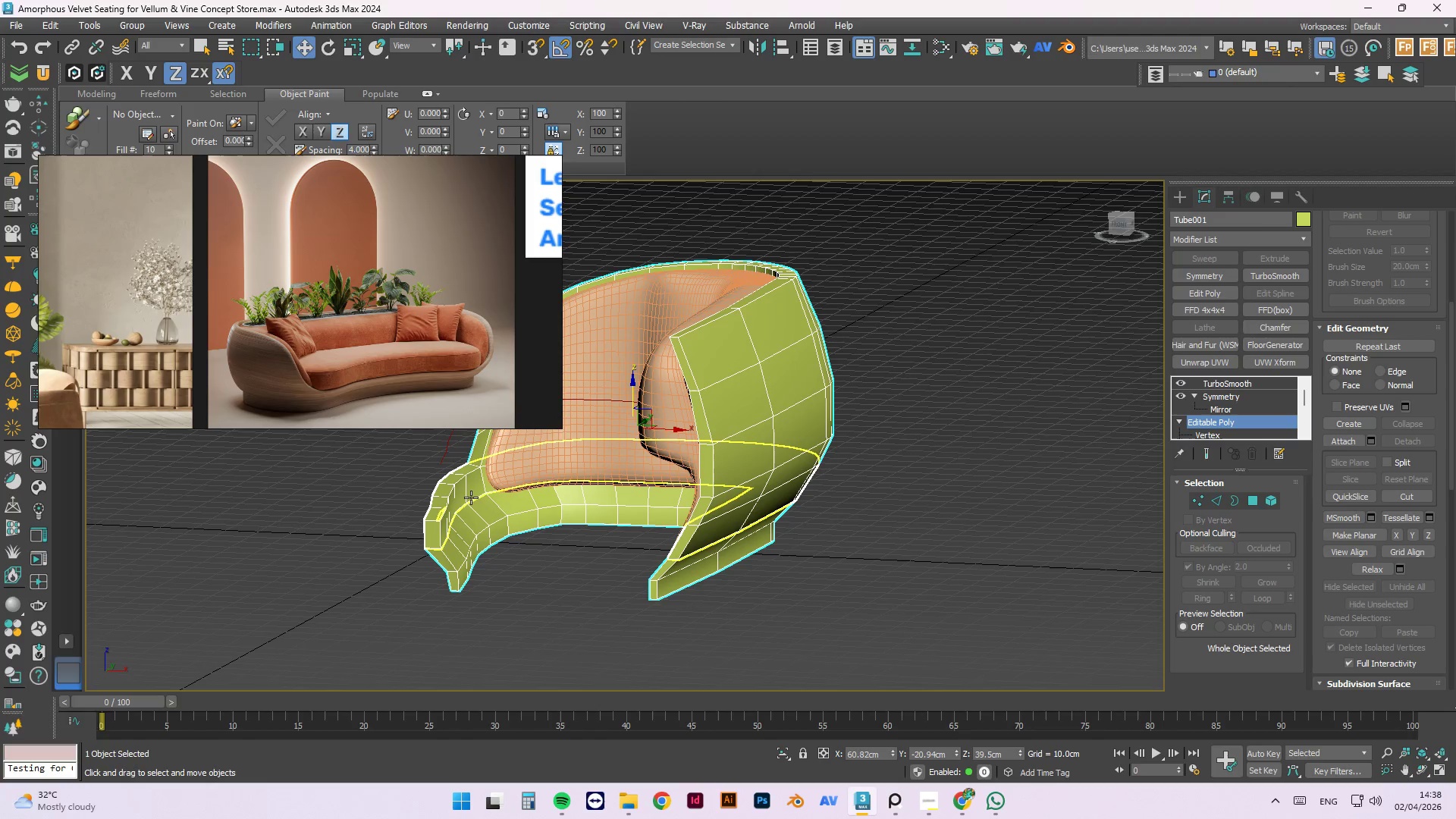 
left_click([471, 497])
 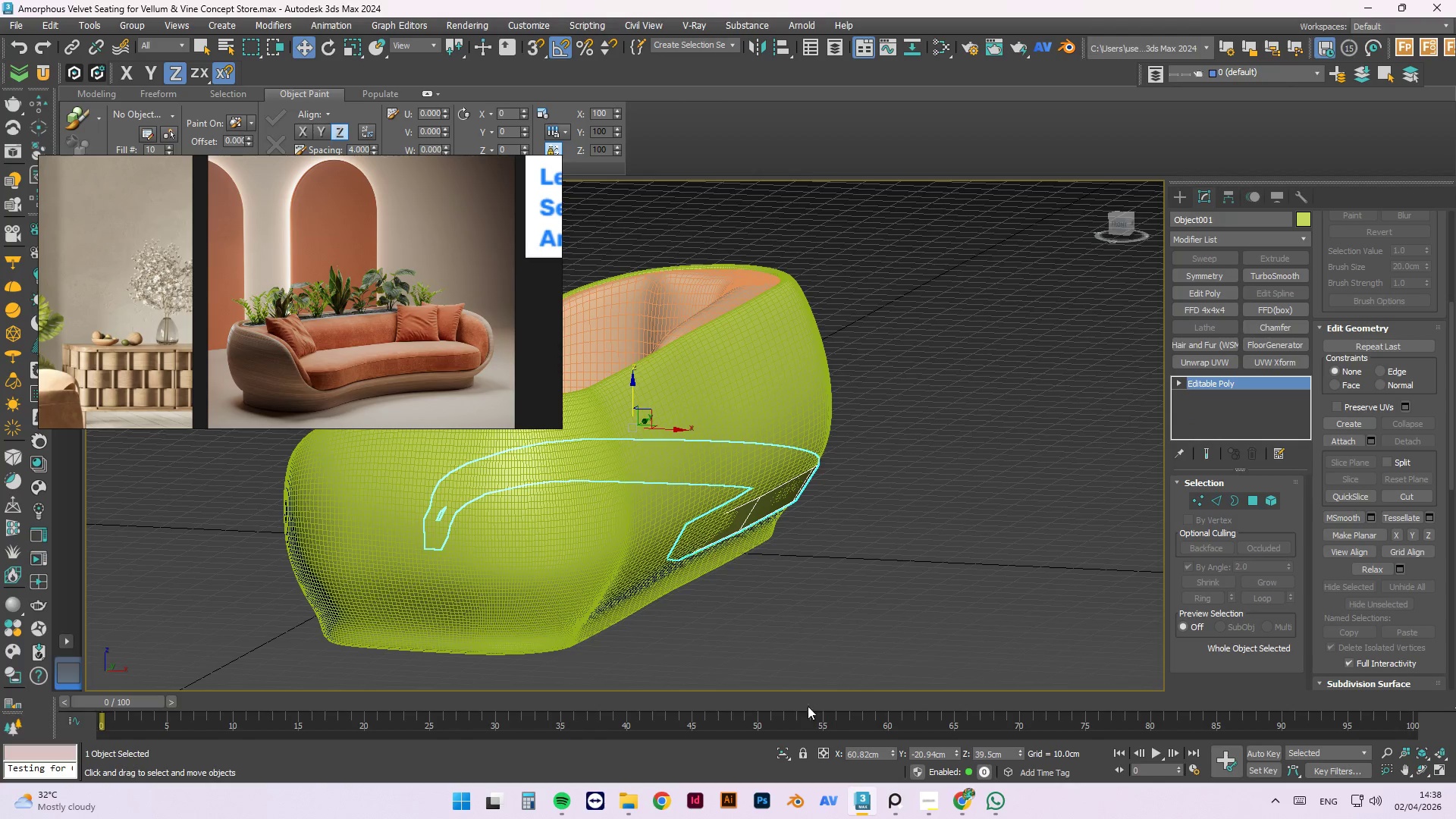 
left_click([786, 756])
 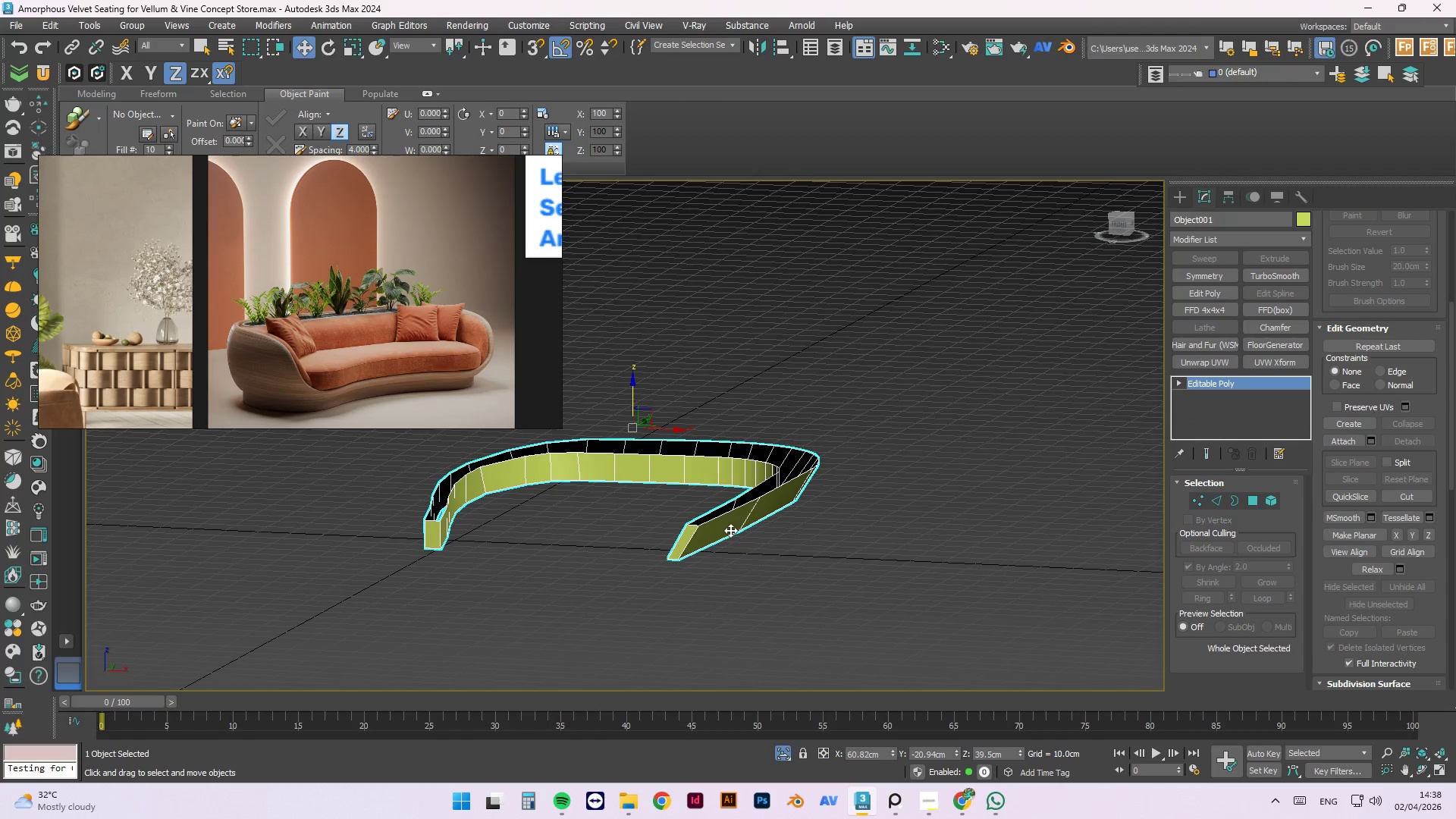 
hold_key(key=AltLeft, duration=0.59)
 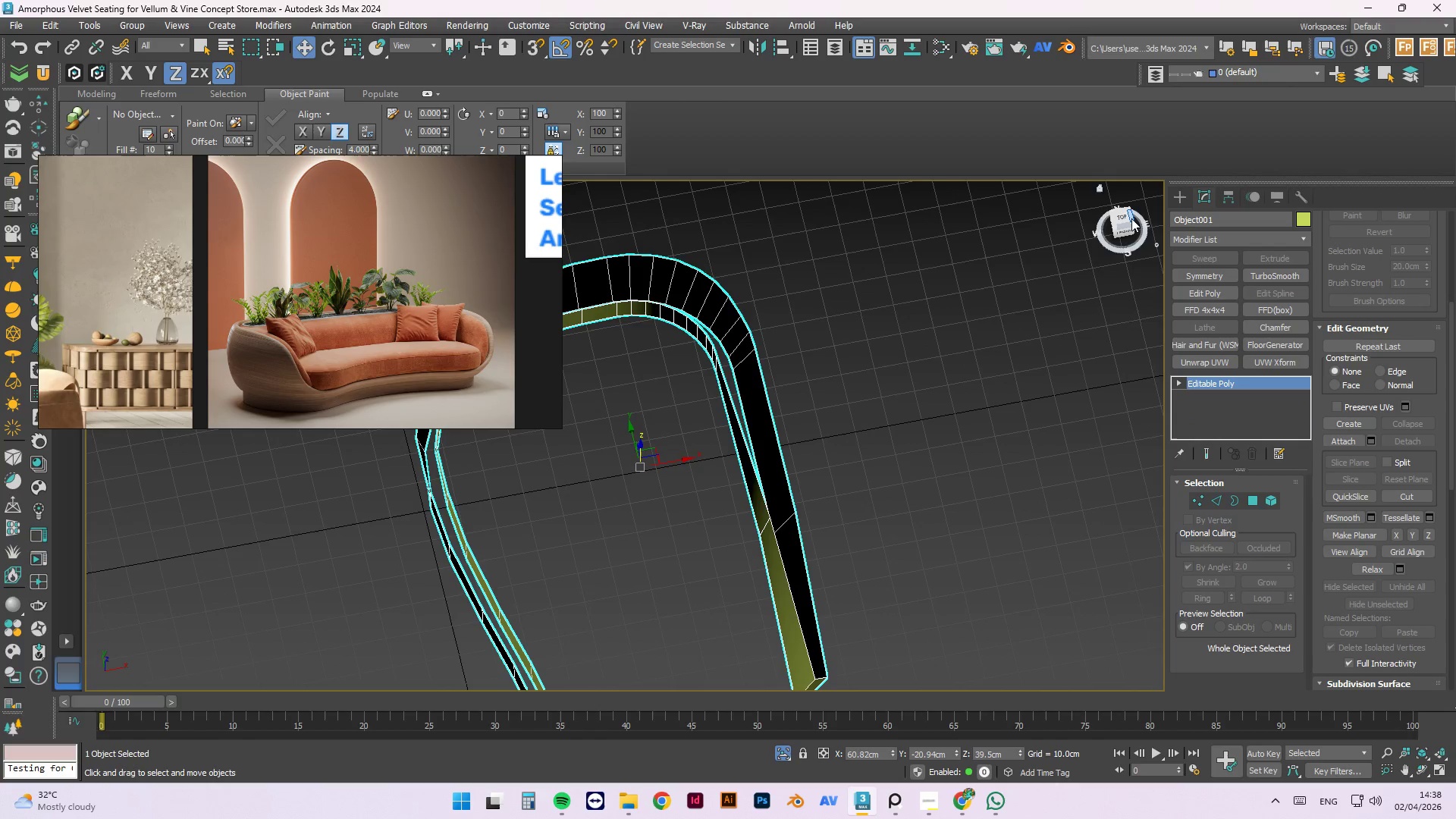 
left_click([1129, 217])
 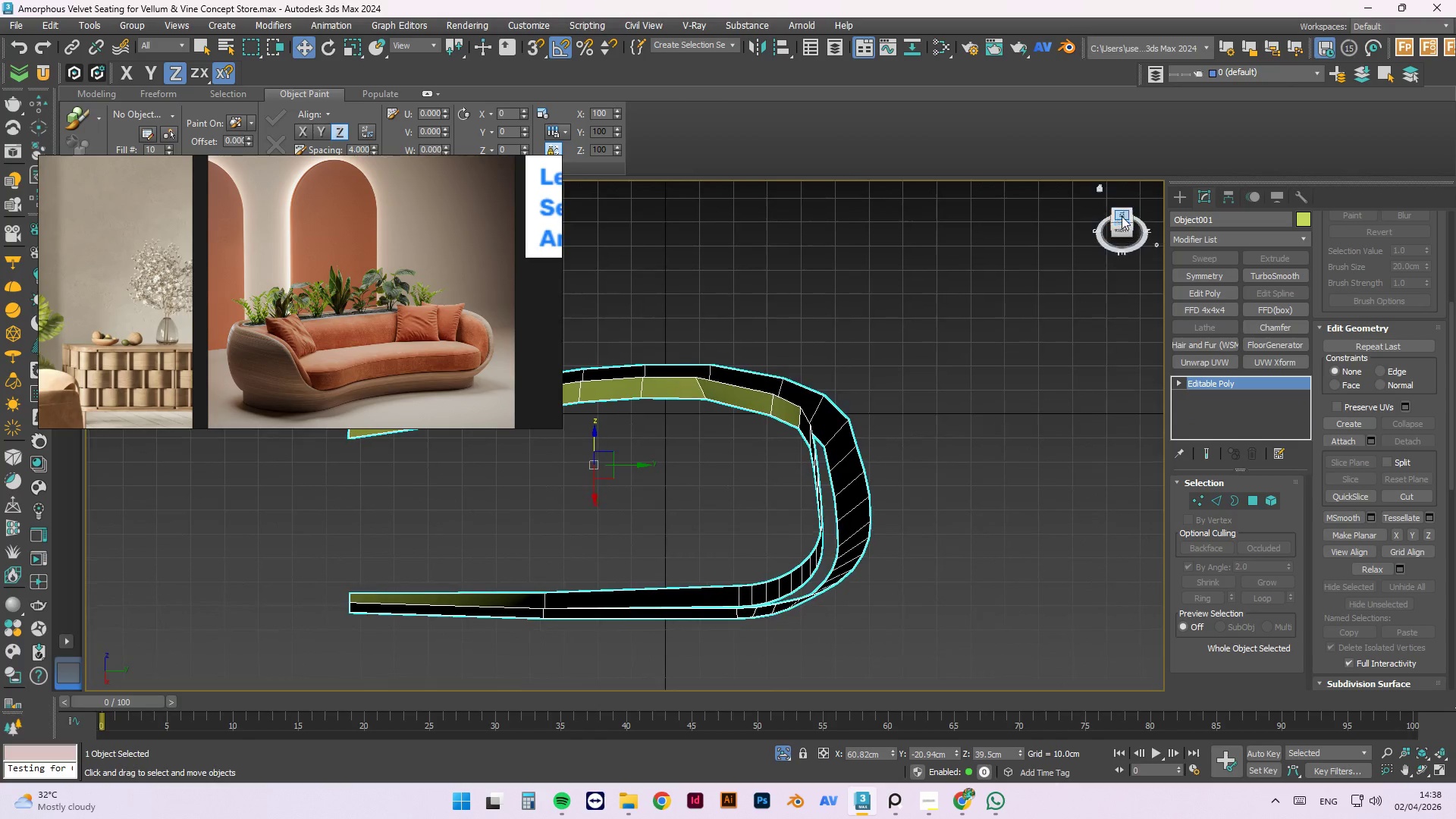 
left_click([1124, 214])
 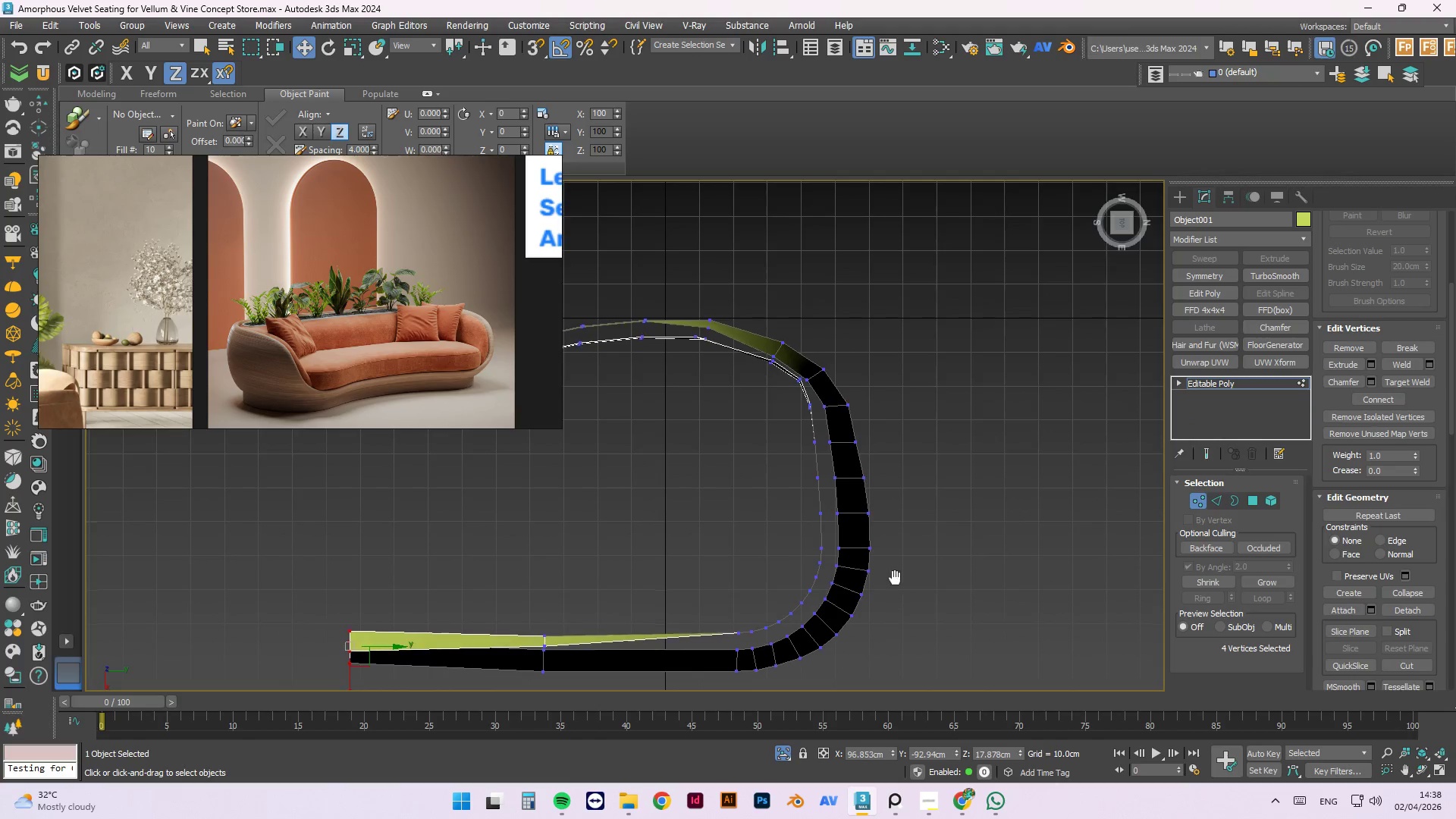 
hold_key(key=AltLeft, duration=0.77)
 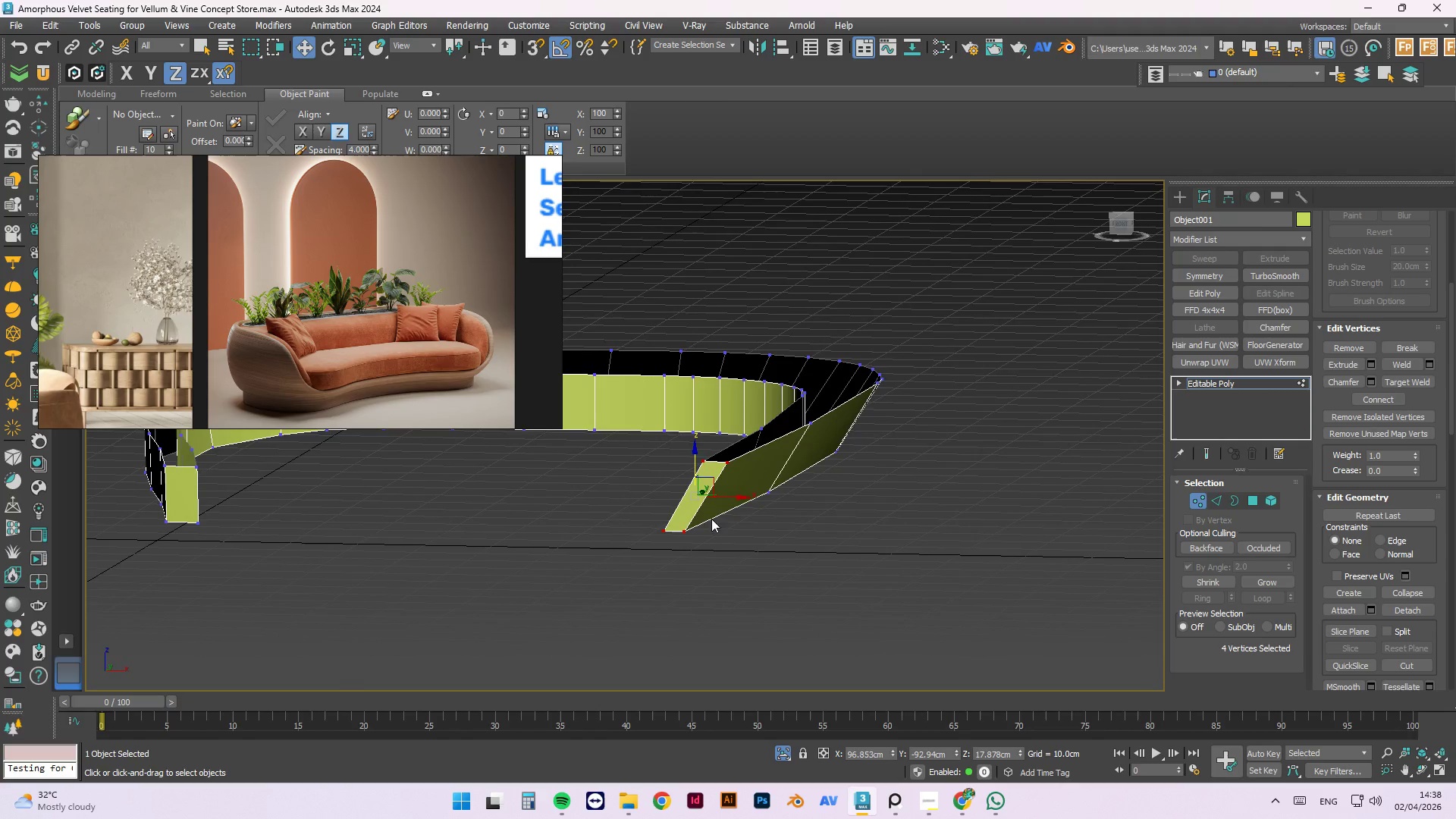 
scroll: coordinate [723, 494], scroll_direction: up, amount: 4.0
 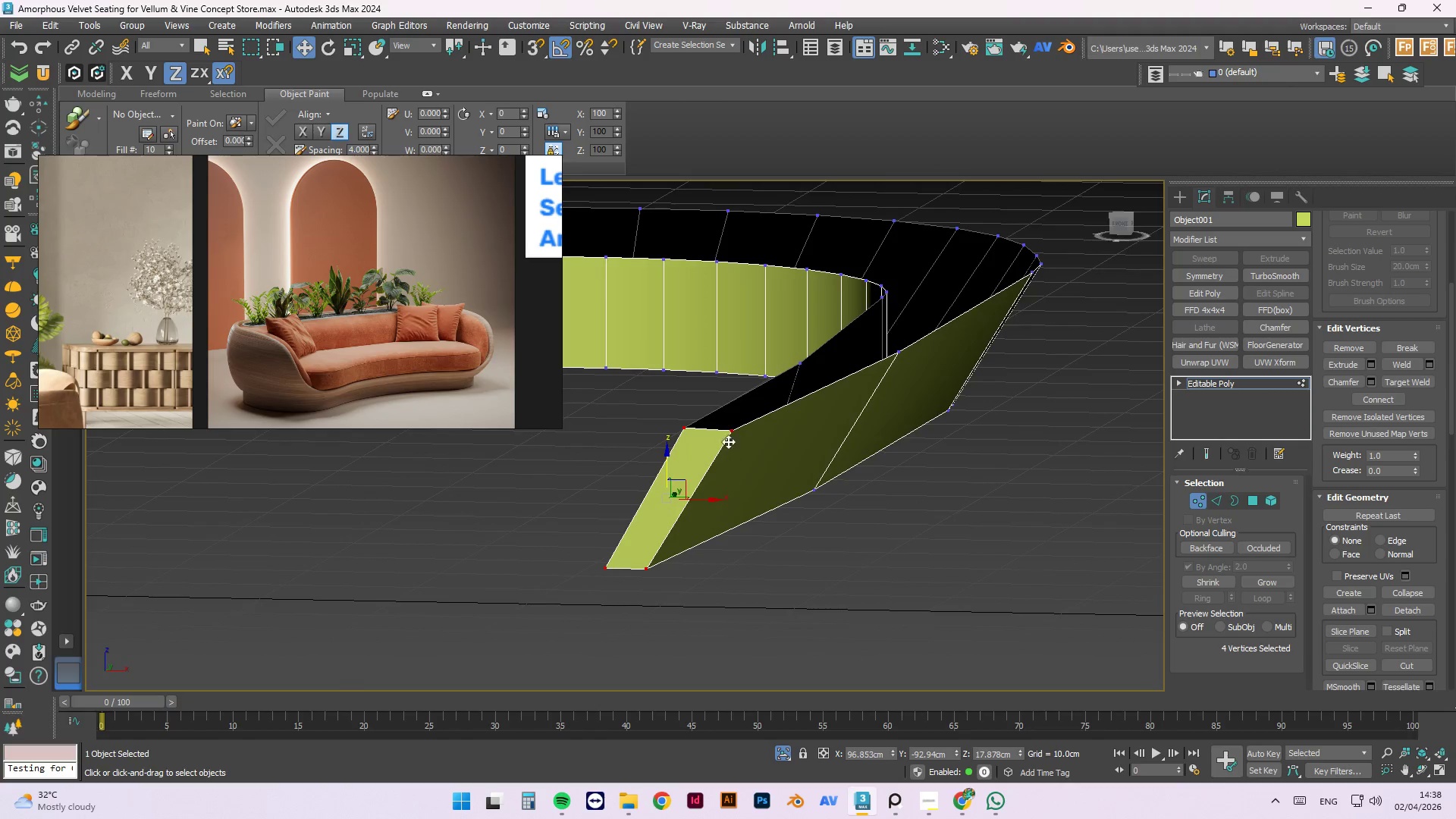 
left_click([726, 438])
 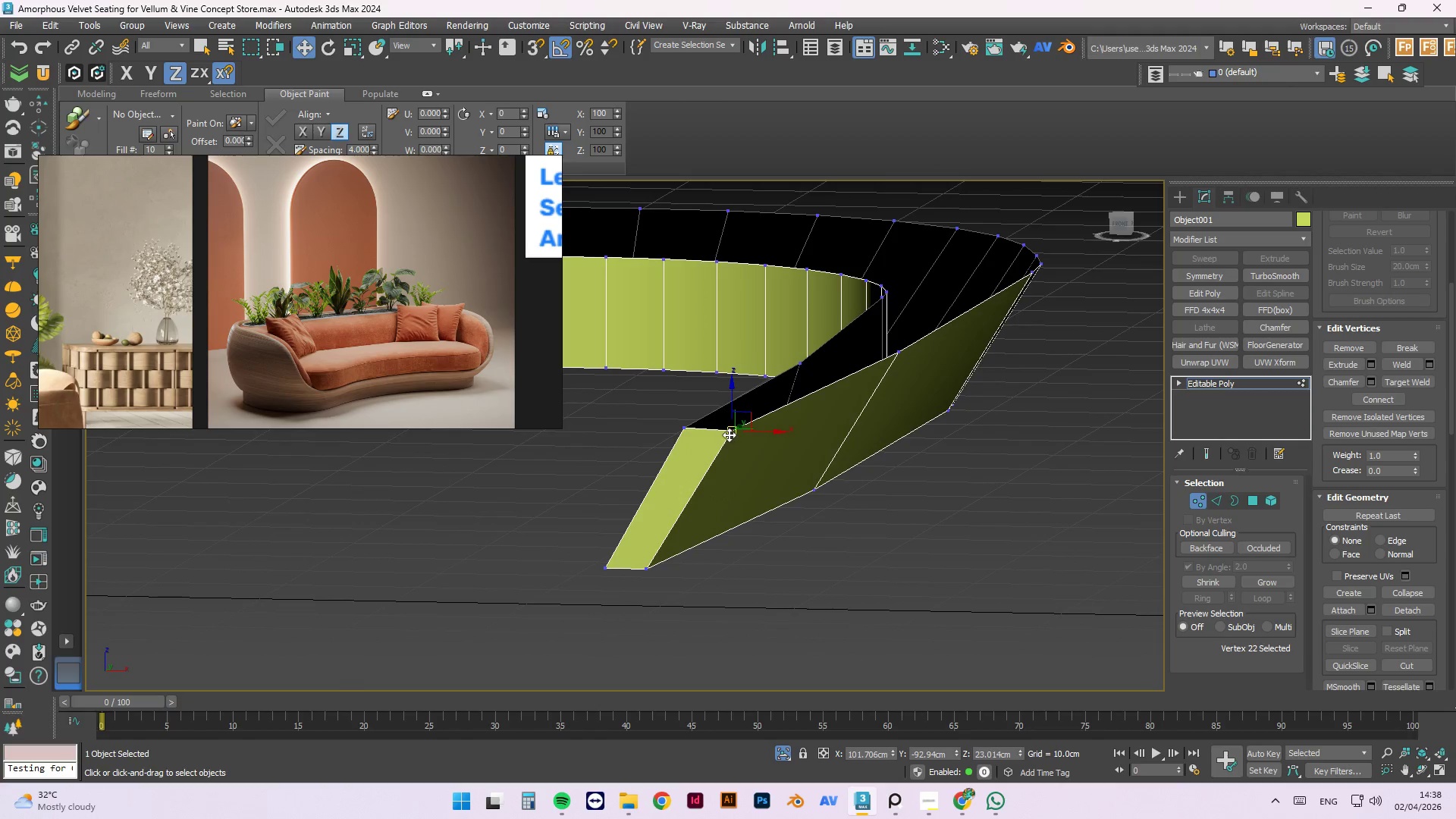 
key(Delete)
 